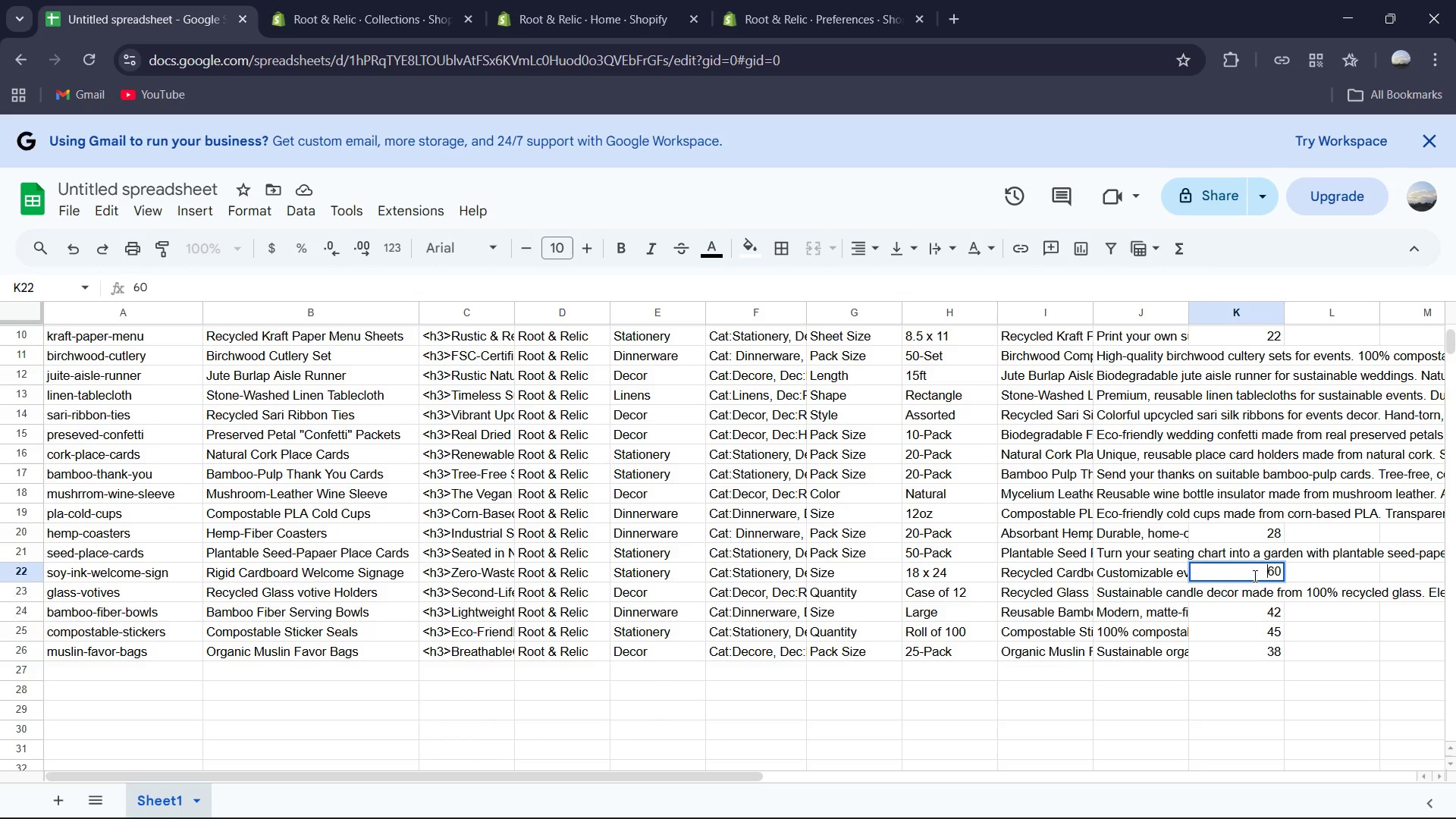 
left_click([1260, 588])
 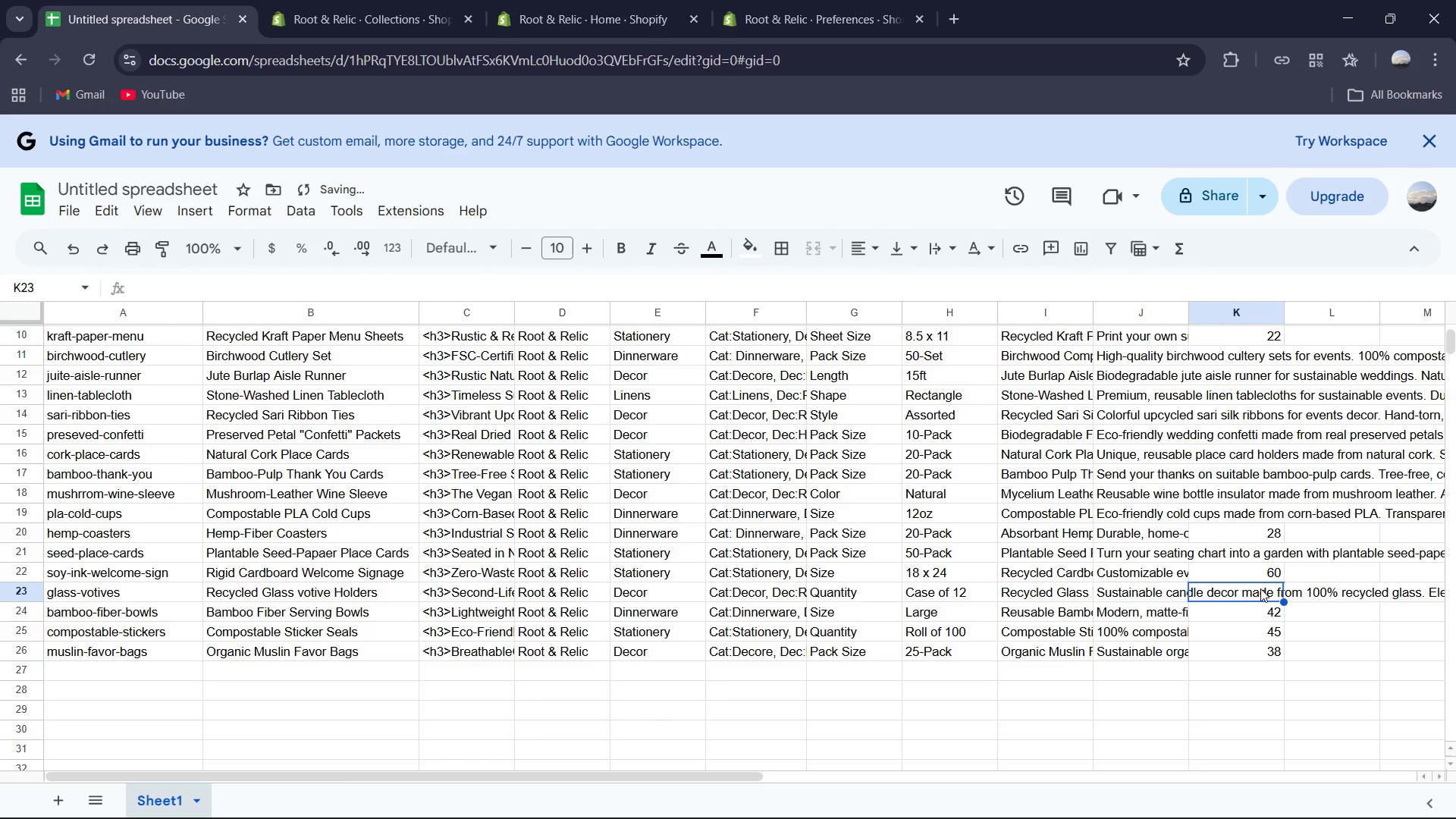 
key(Numpad2)
 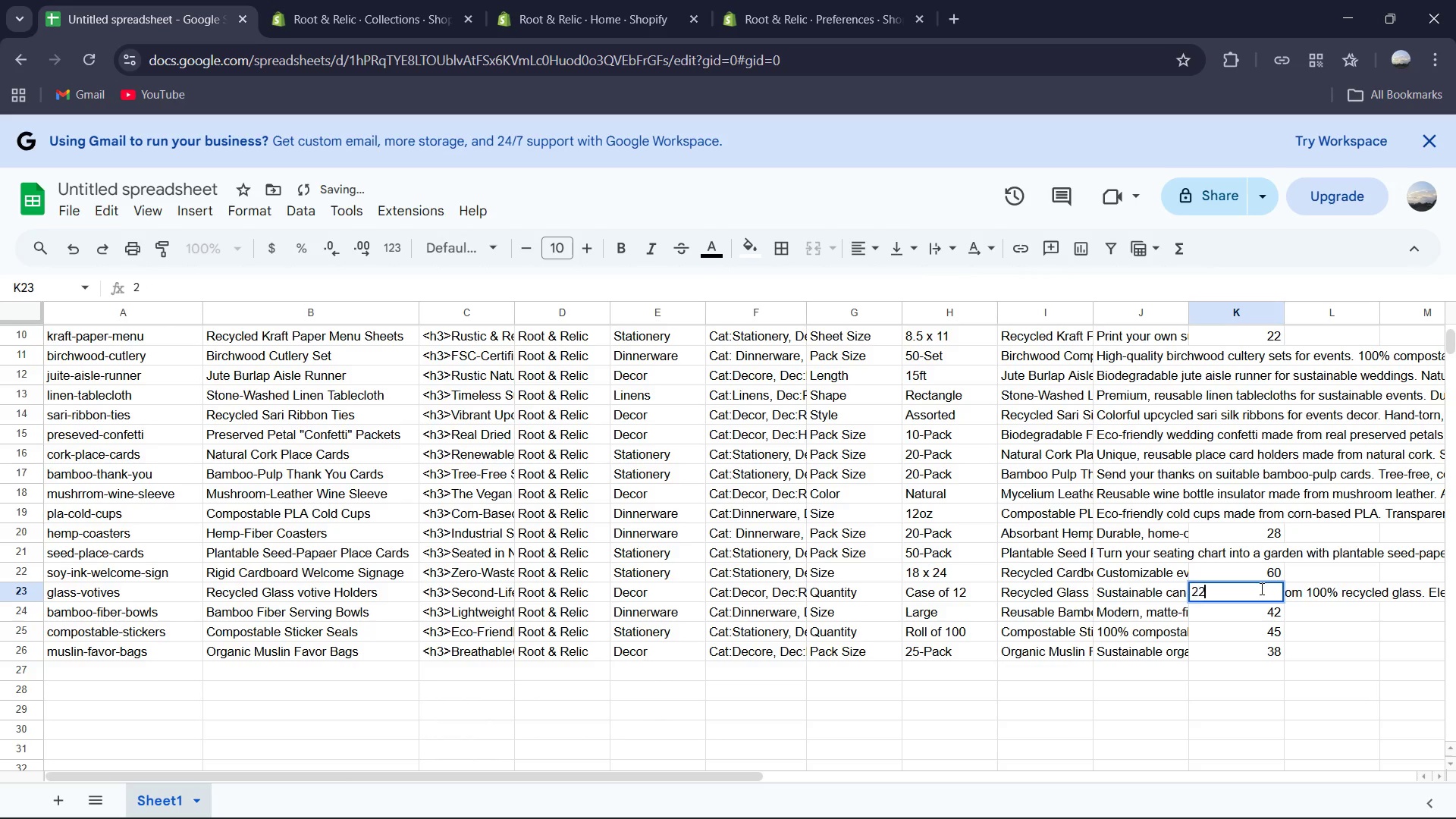 
key(Numpad2)
 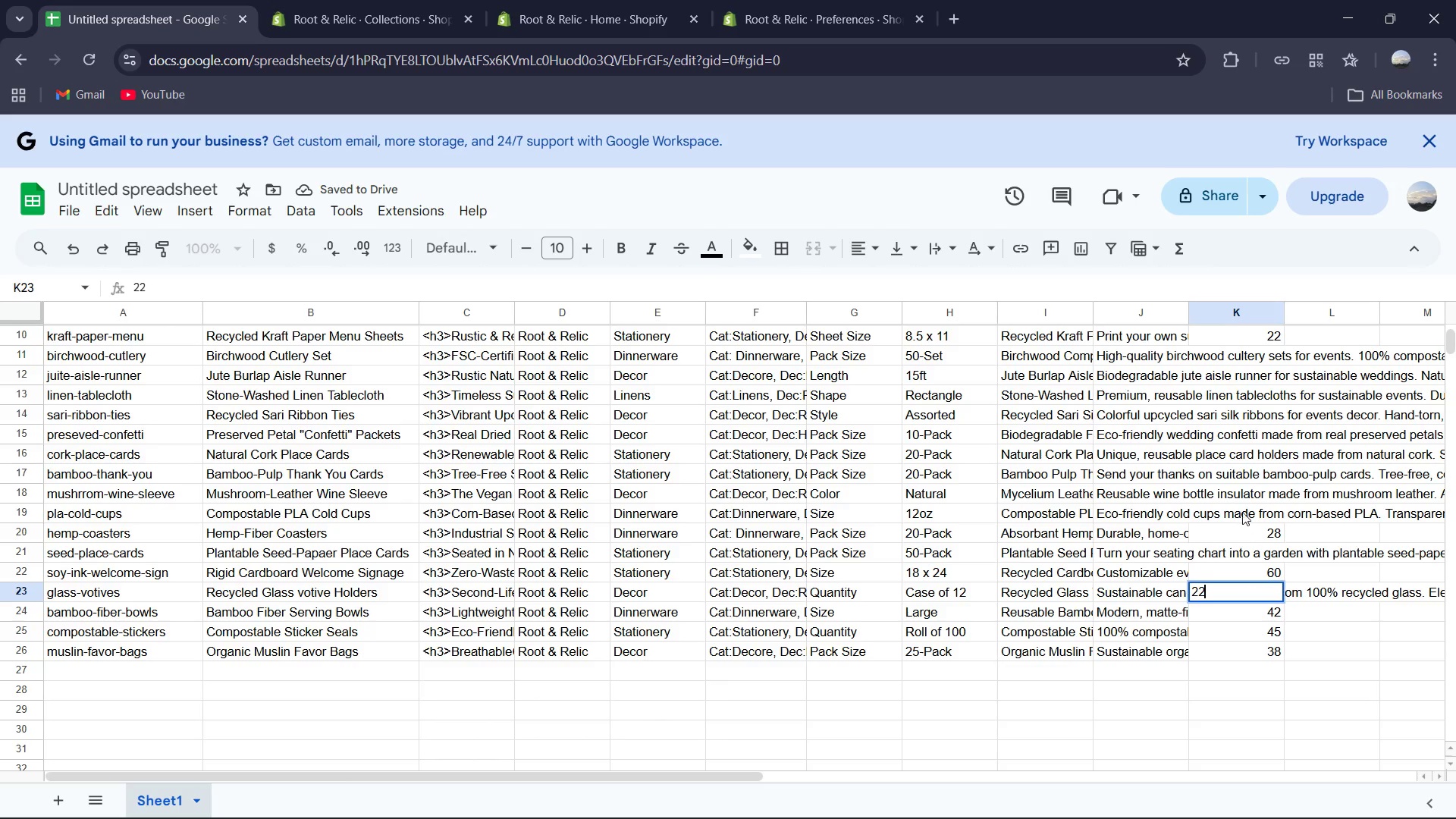 
double_click([1244, 504])
 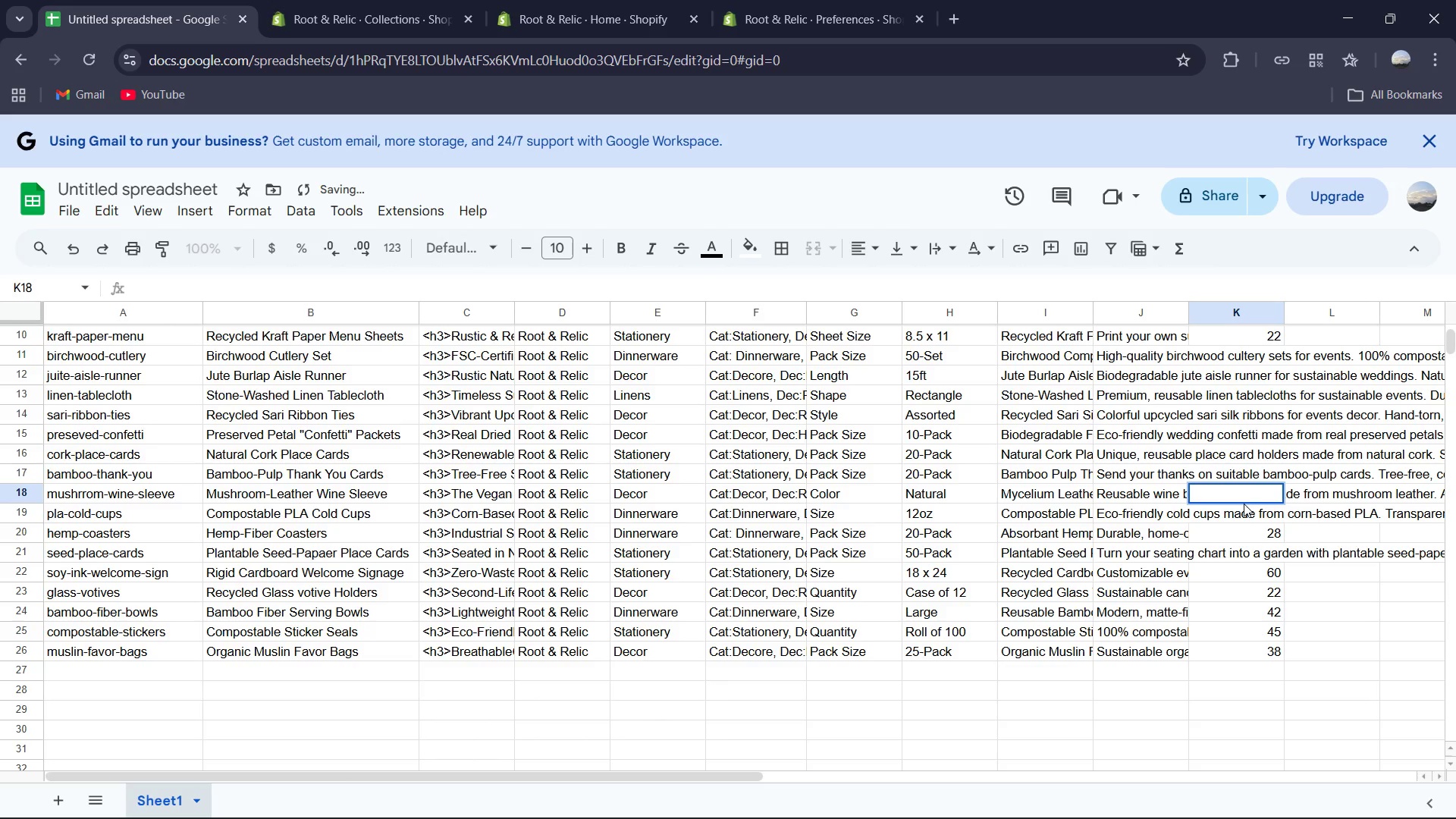 
key(Numpad3)
 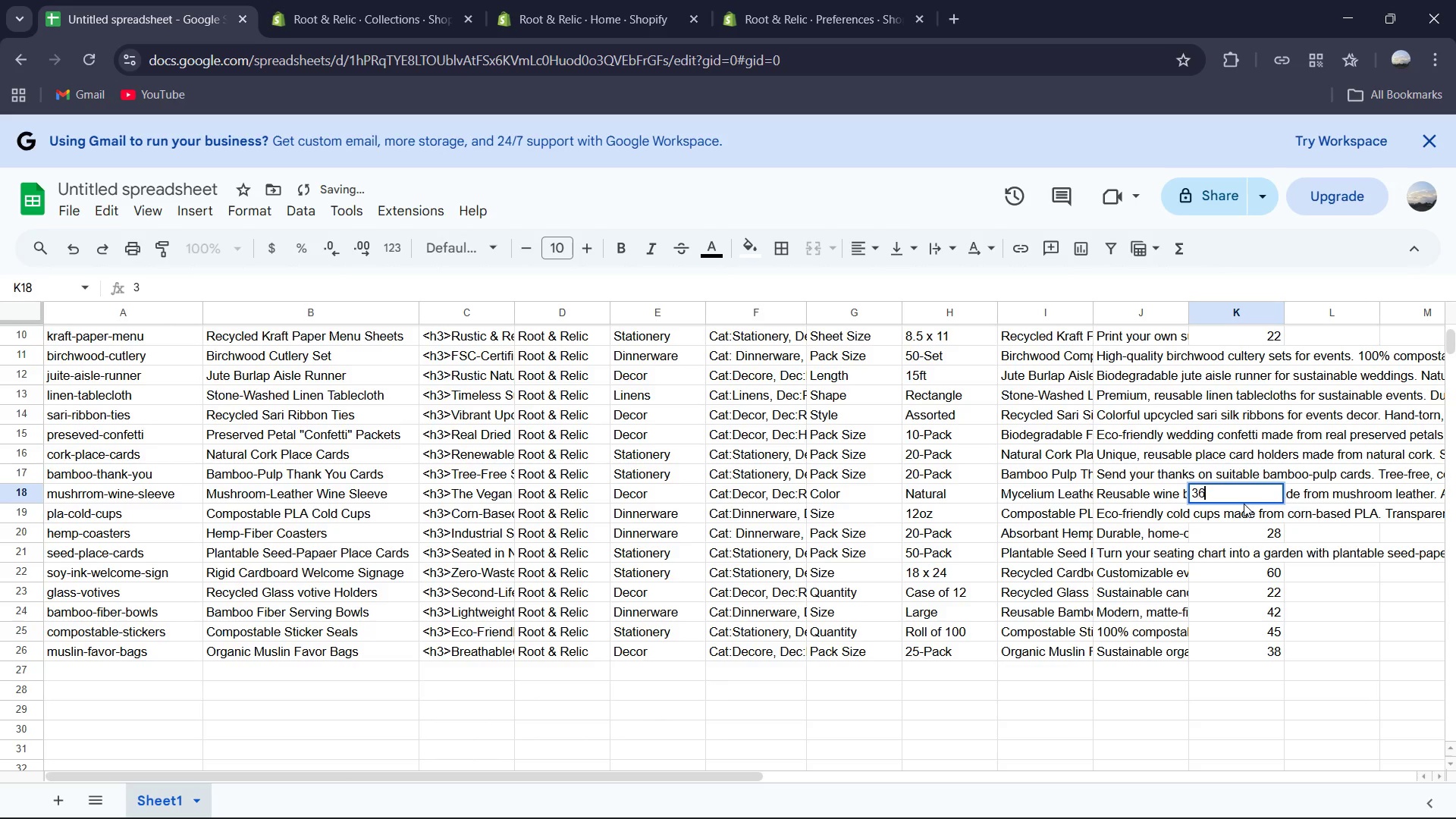 
key(Numpad6)
 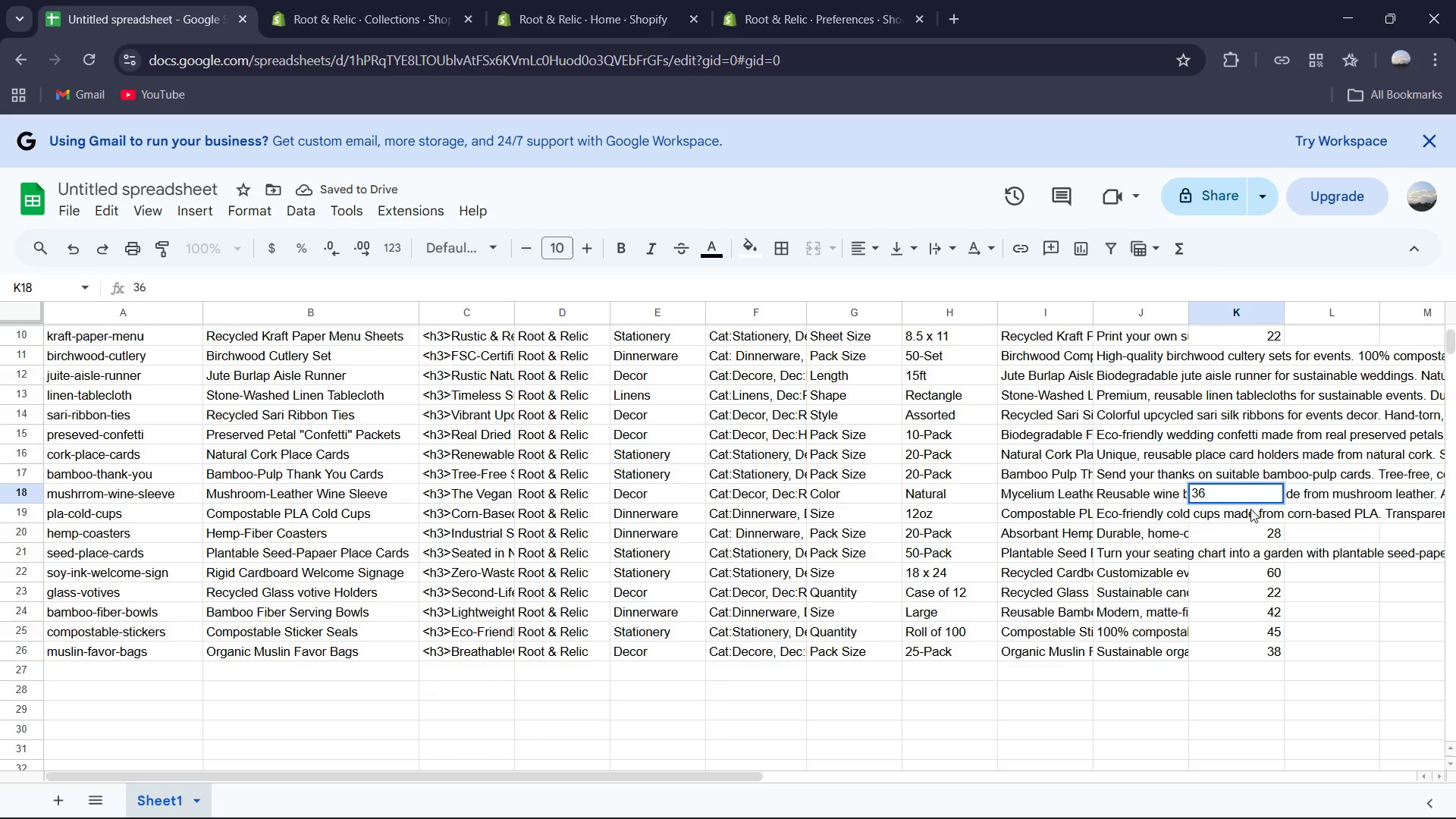 
double_click([1250, 509])
 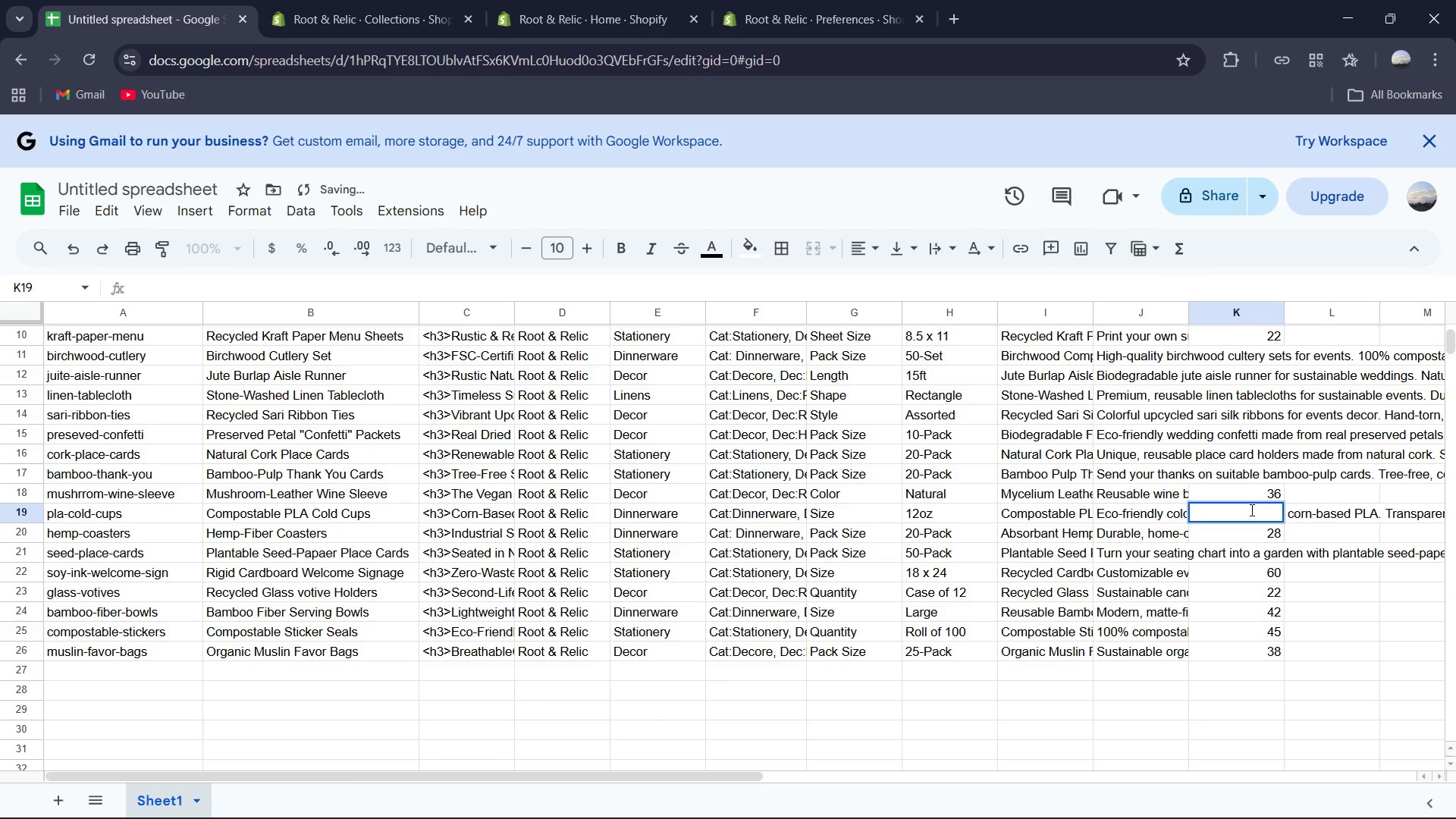 
key(Numpad9)
 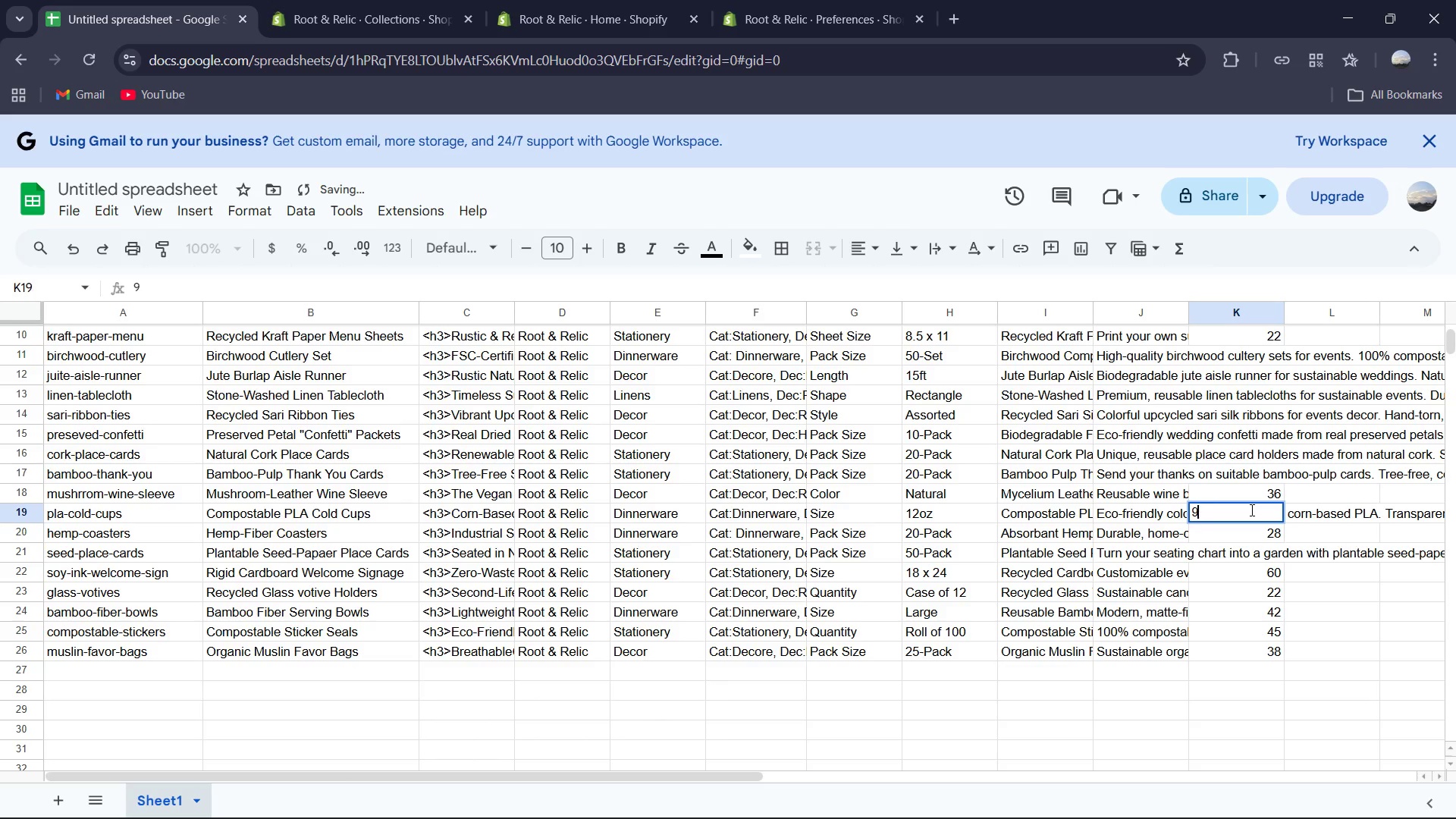 
key(Backspace)
 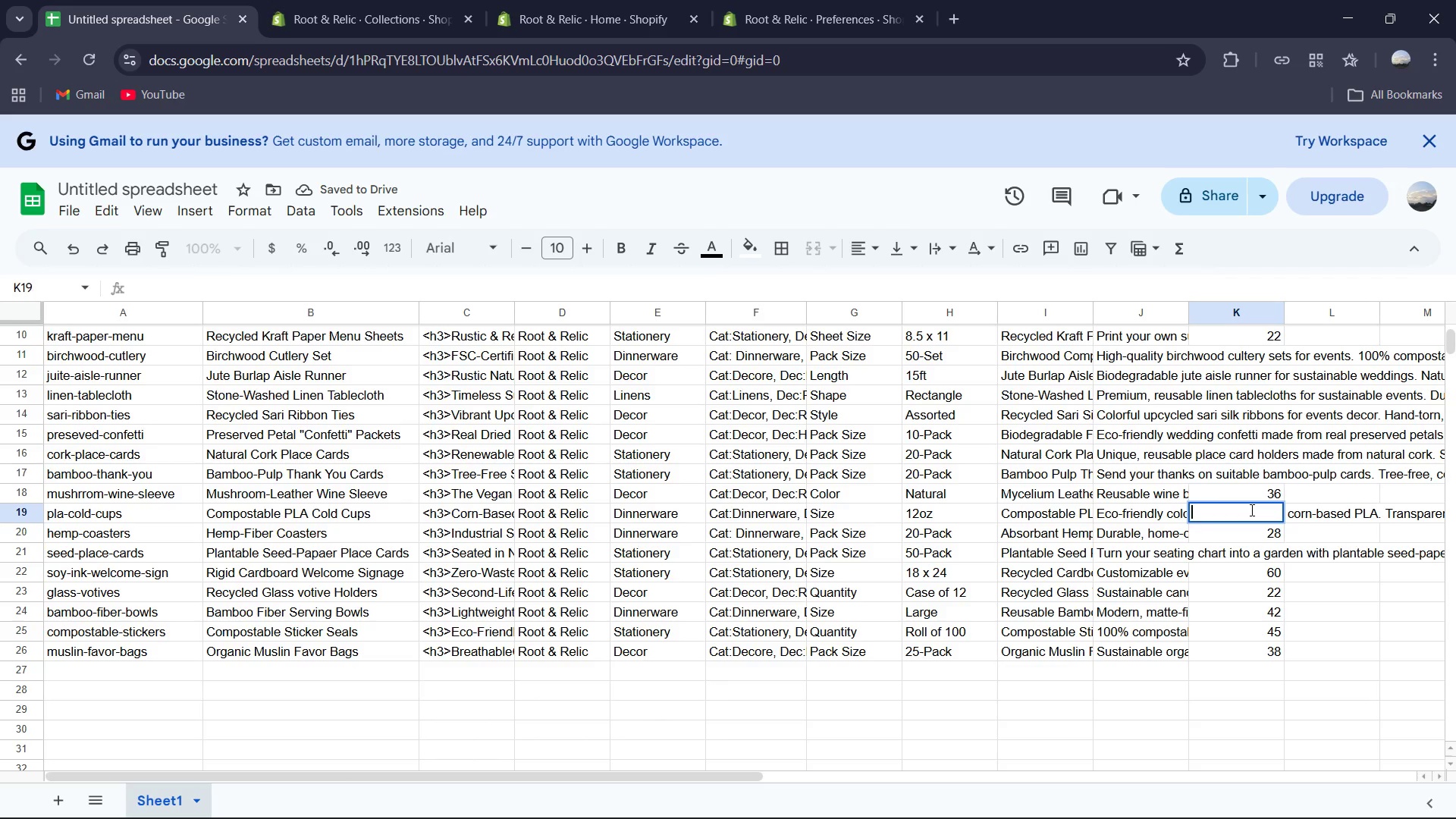 
key(Numpad4)
 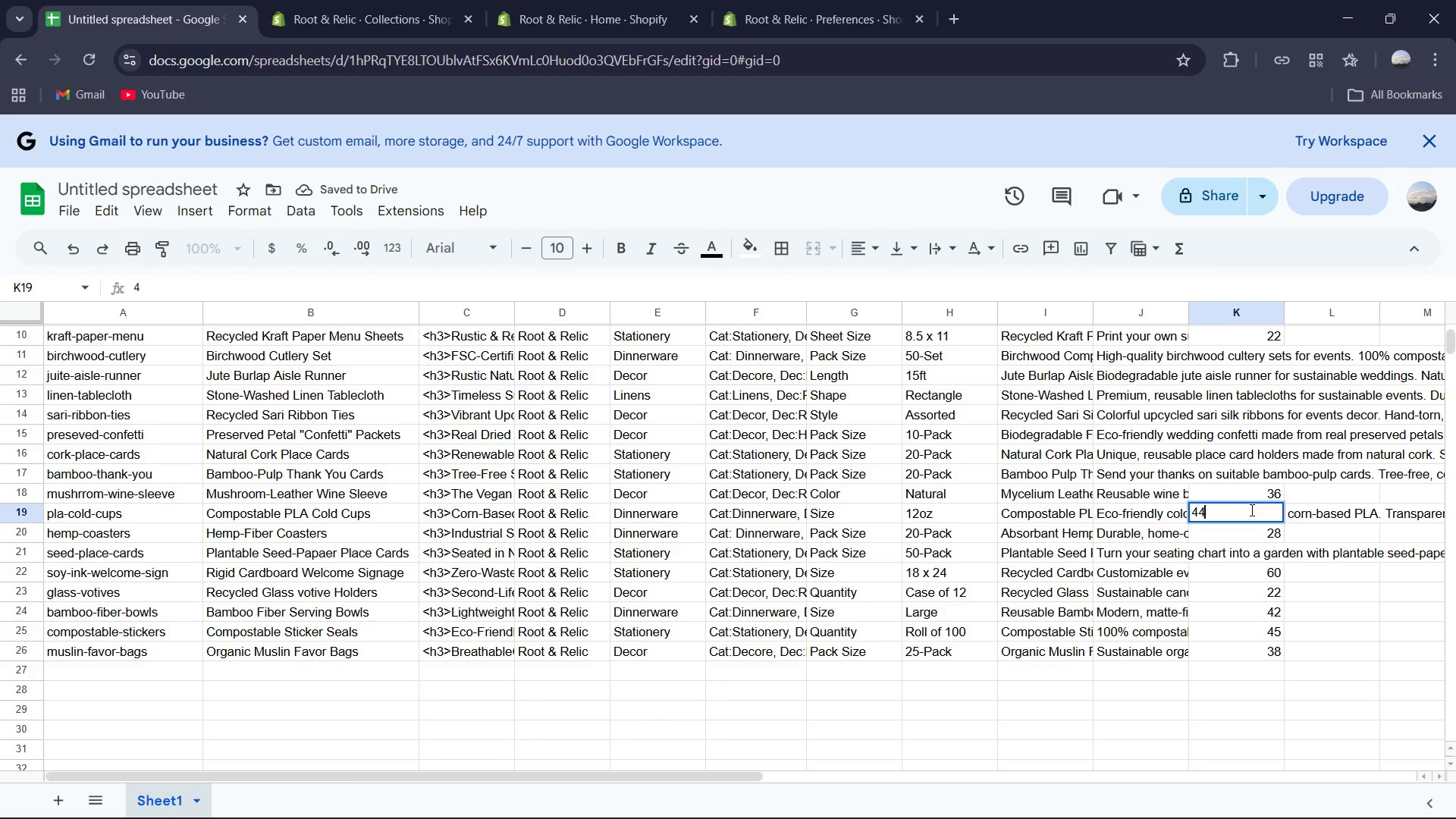 
key(Numpad4)
 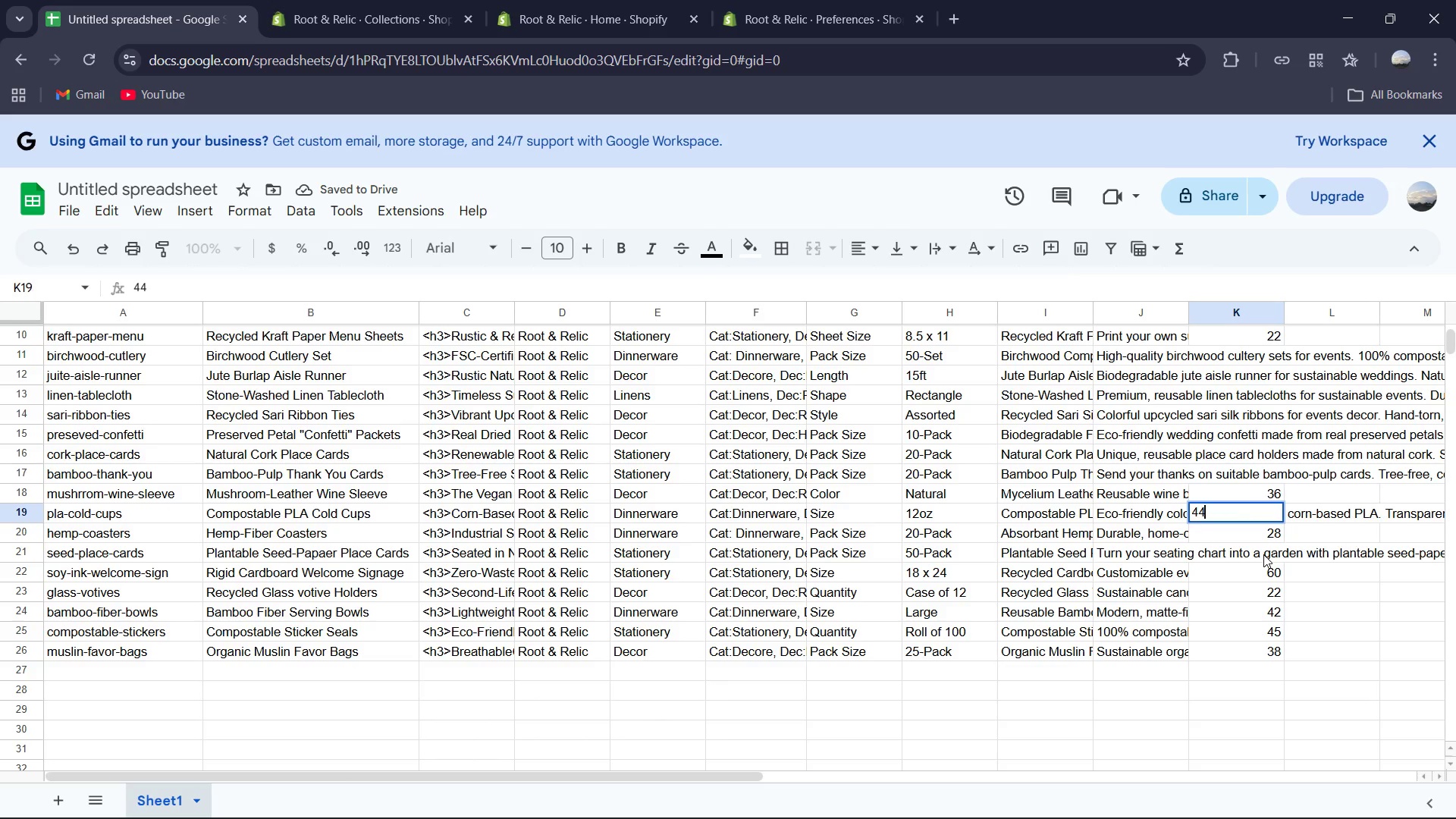 
double_click([1263, 554])
 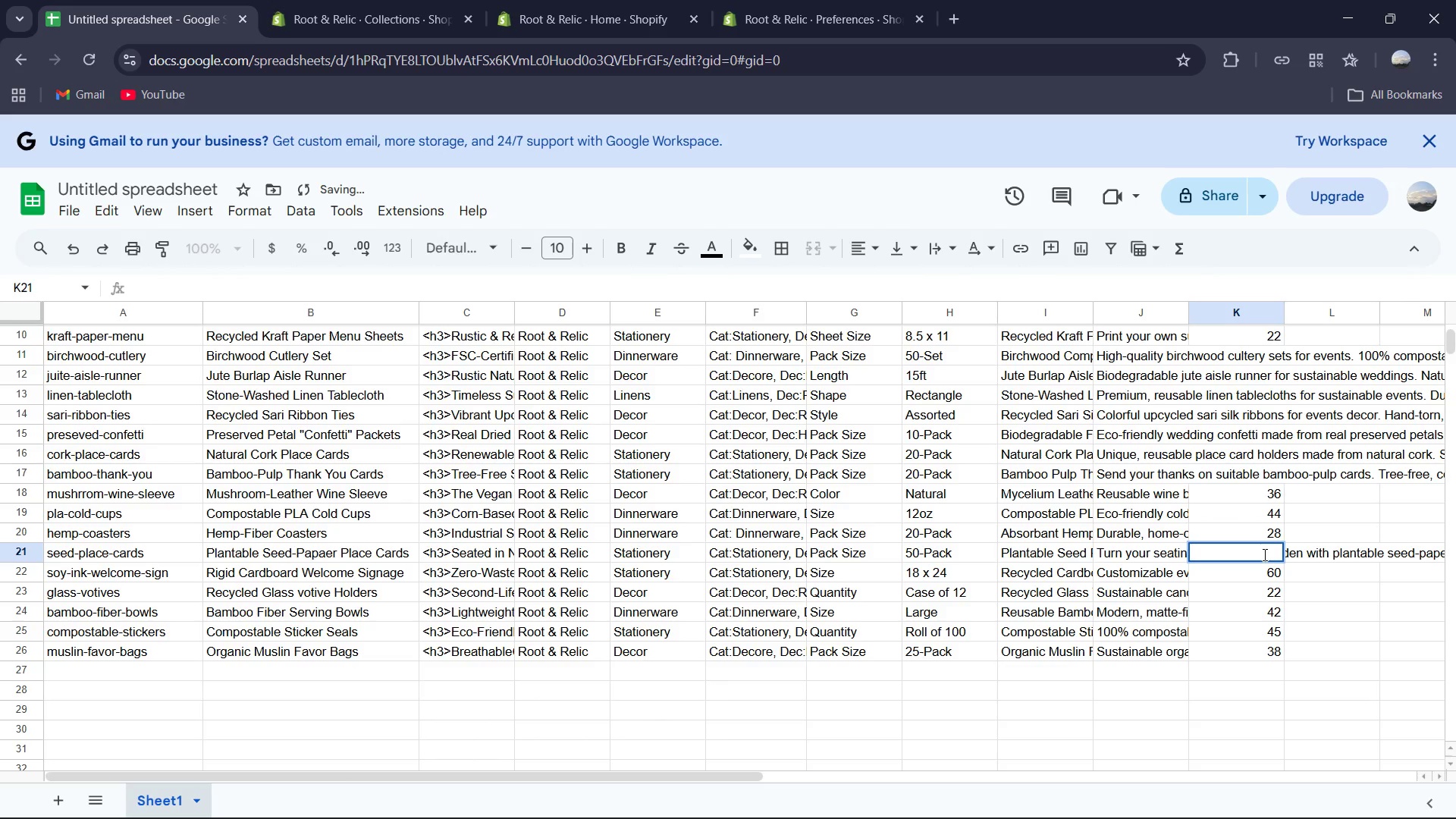 
key(Numpad5)
 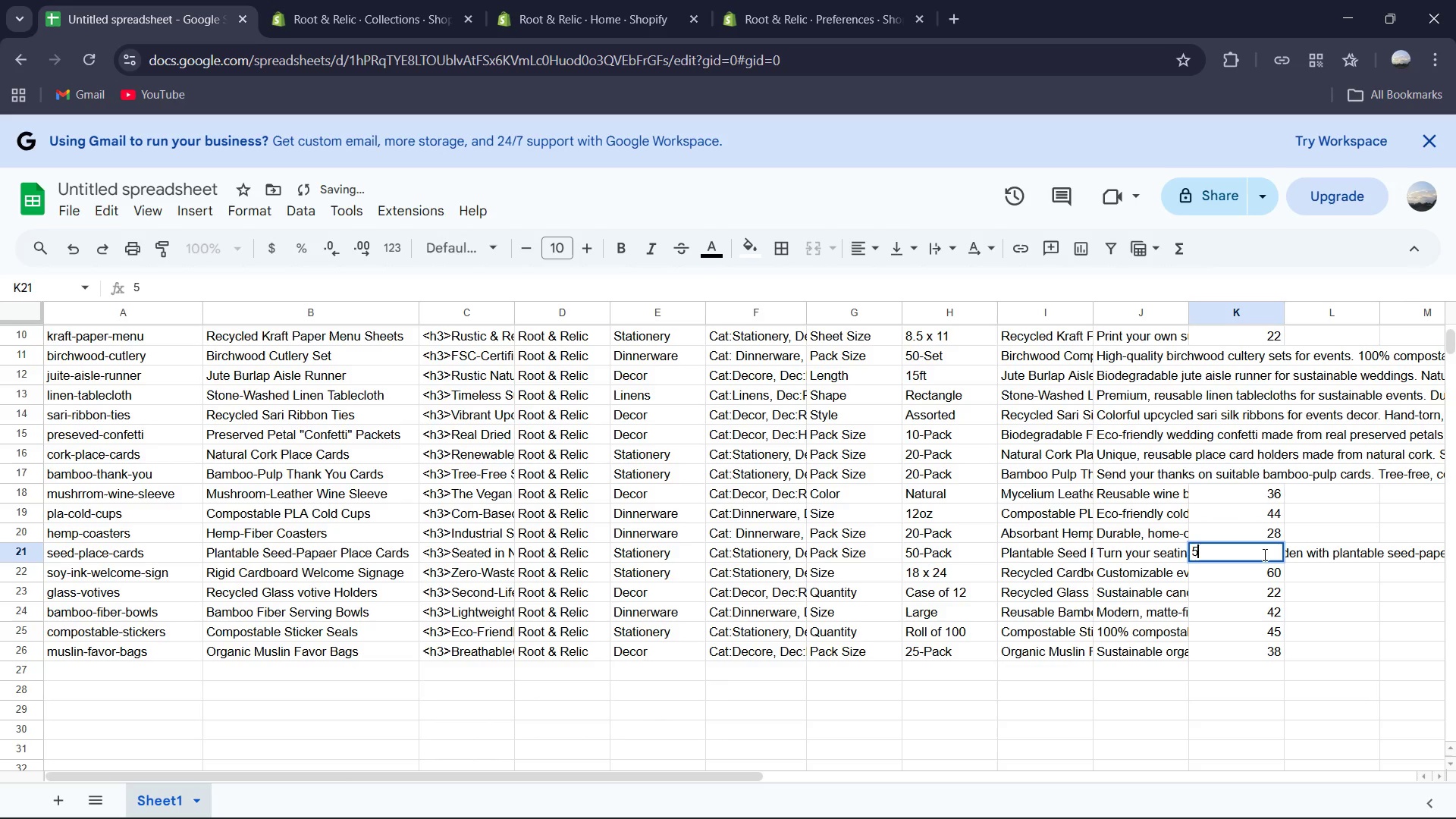 
key(Numpad6)
 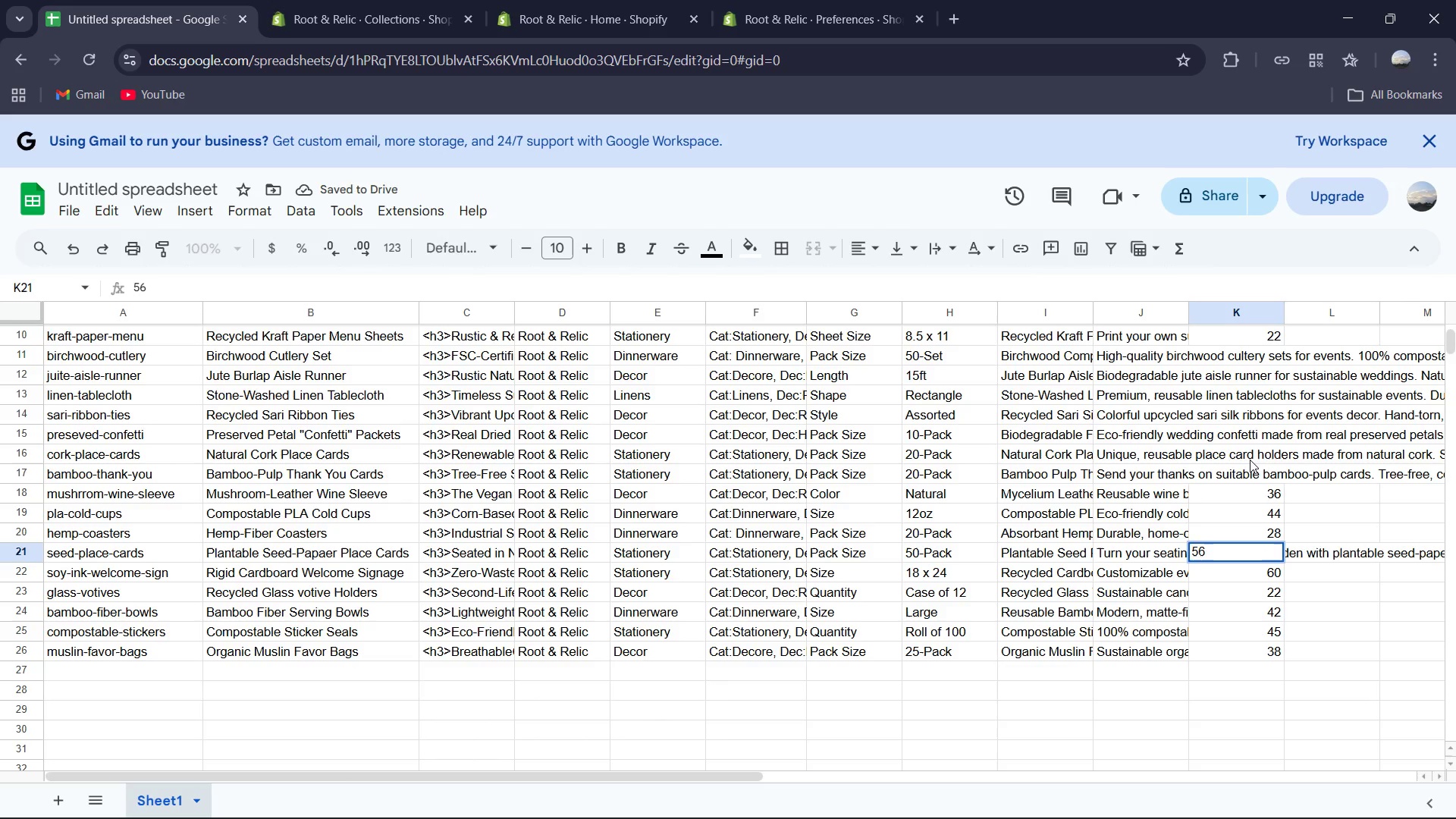 
double_click([1250, 460])
 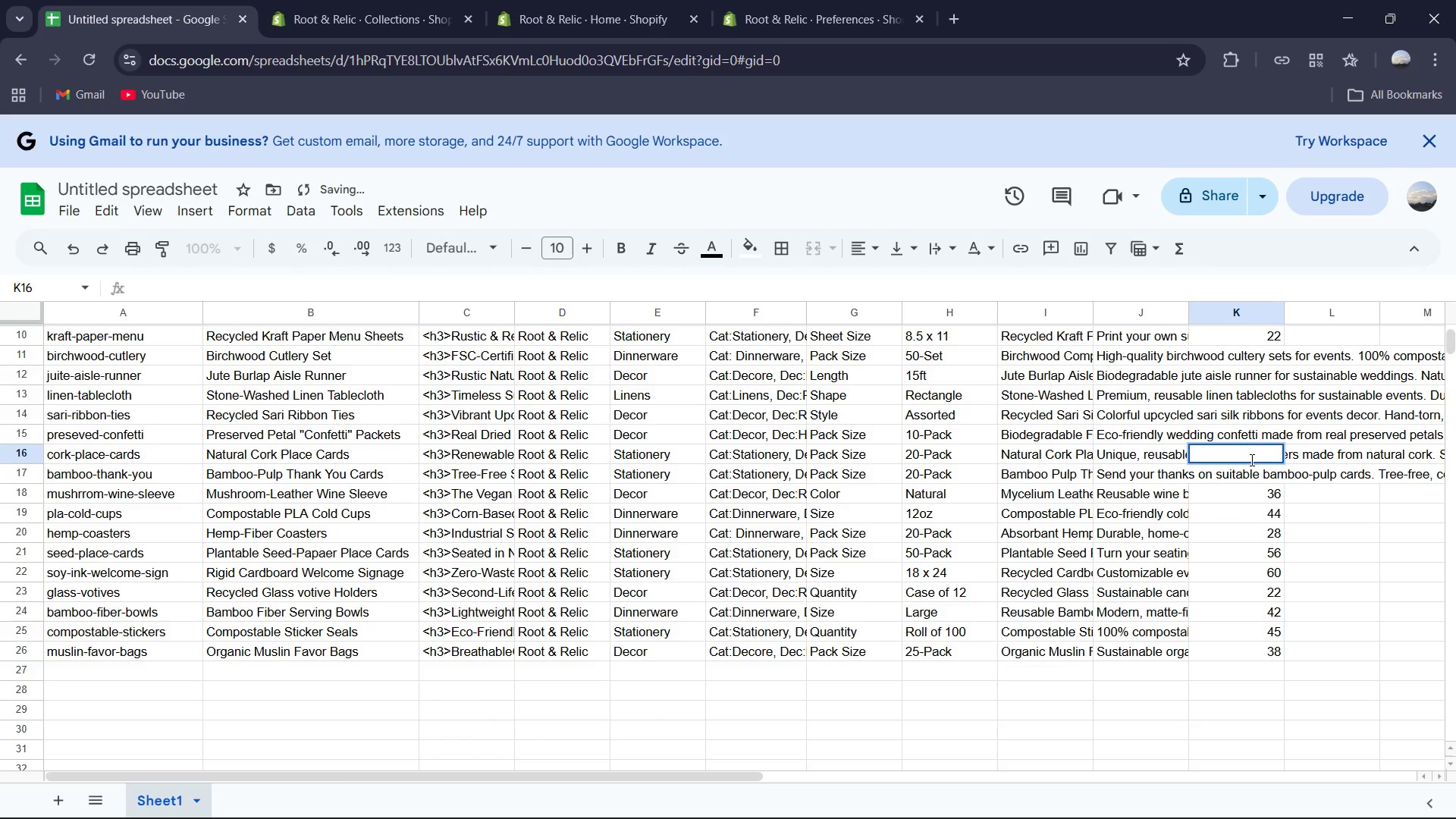 
key(Numpad3)
 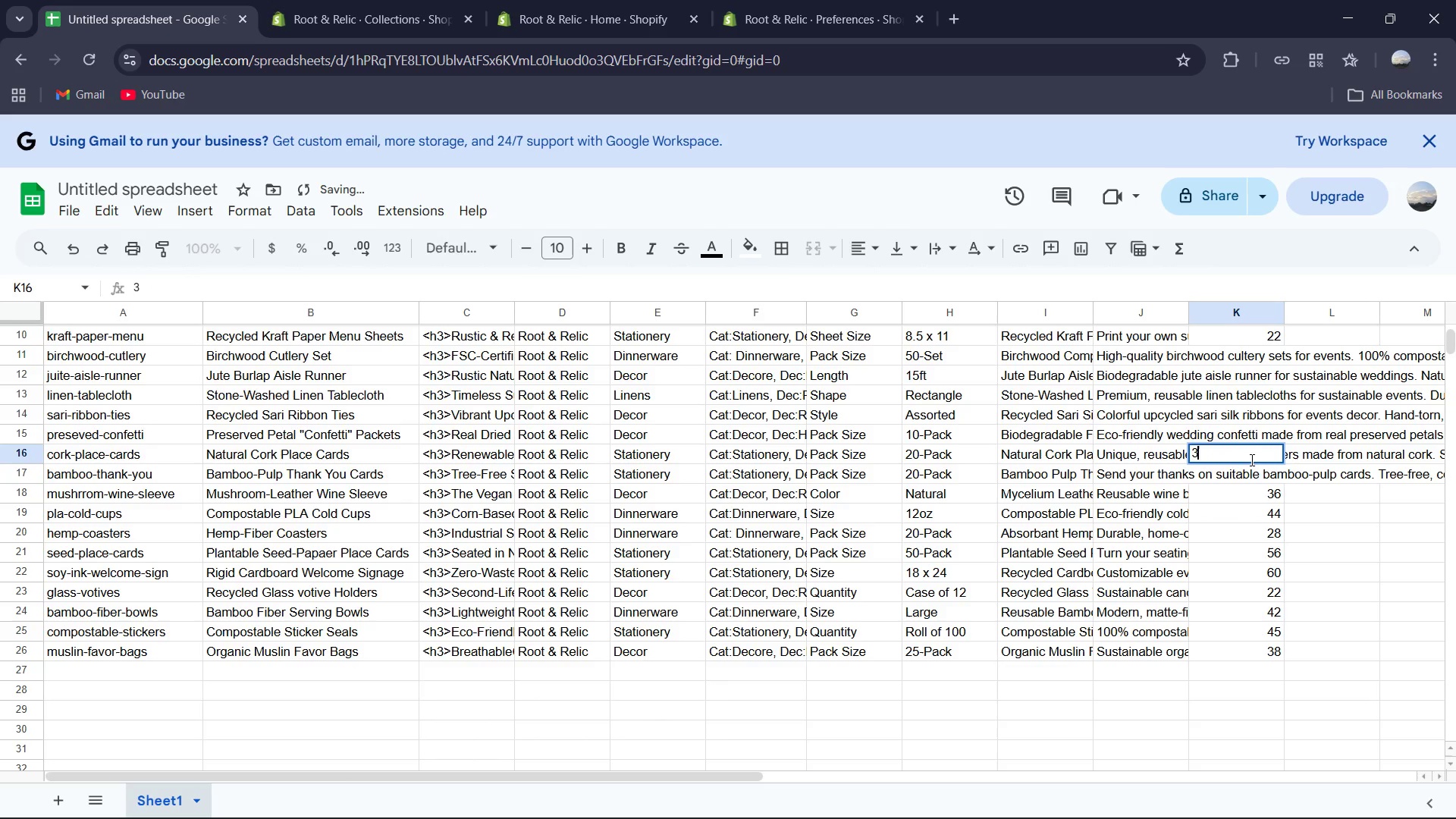 
key(Numpad6)
 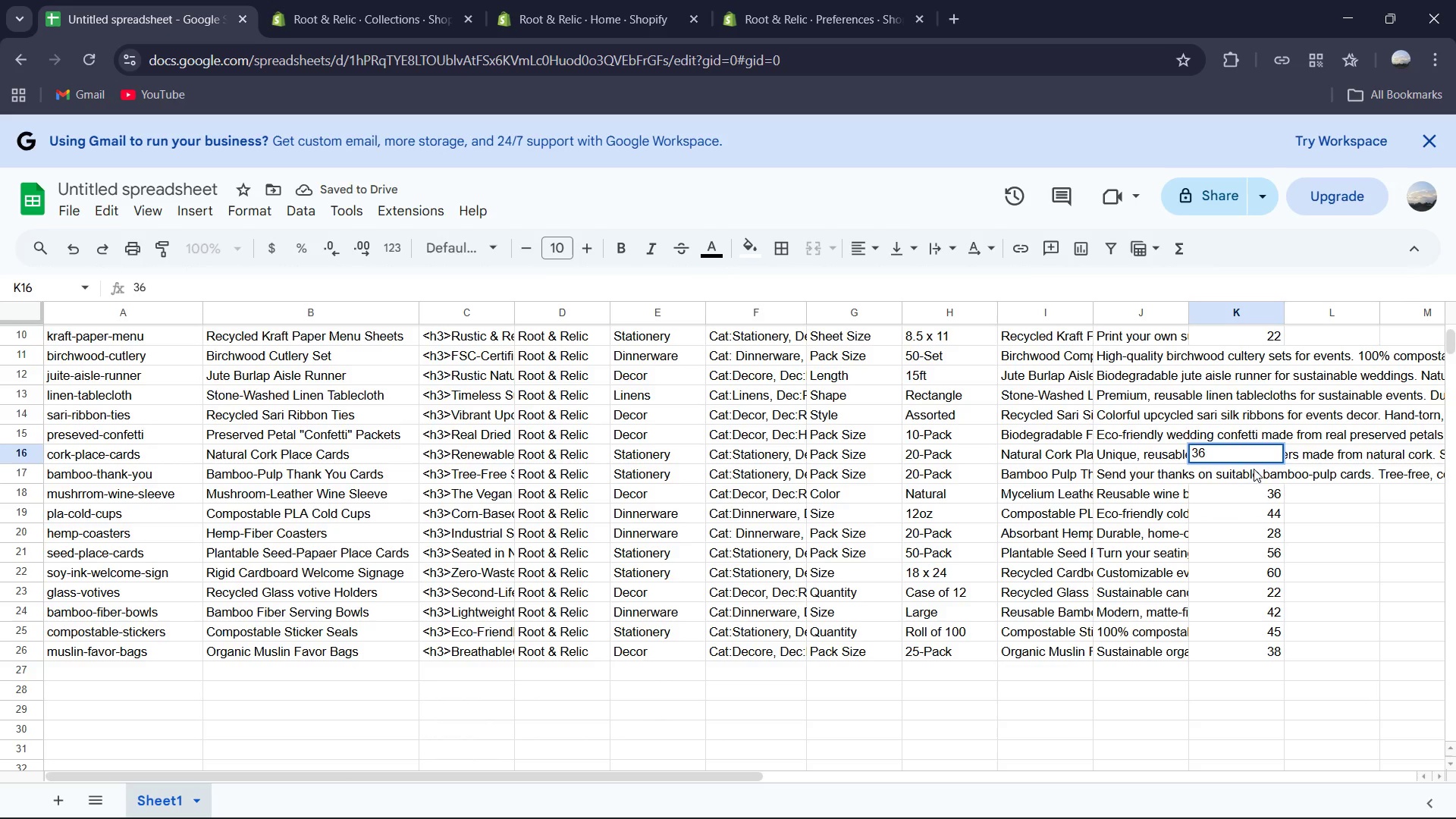 
double_click([1254, 469])
 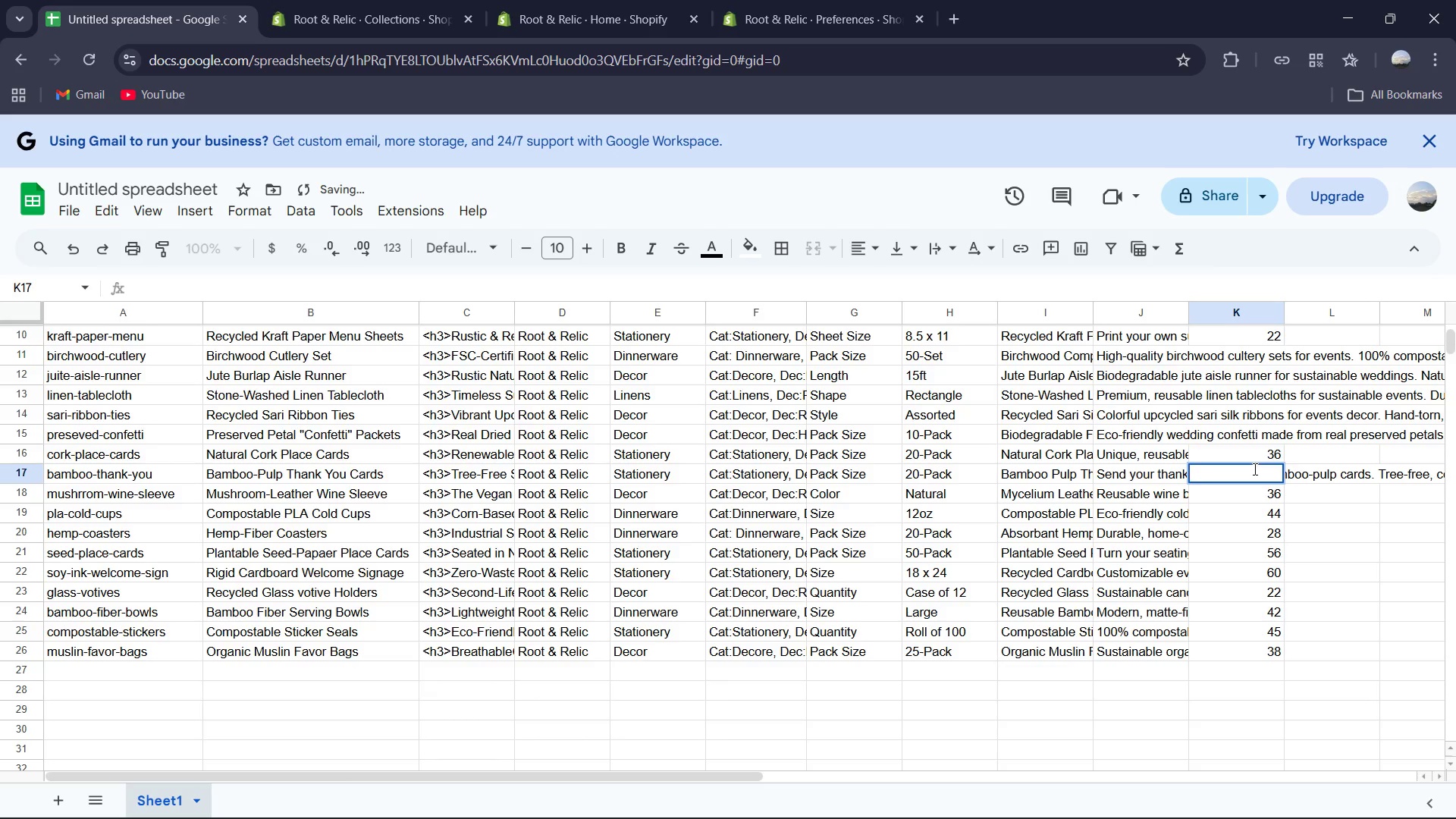 
key(Numpad6)
 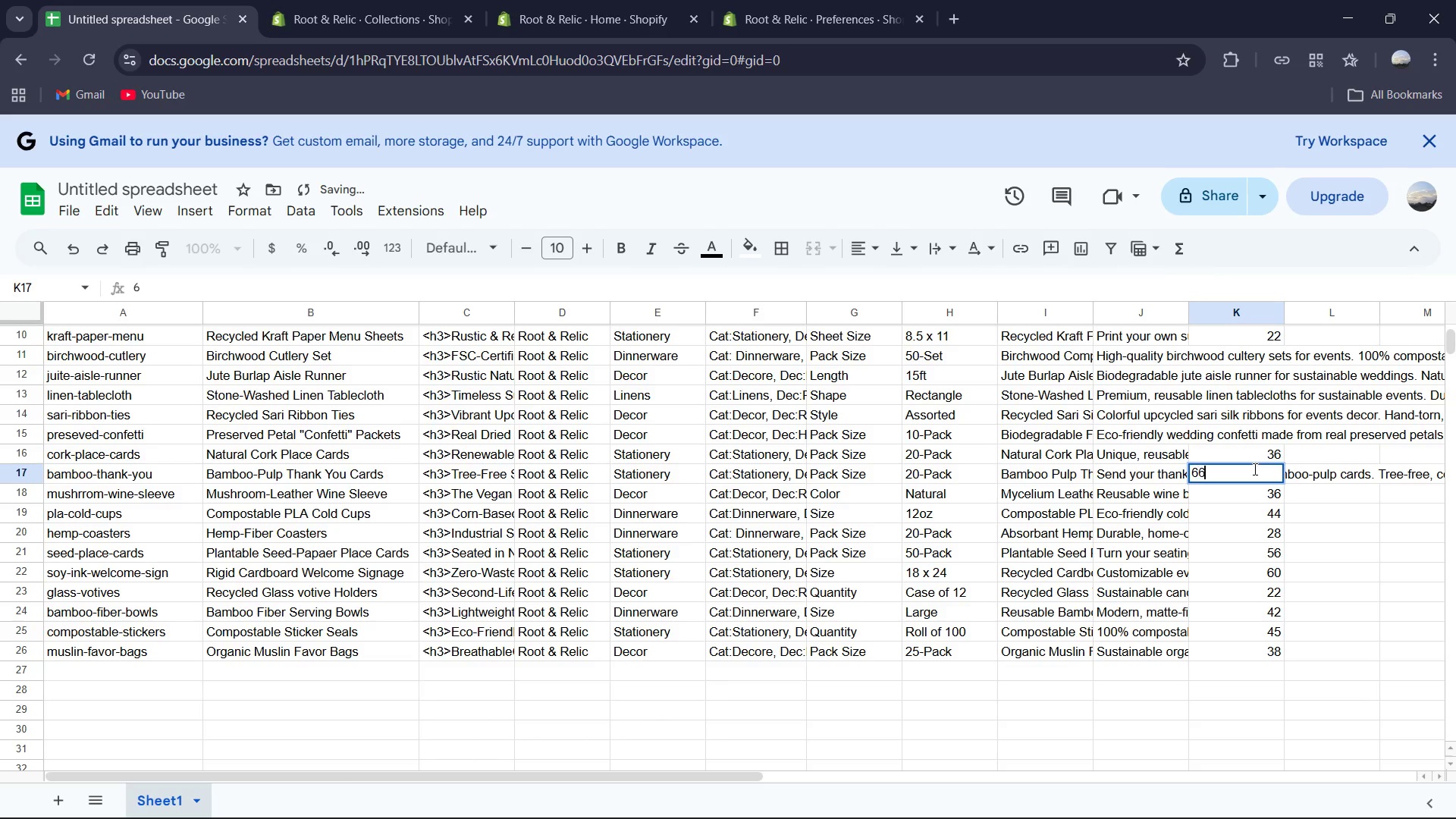 
key(Numpad6)
 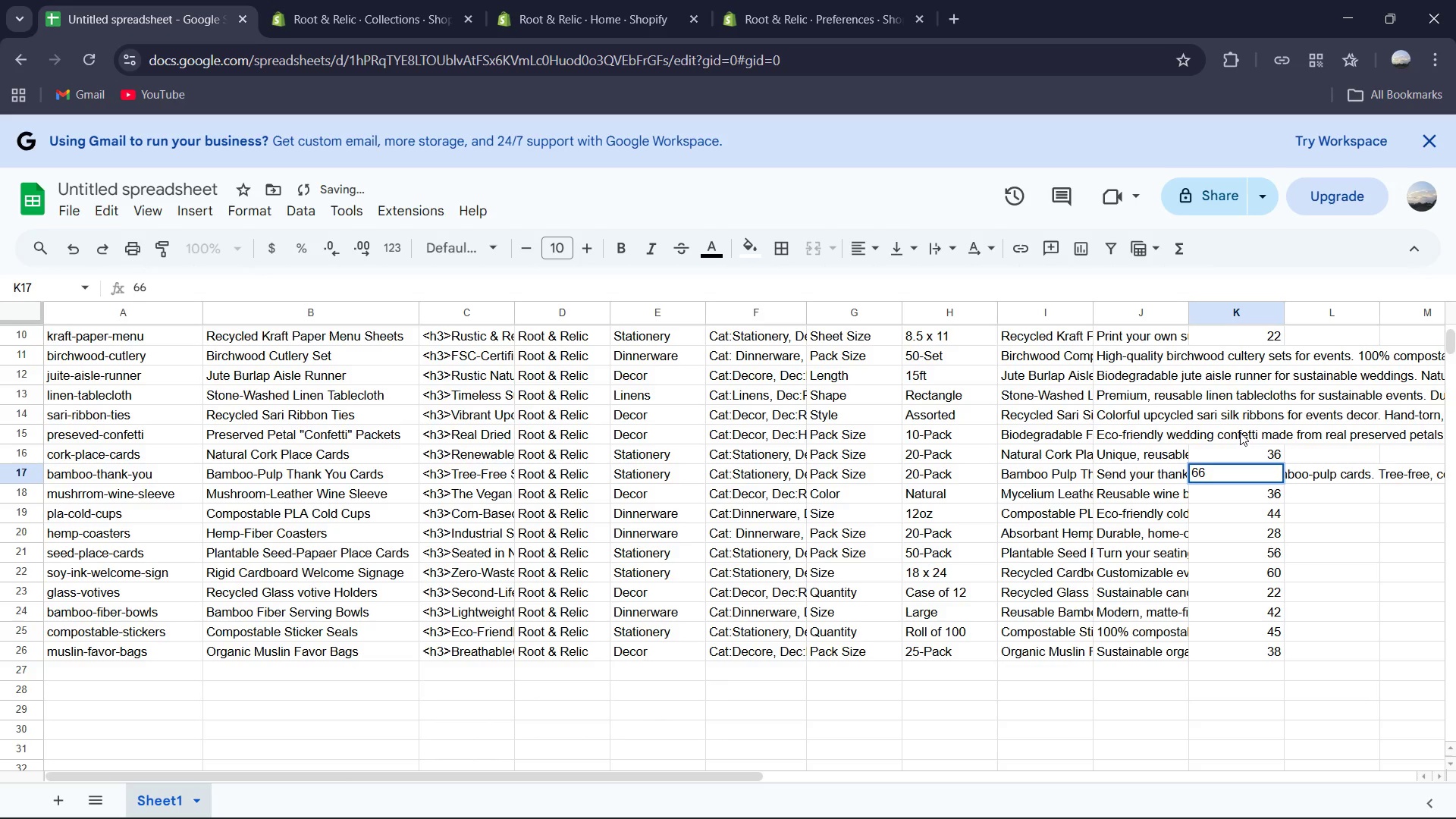 
double_click([1240, 432])
 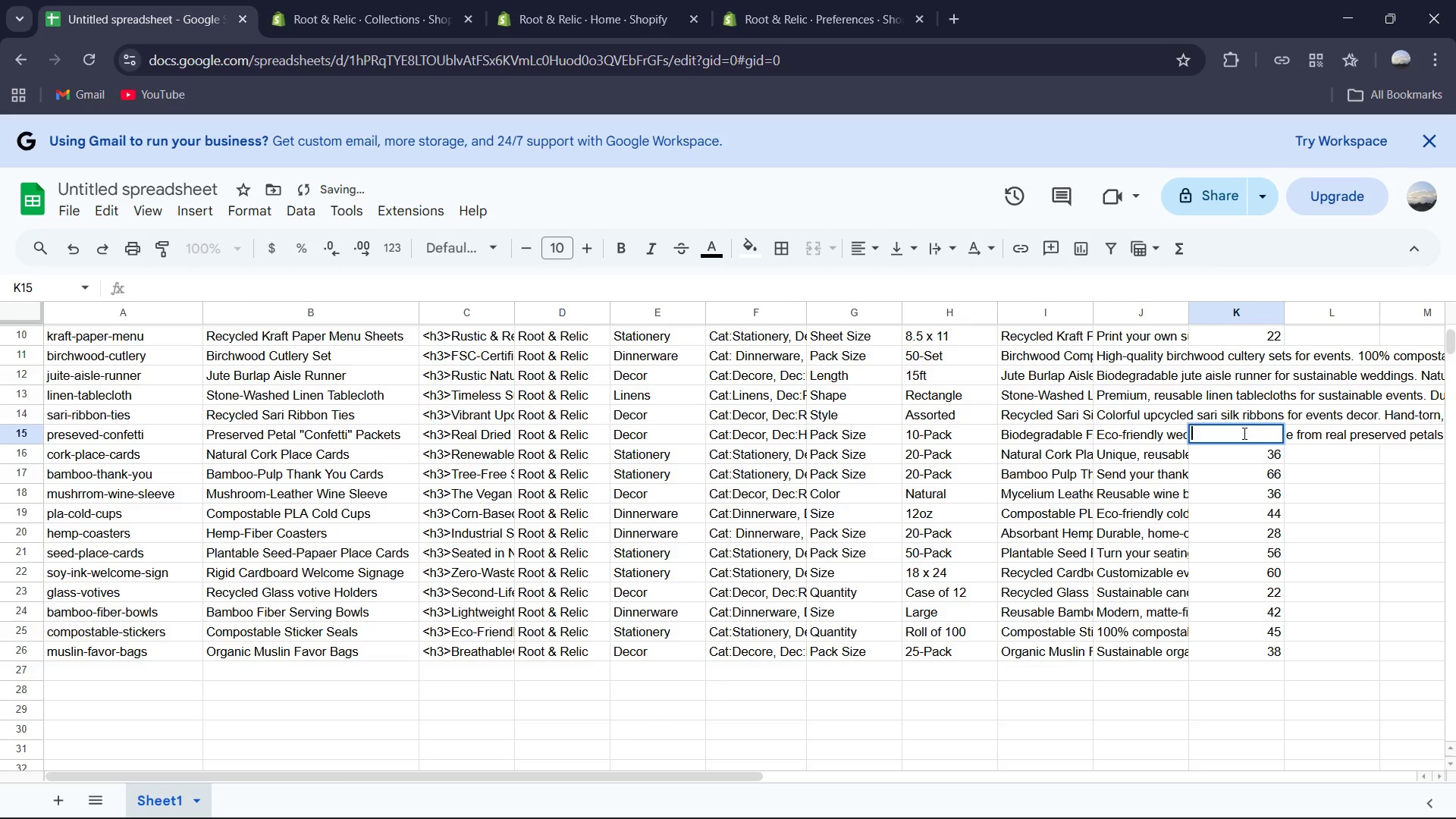 
key(Numpad3)
 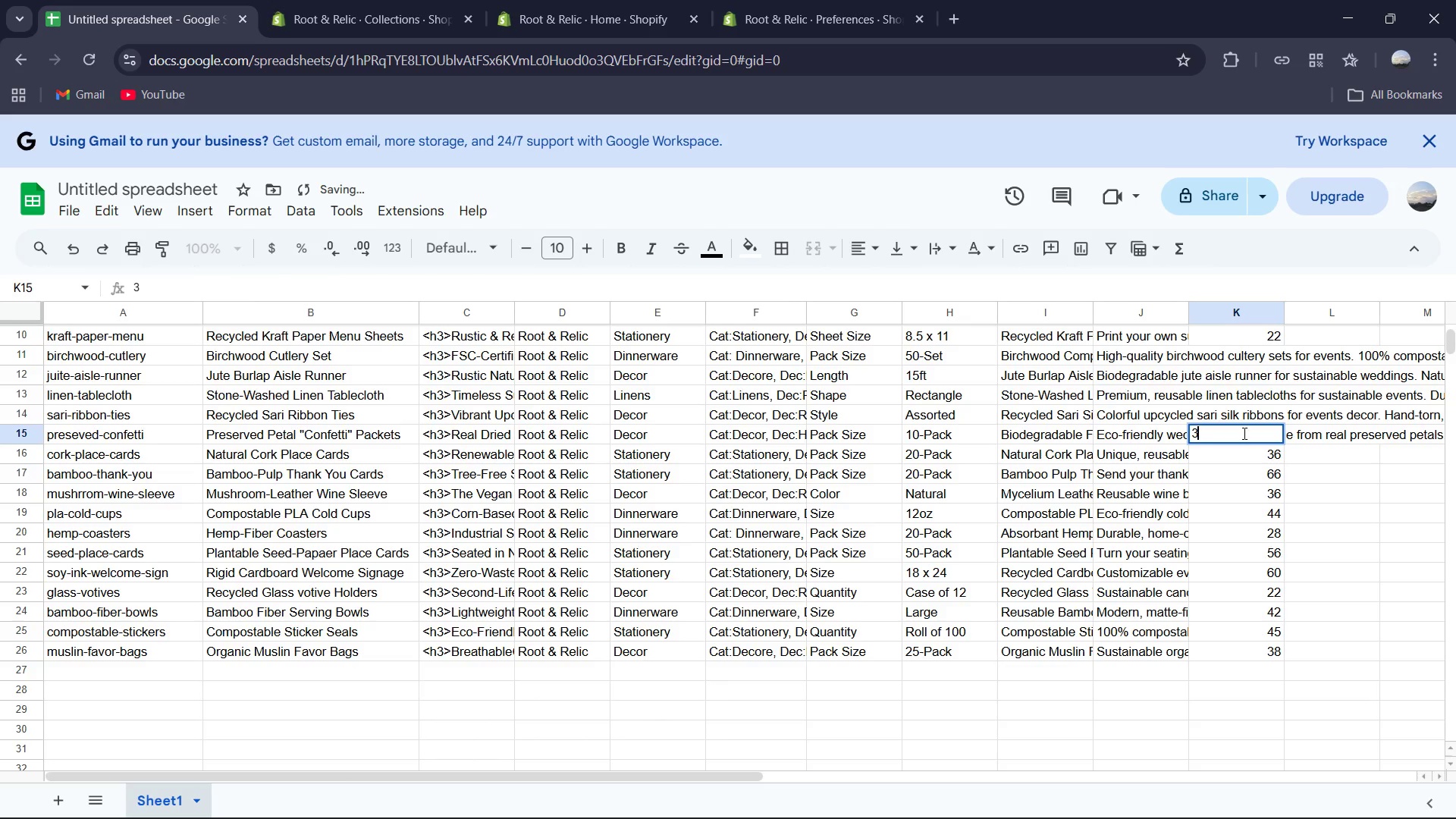 
key(Numpad7)
 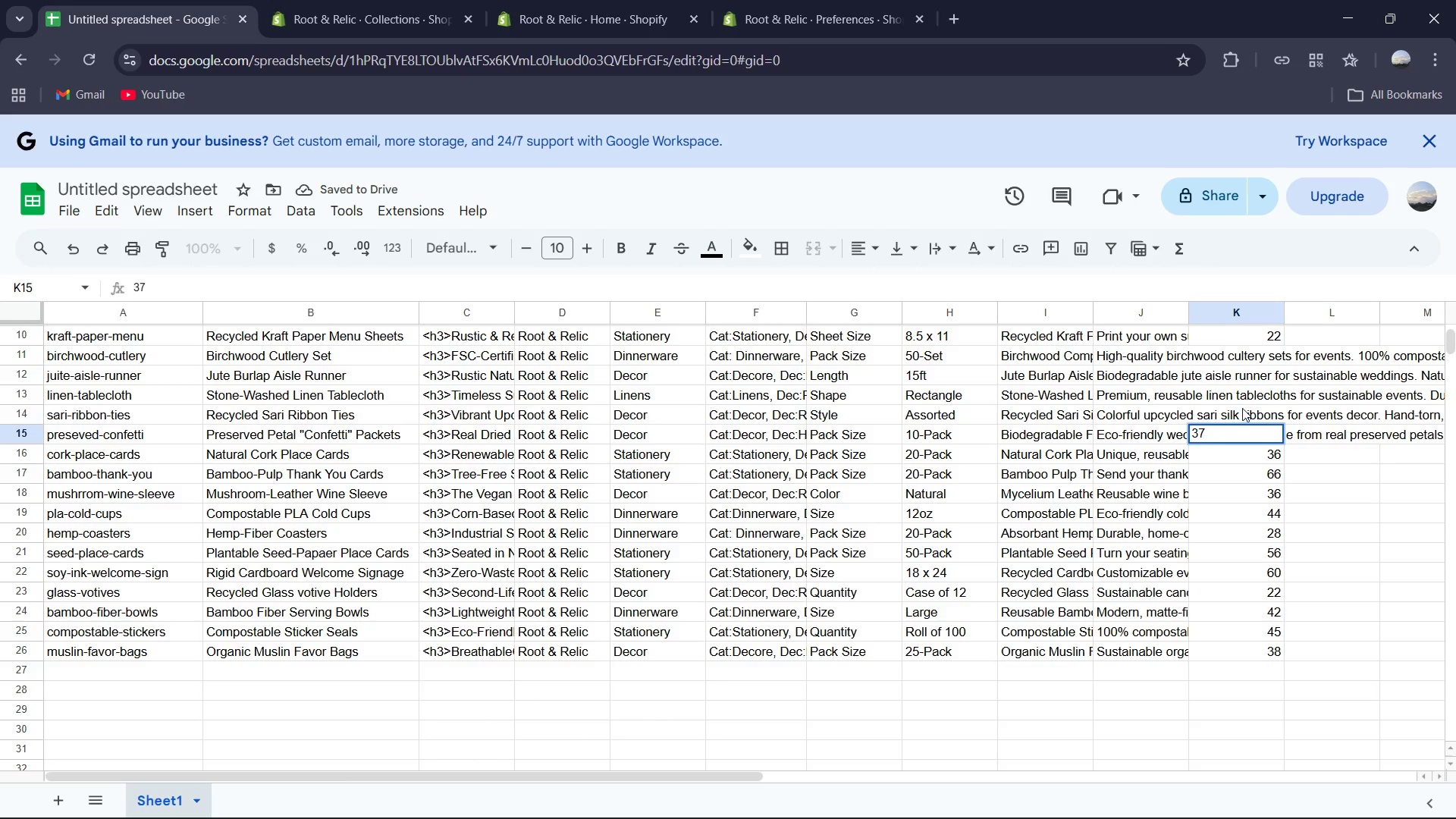 
double_click([1242, 408])
 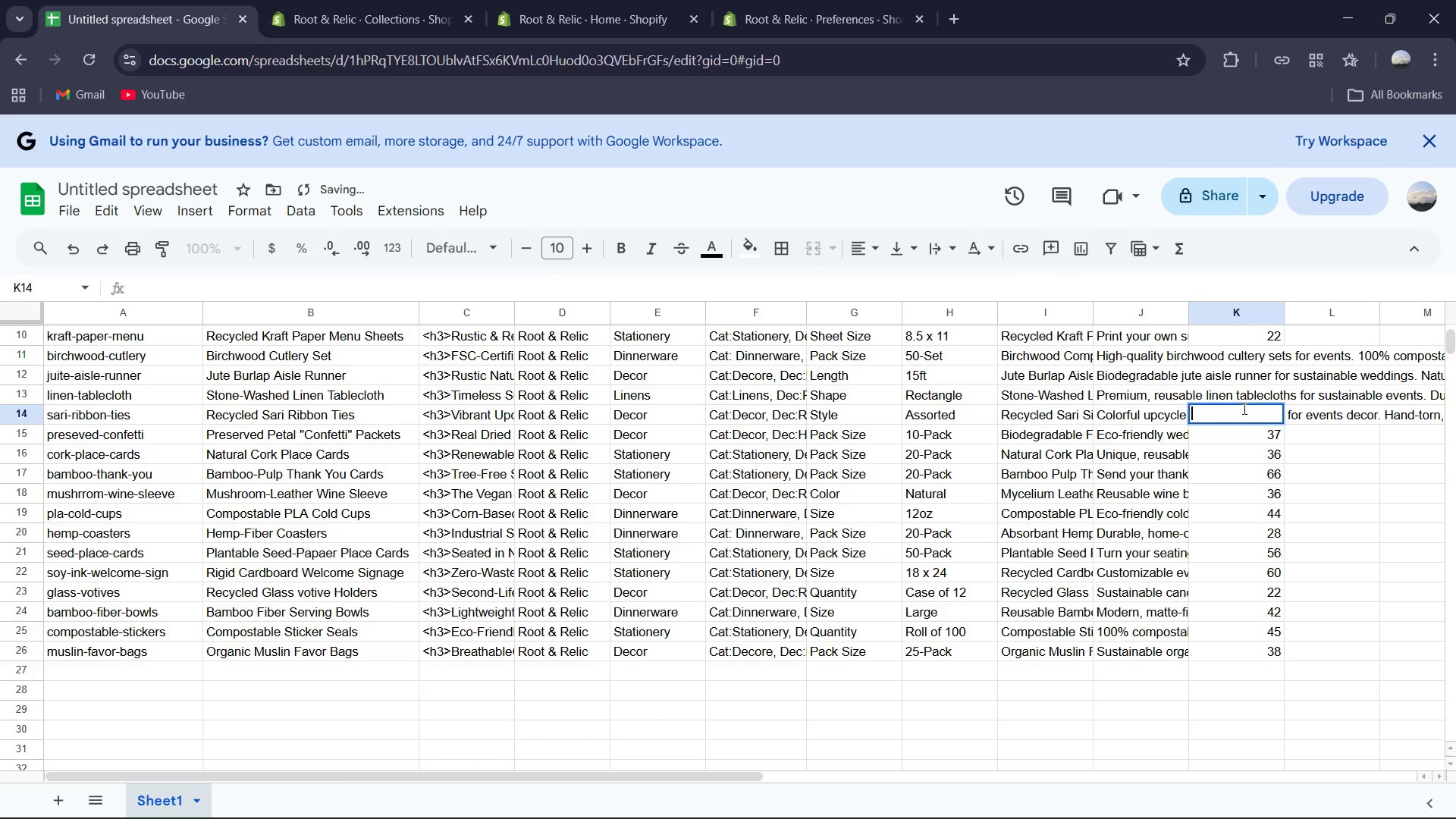 
key(Numpad3)
 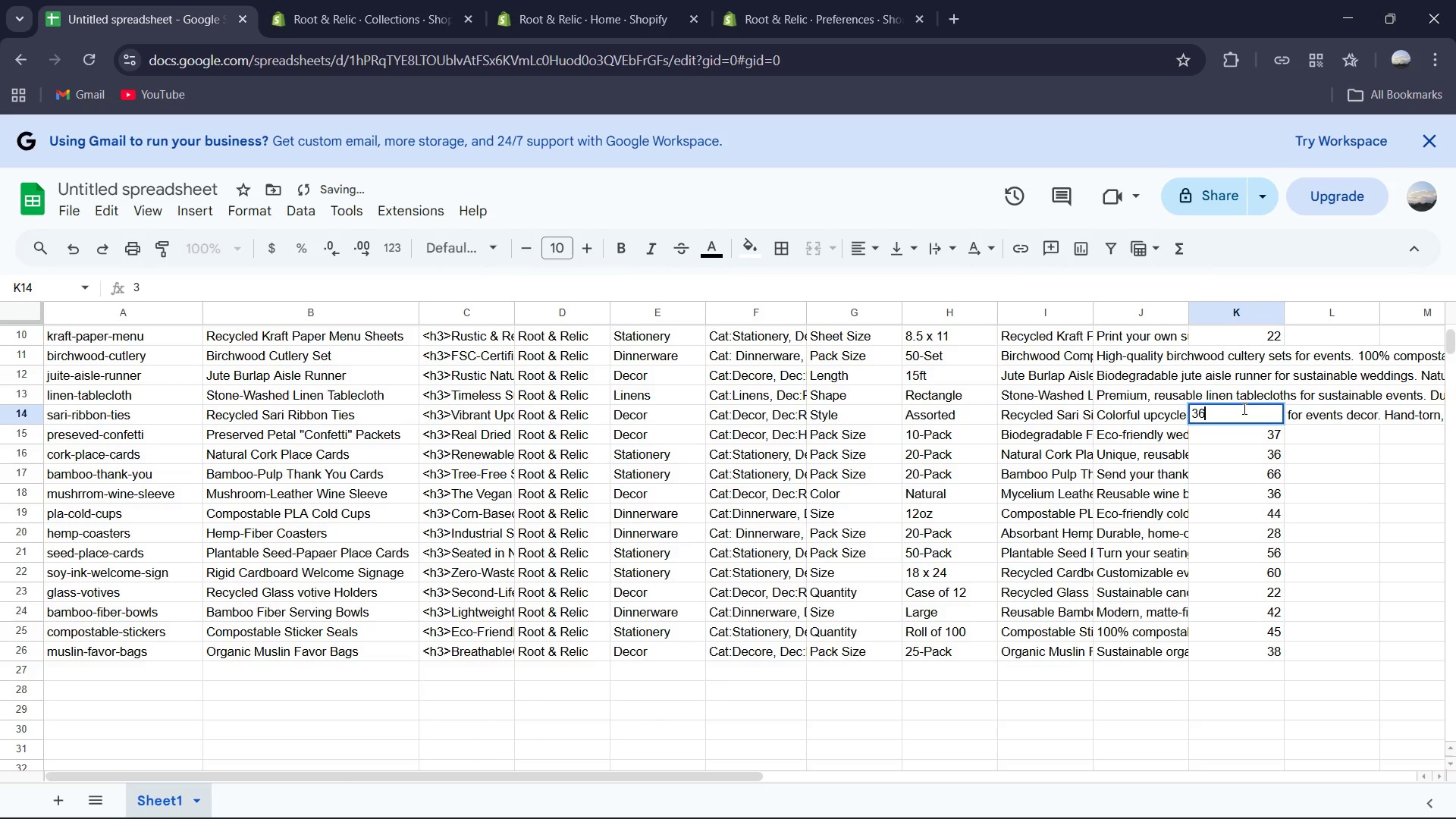 
key(Numpad6)
 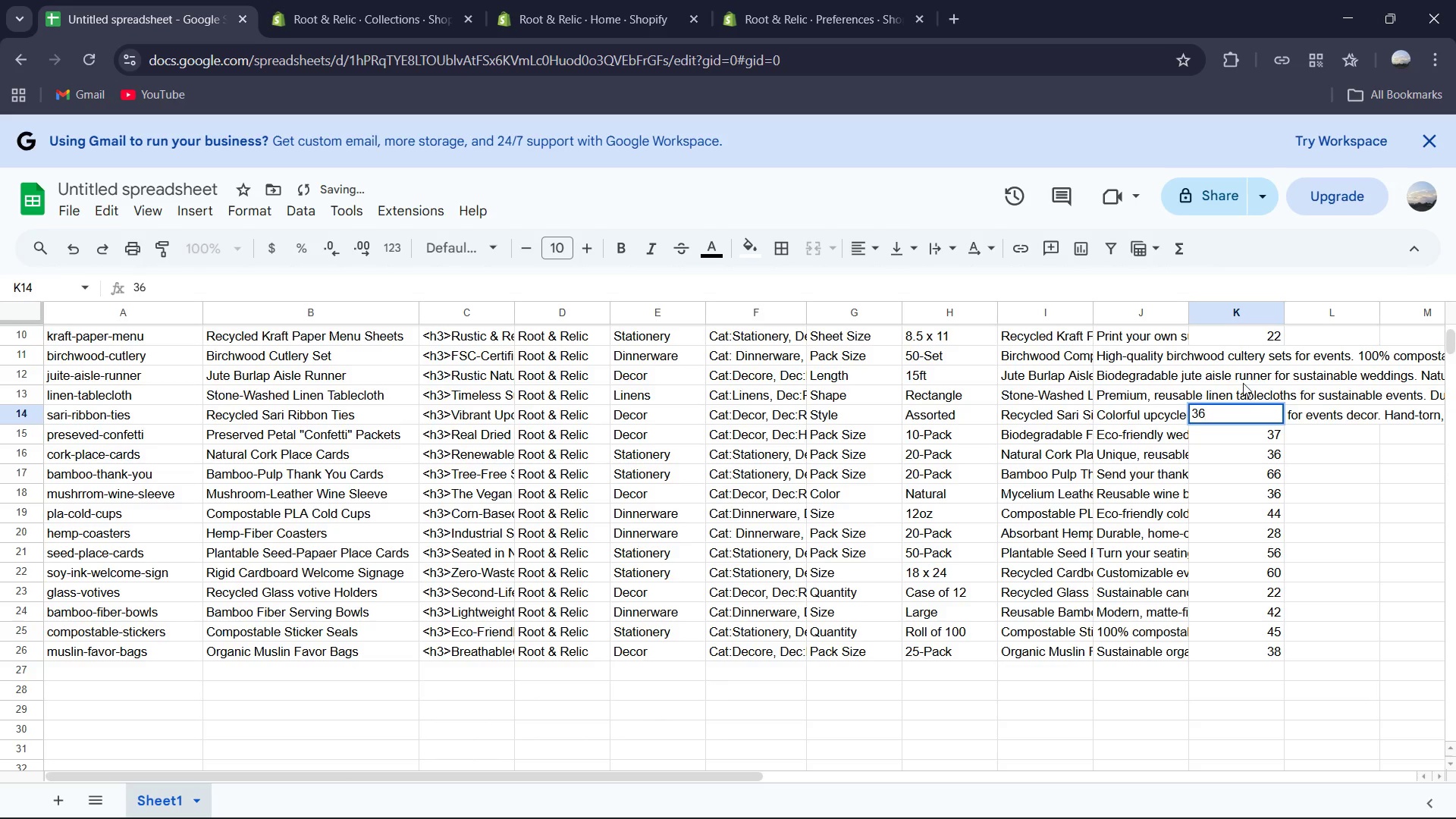 
double_click([1243, 383])
 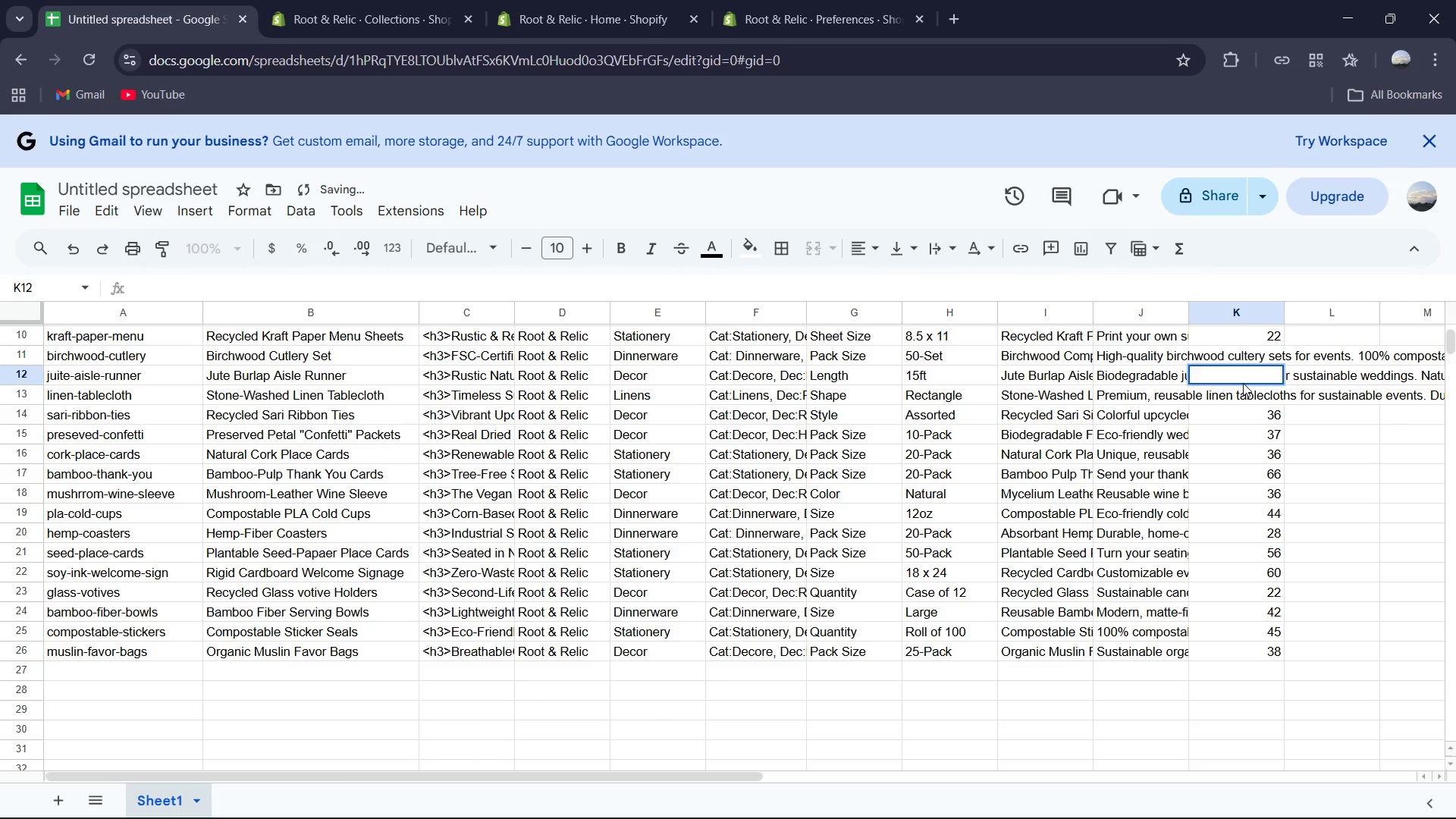 
key(Numpad5)
 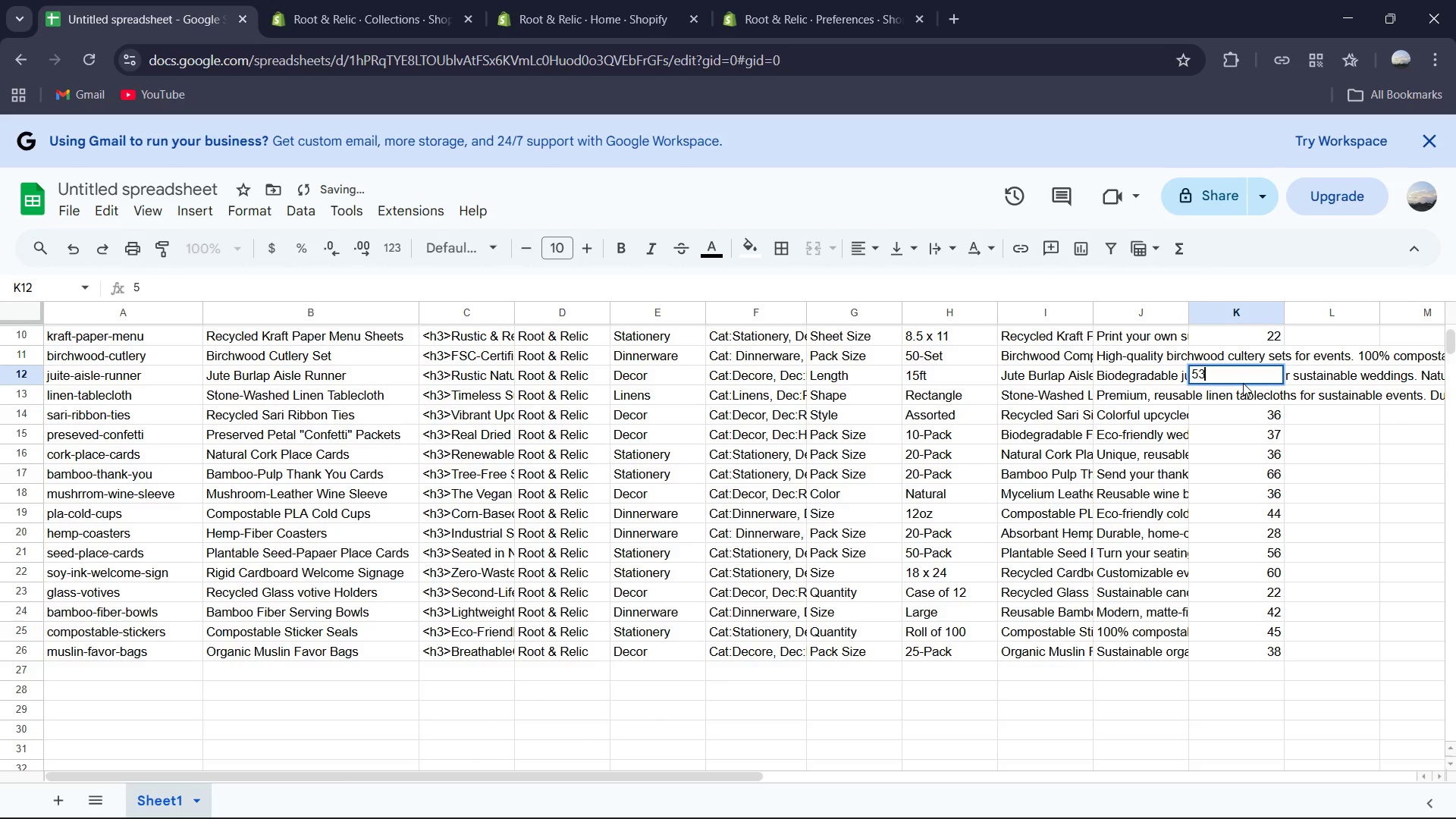 
key(Numpad3)
 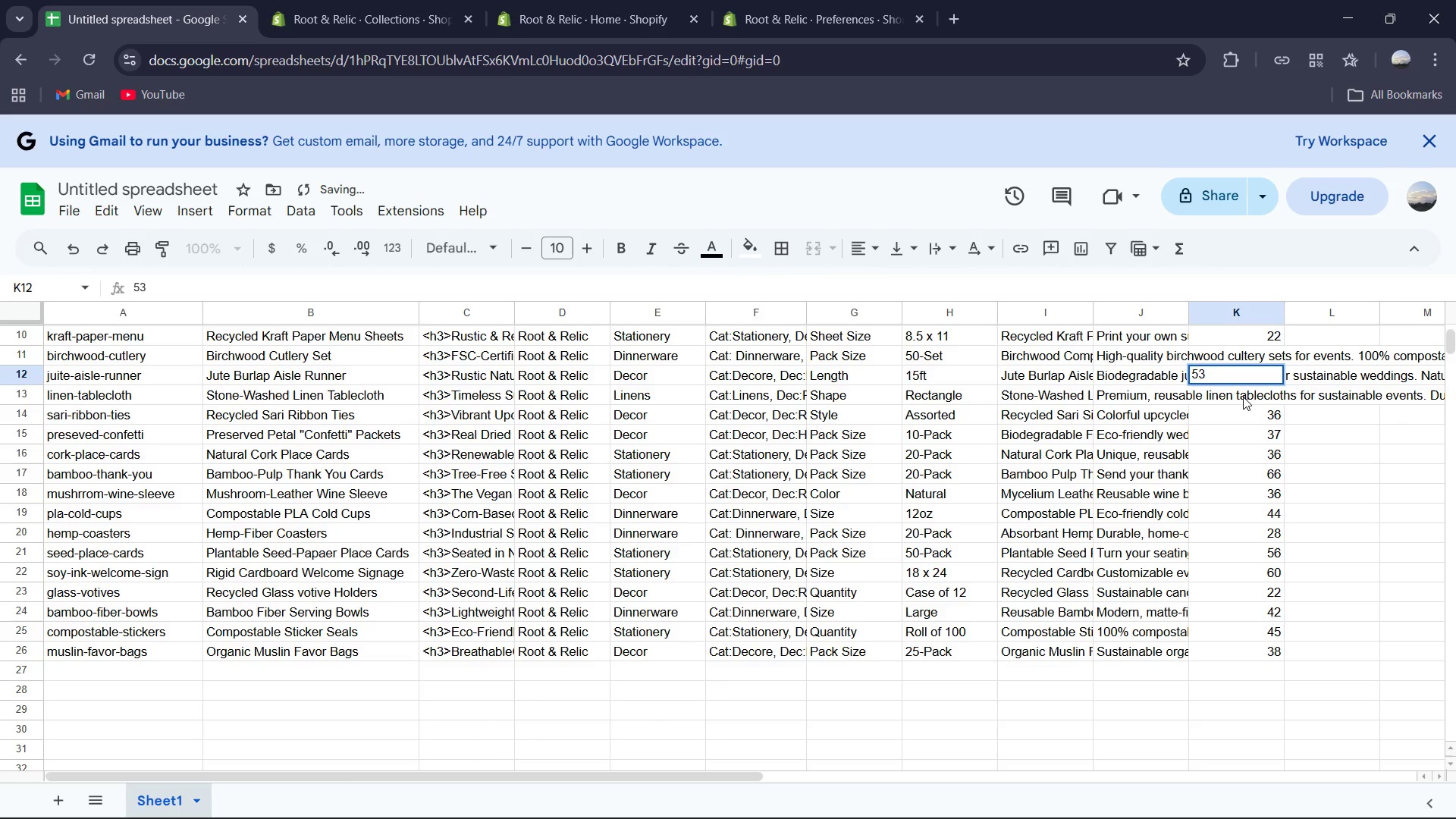 
double_click([1243, 397])
 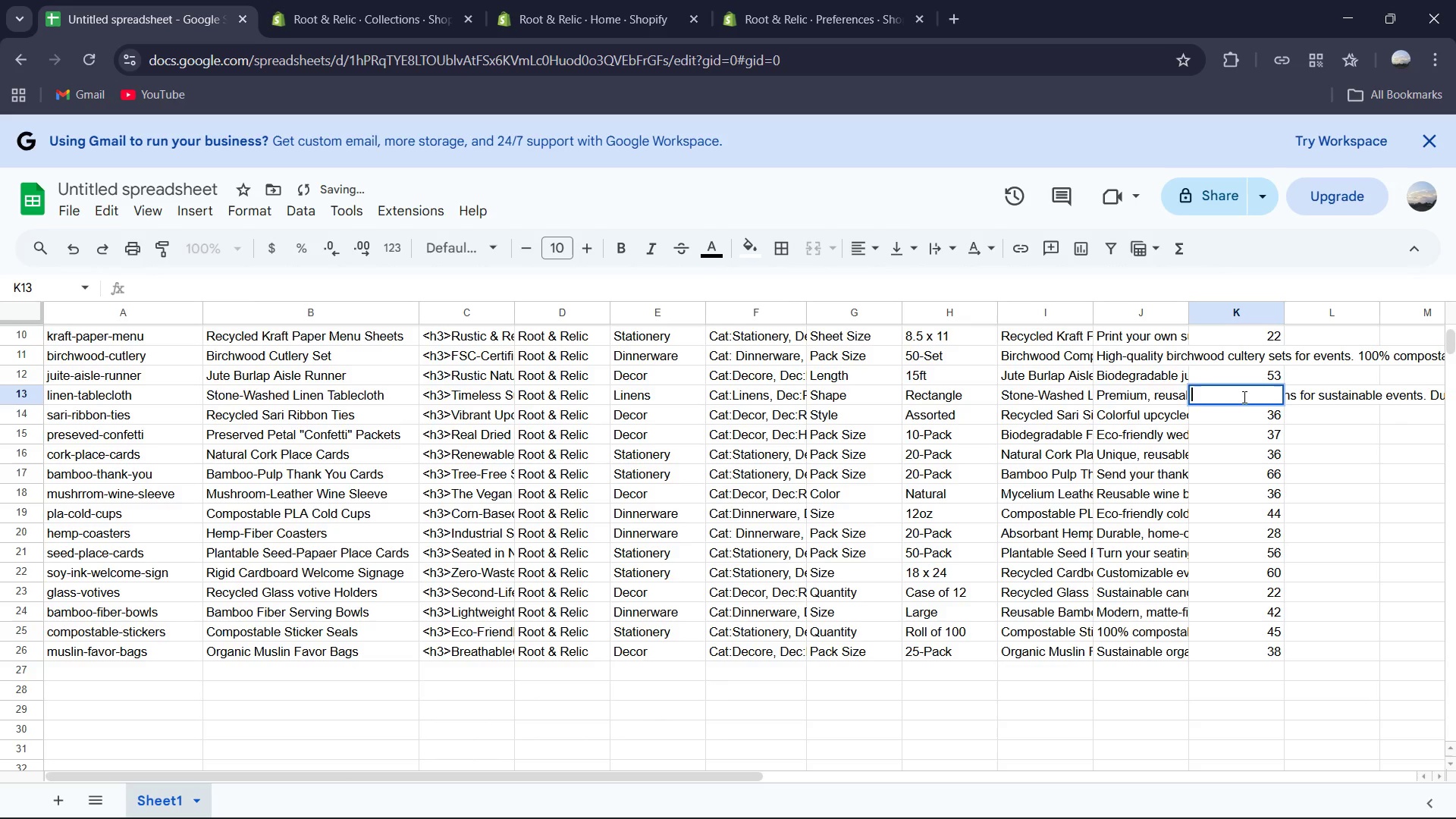 
key(Numpad6)
 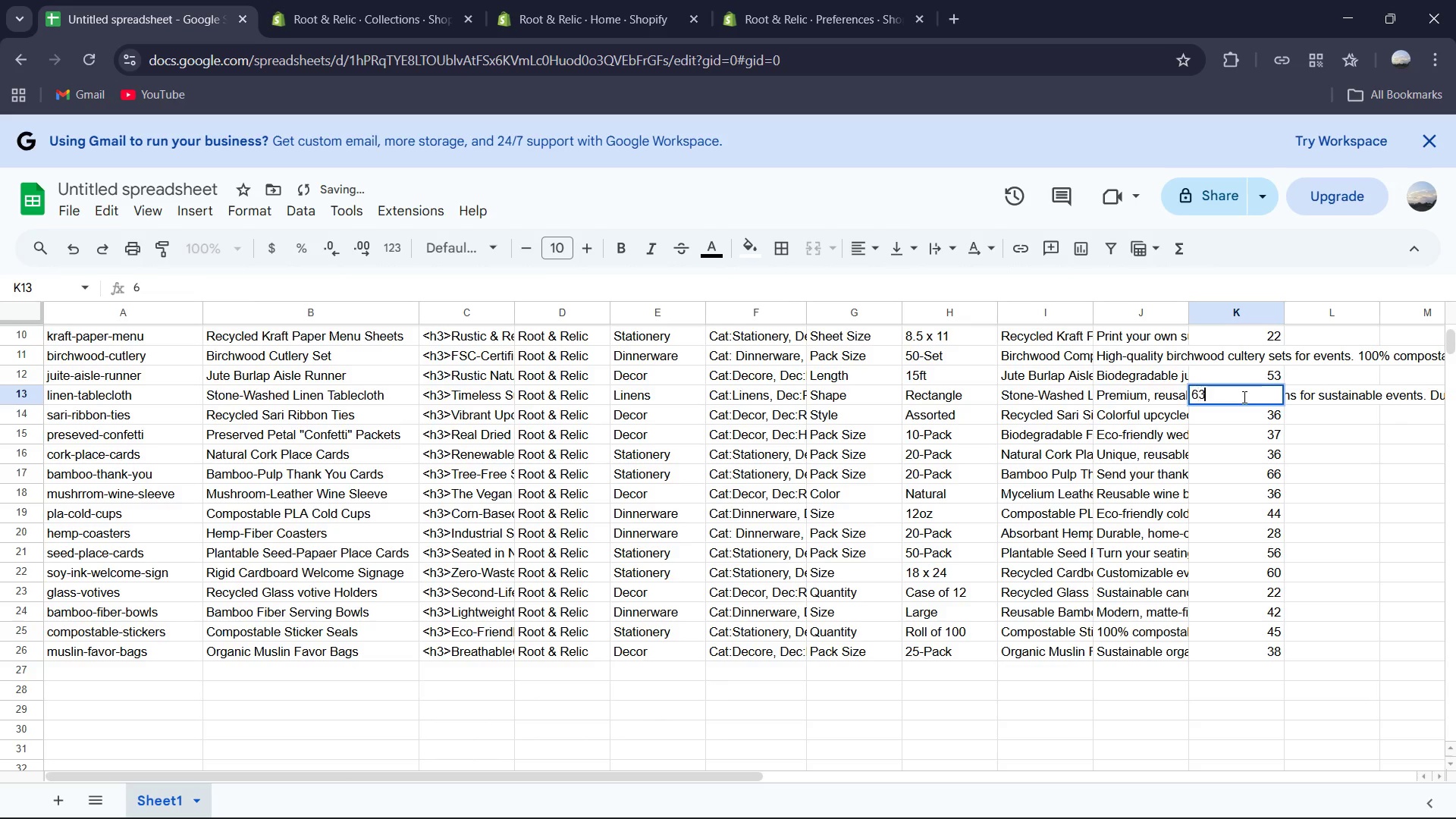 
key(Numpad3)
 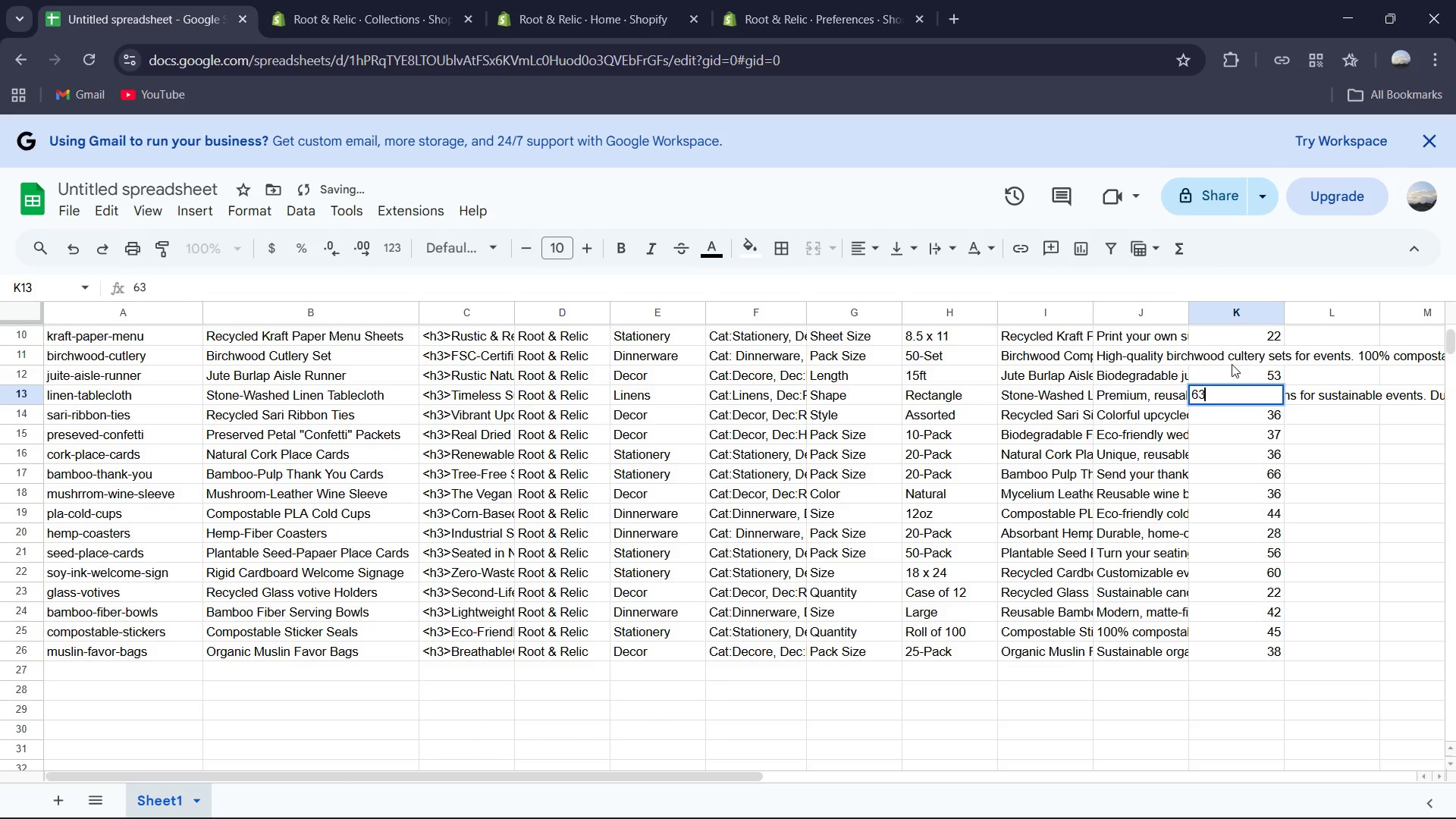 
left_click([1225, 347])
 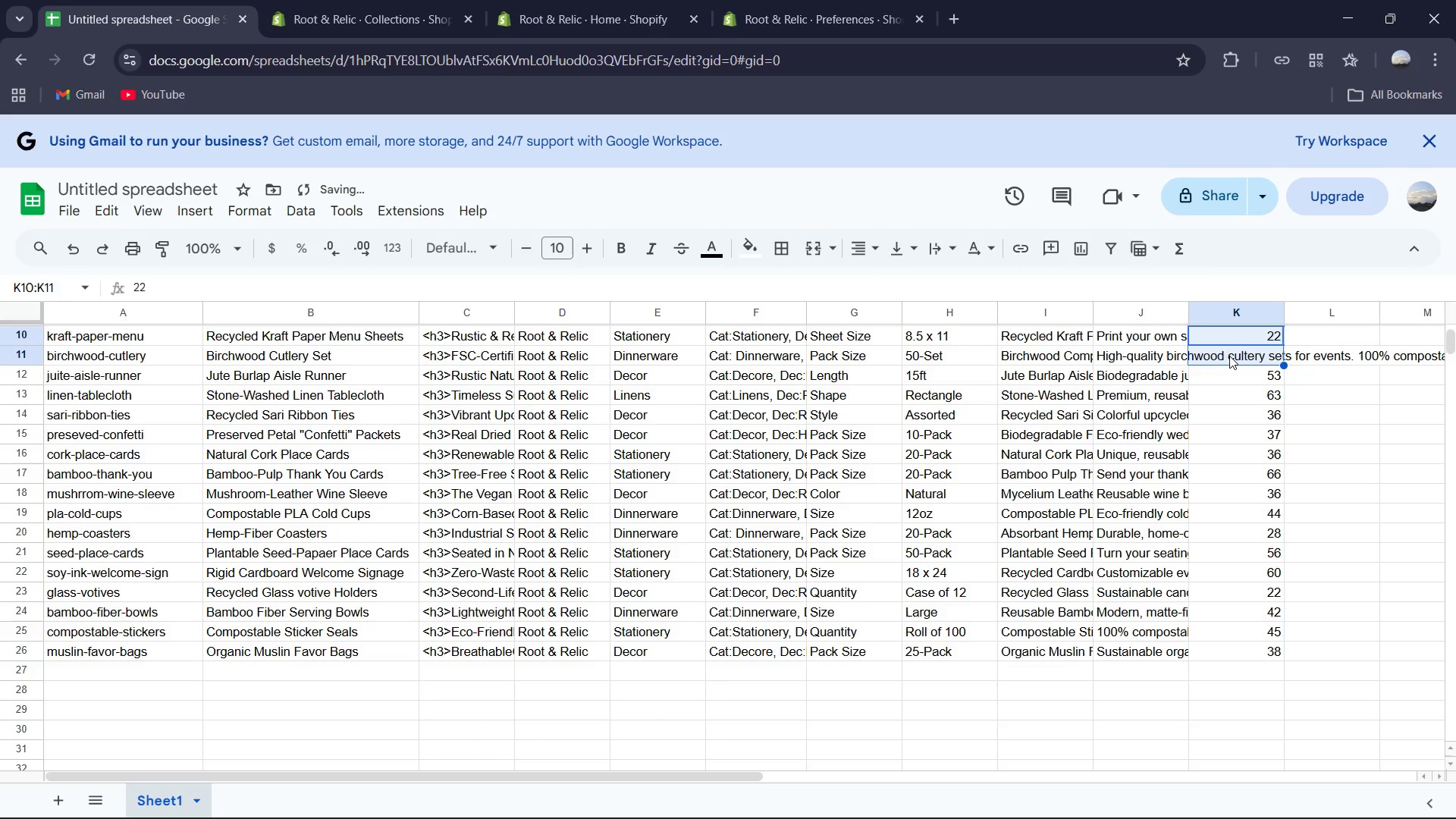 
triple_click([1229, 356])
 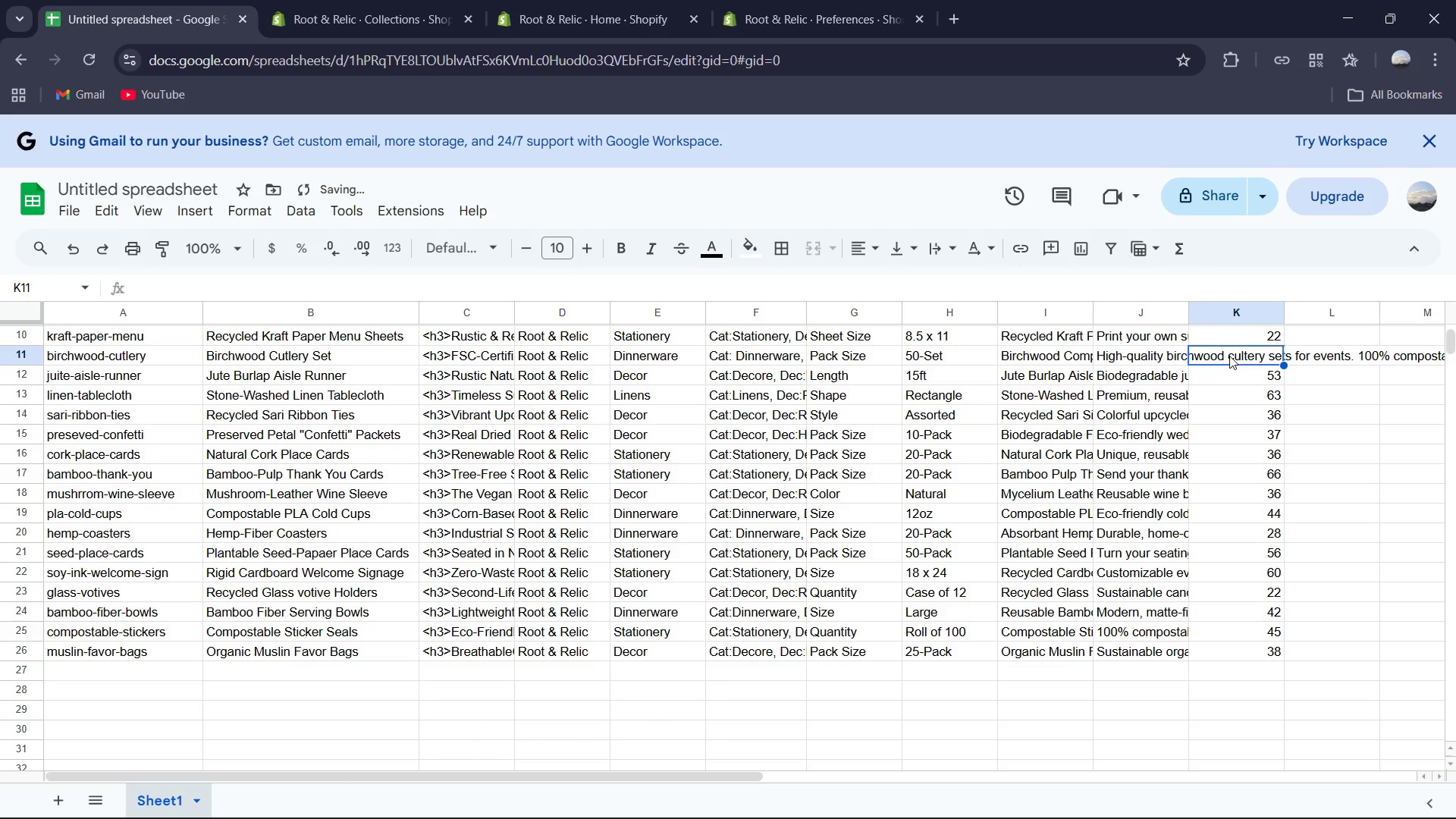 
triple_click([1229, 356])
 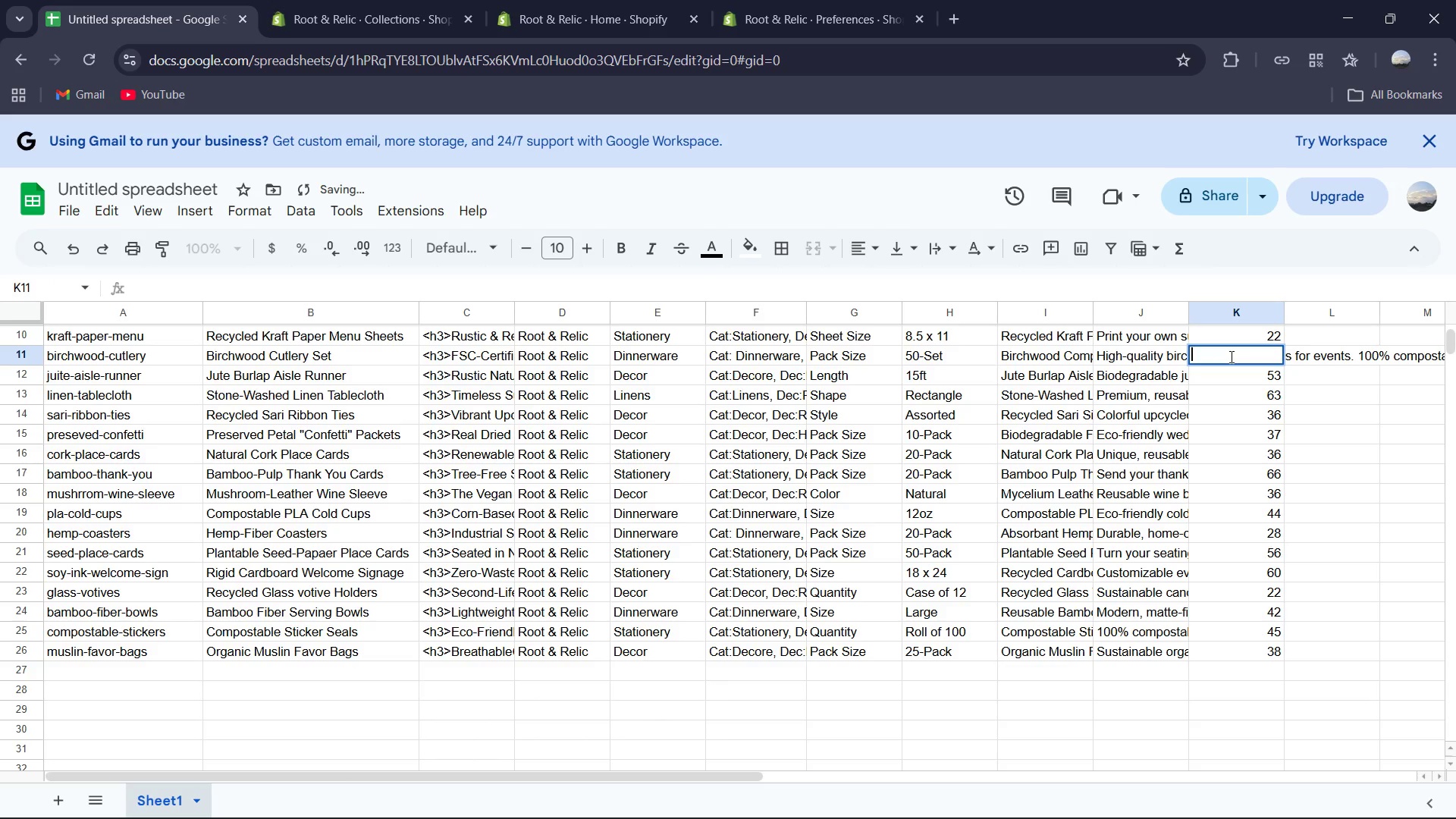 
key(Numpad4)
 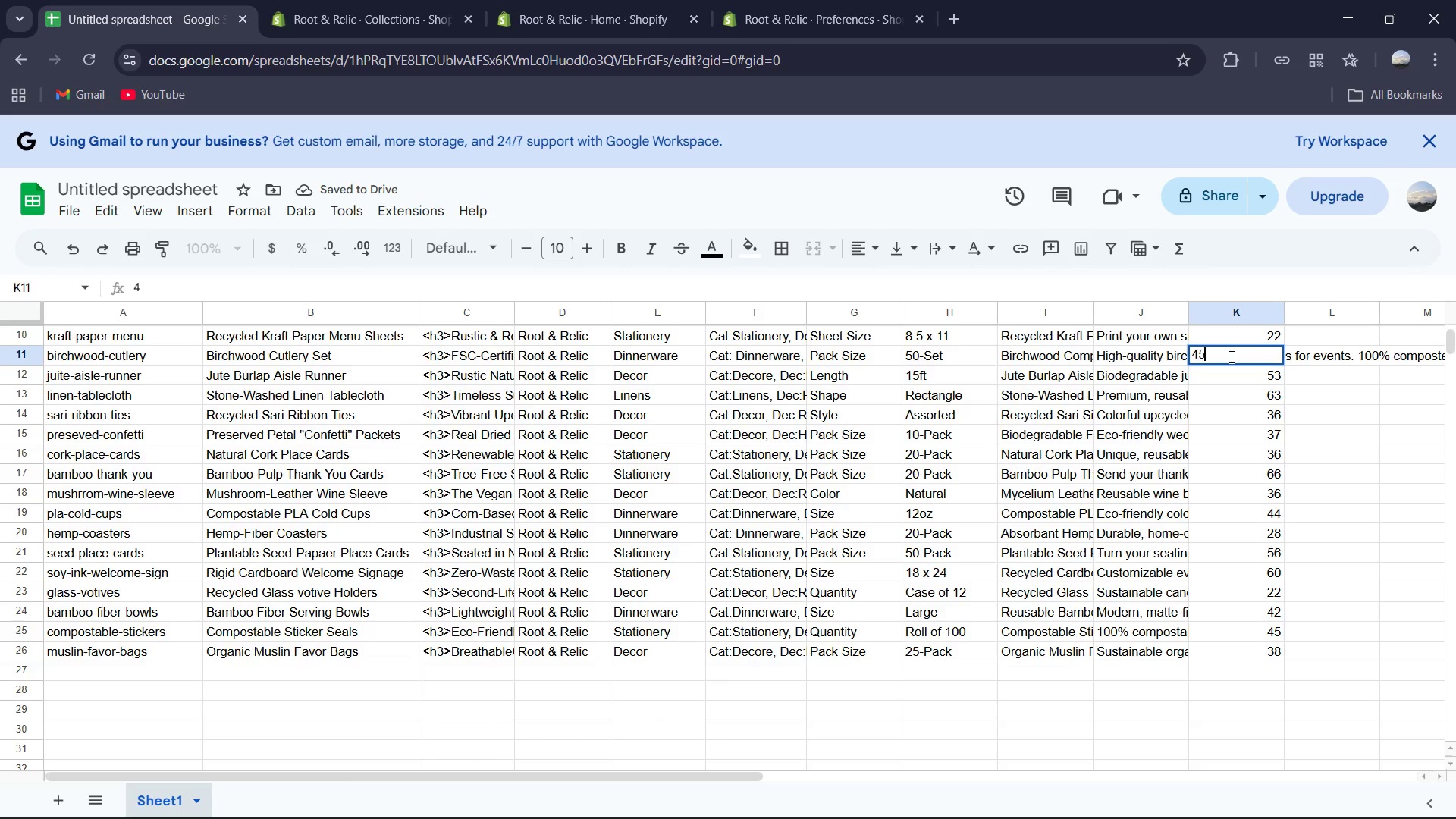 
key(Numpad5)
 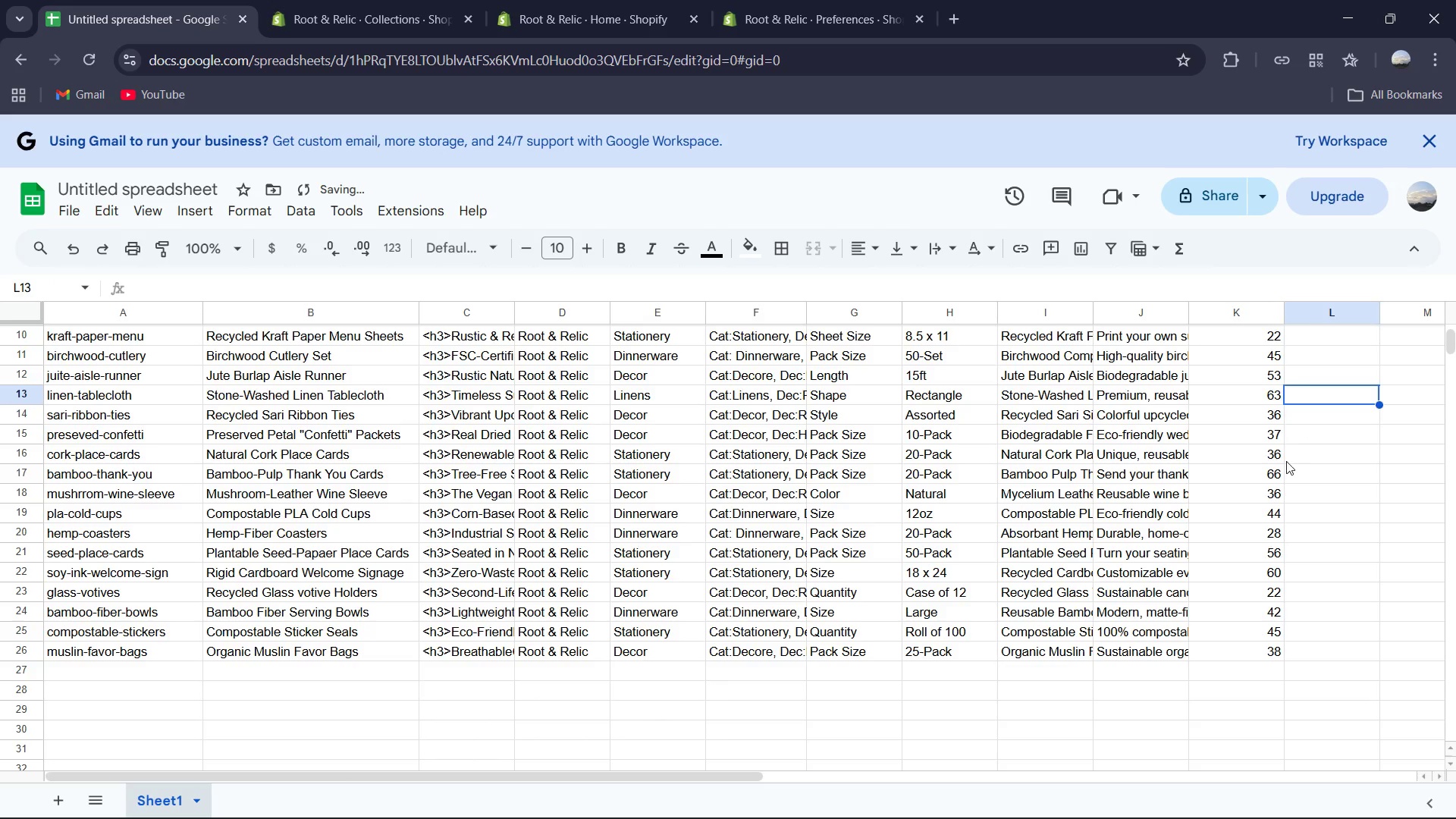 
scroll: coordinate [1286, 462], scroll_direction: up, amount: 3.0
 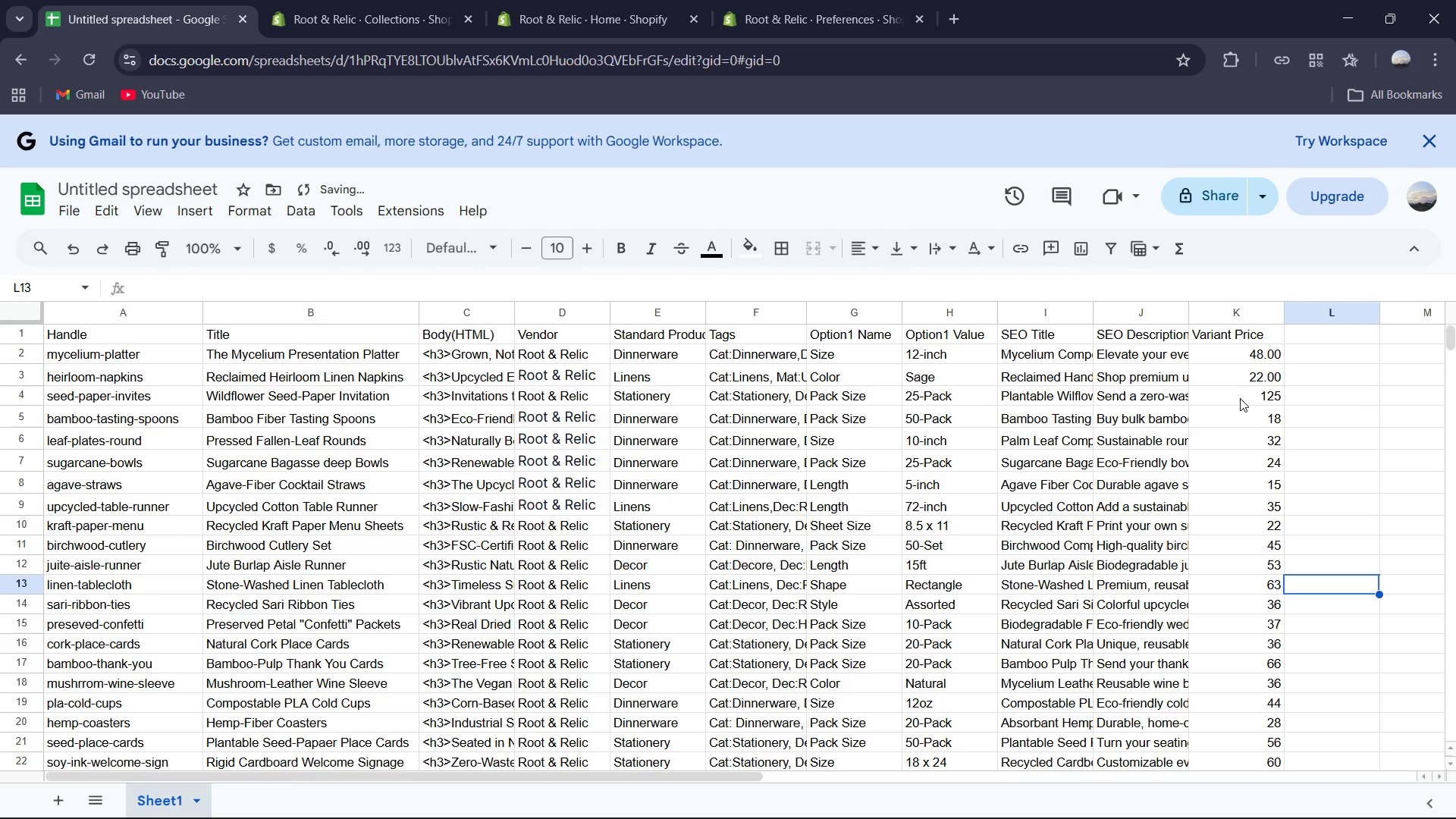 
left_click_drag(start_coordinate=[1240, 398], to_coordinate=[1273, 741])
 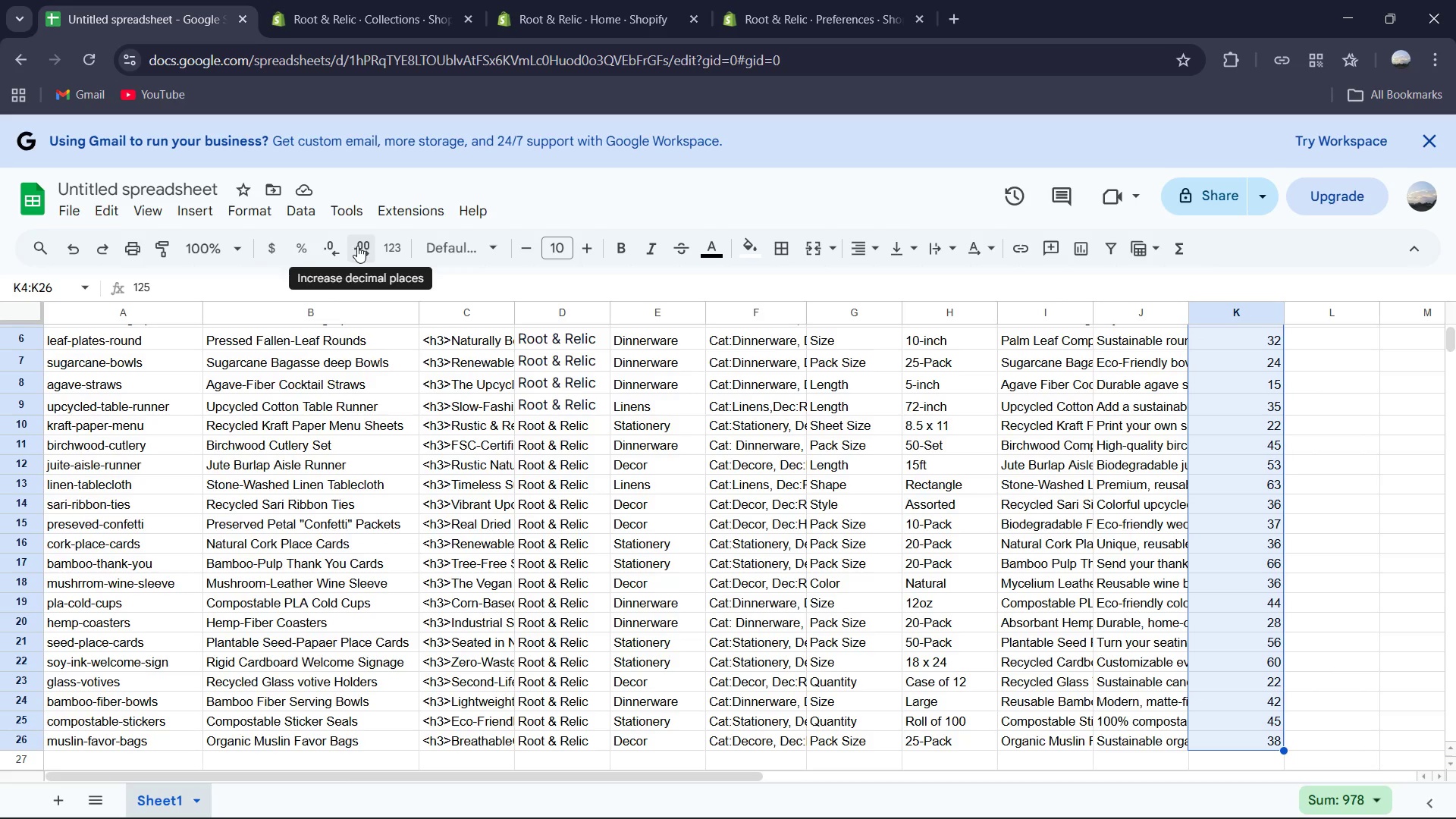 
left_click([357, 245])
 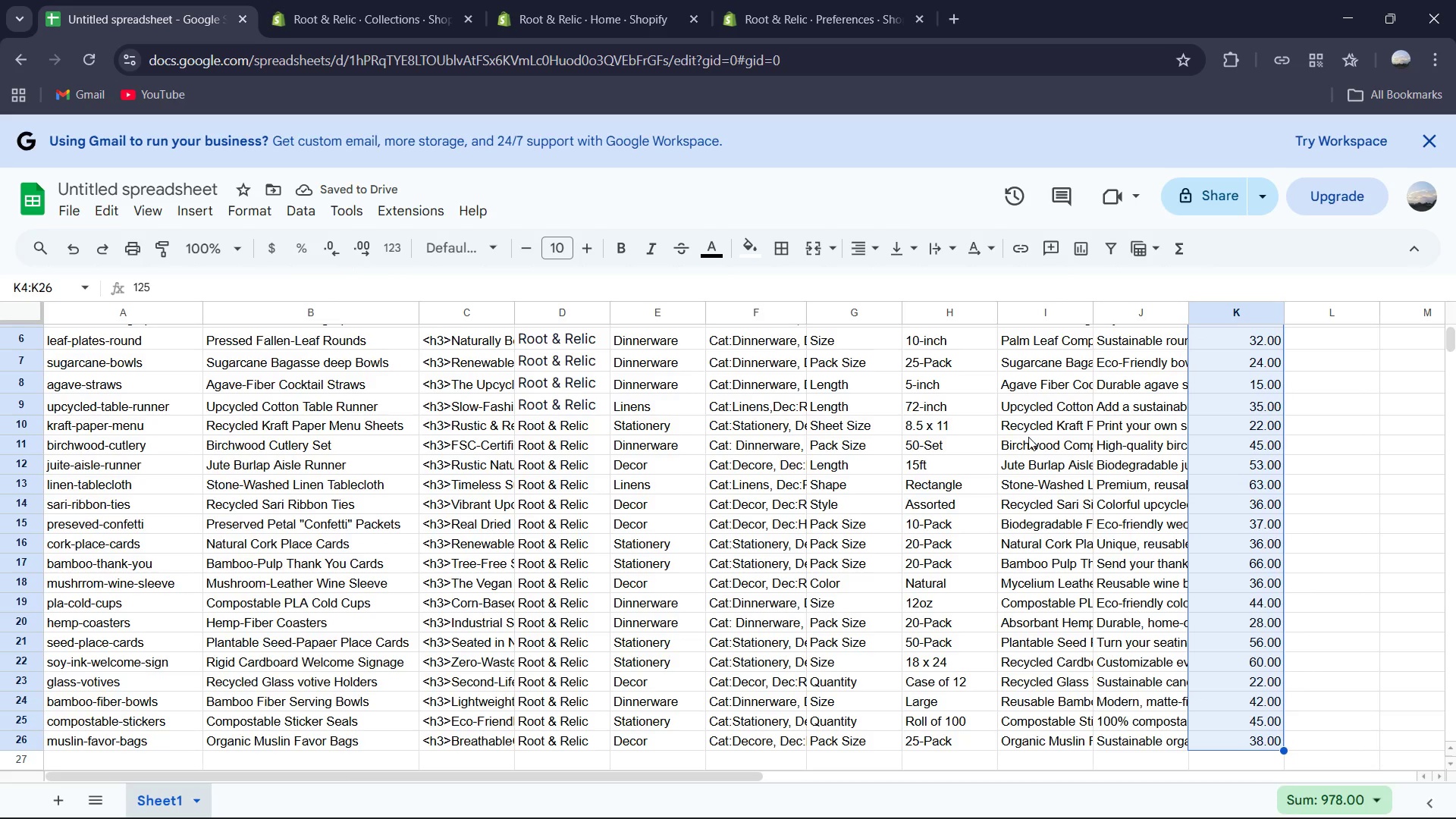 
wait(6.41)
 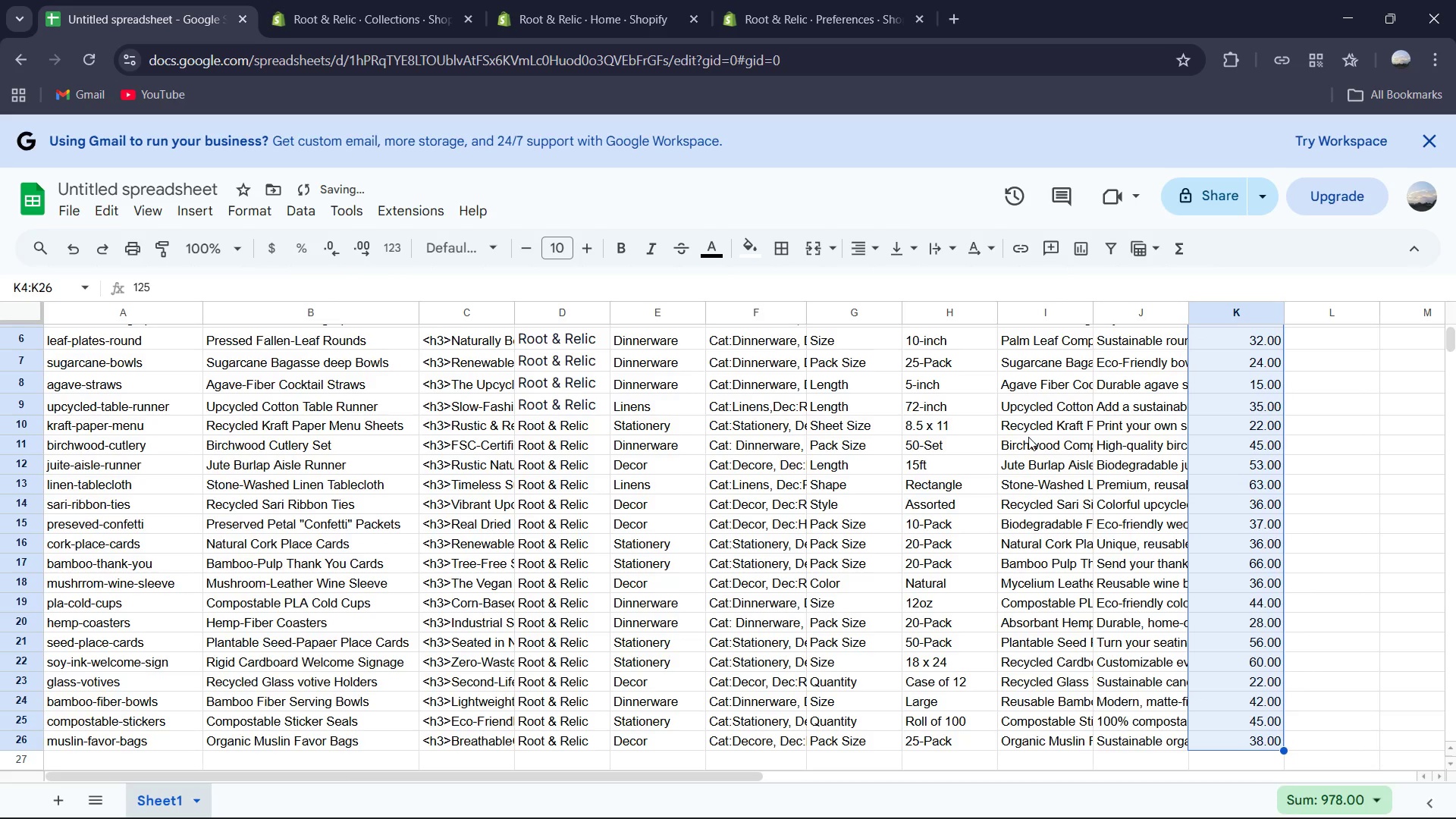 
left_click([1318, 441])
 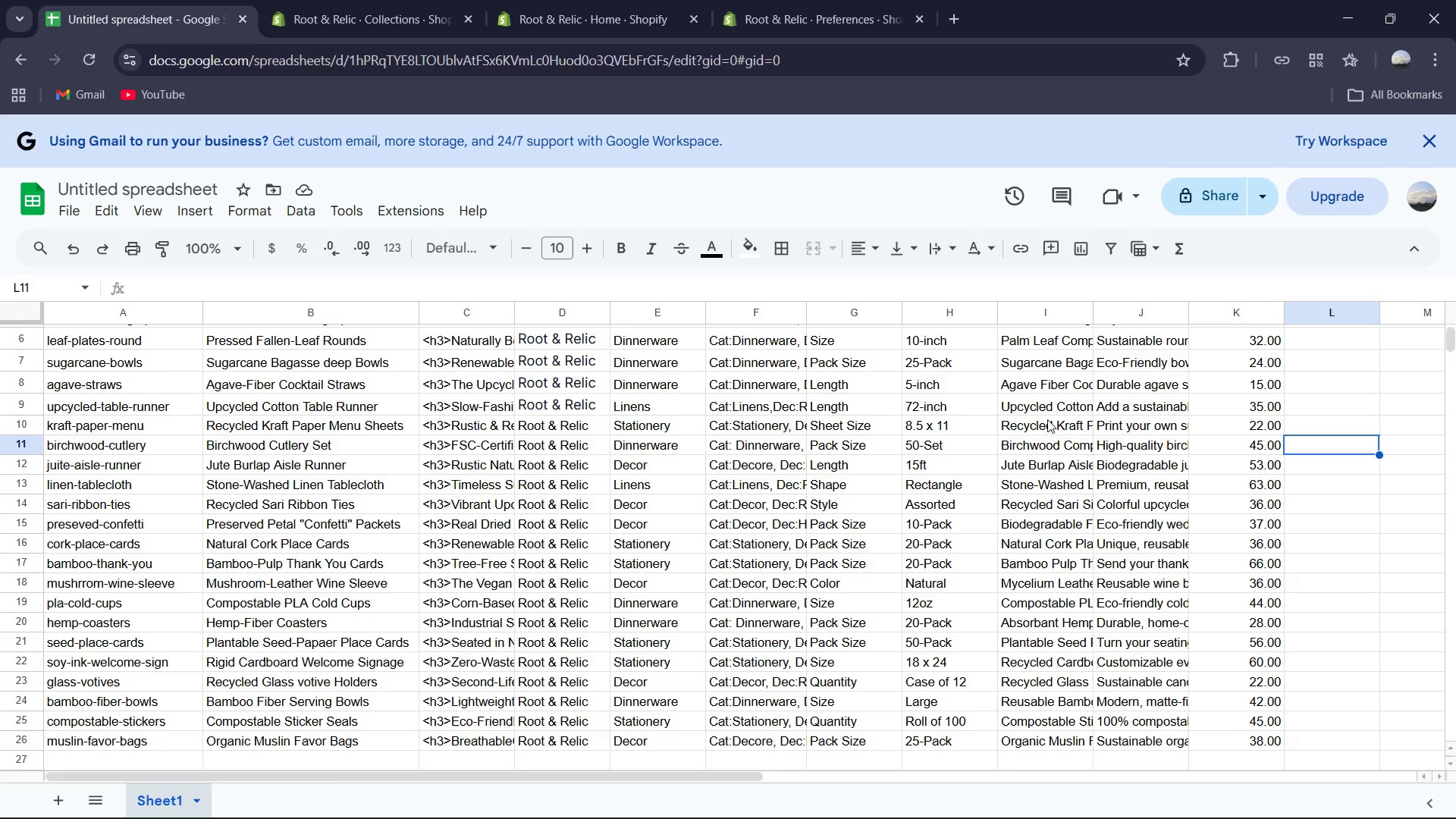 
scroll: coordinate [140, 406], scroll_direction: up, amount: 5.0
 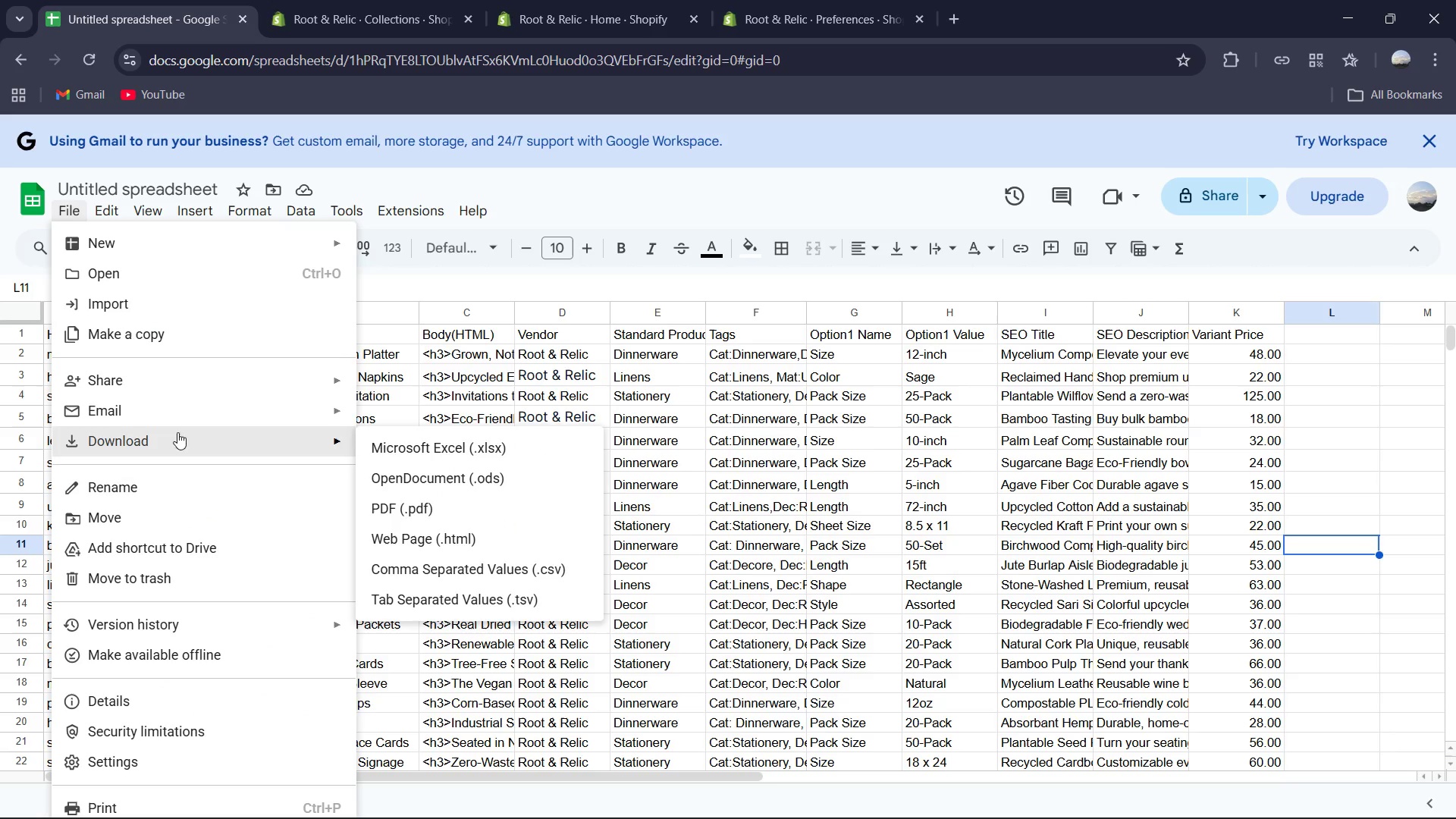 
left_click([453, 566])
 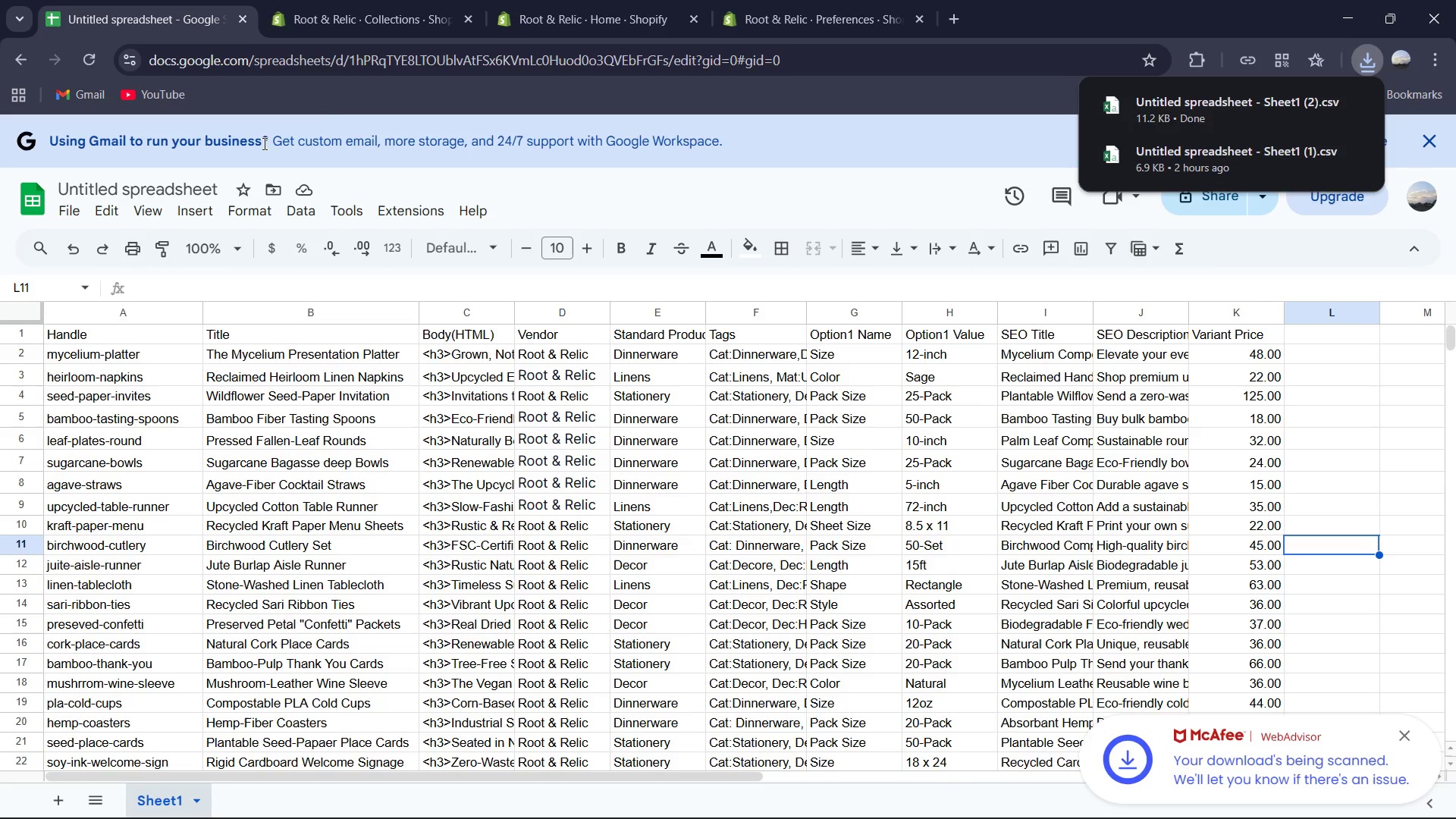 
left_click([331, 0])
 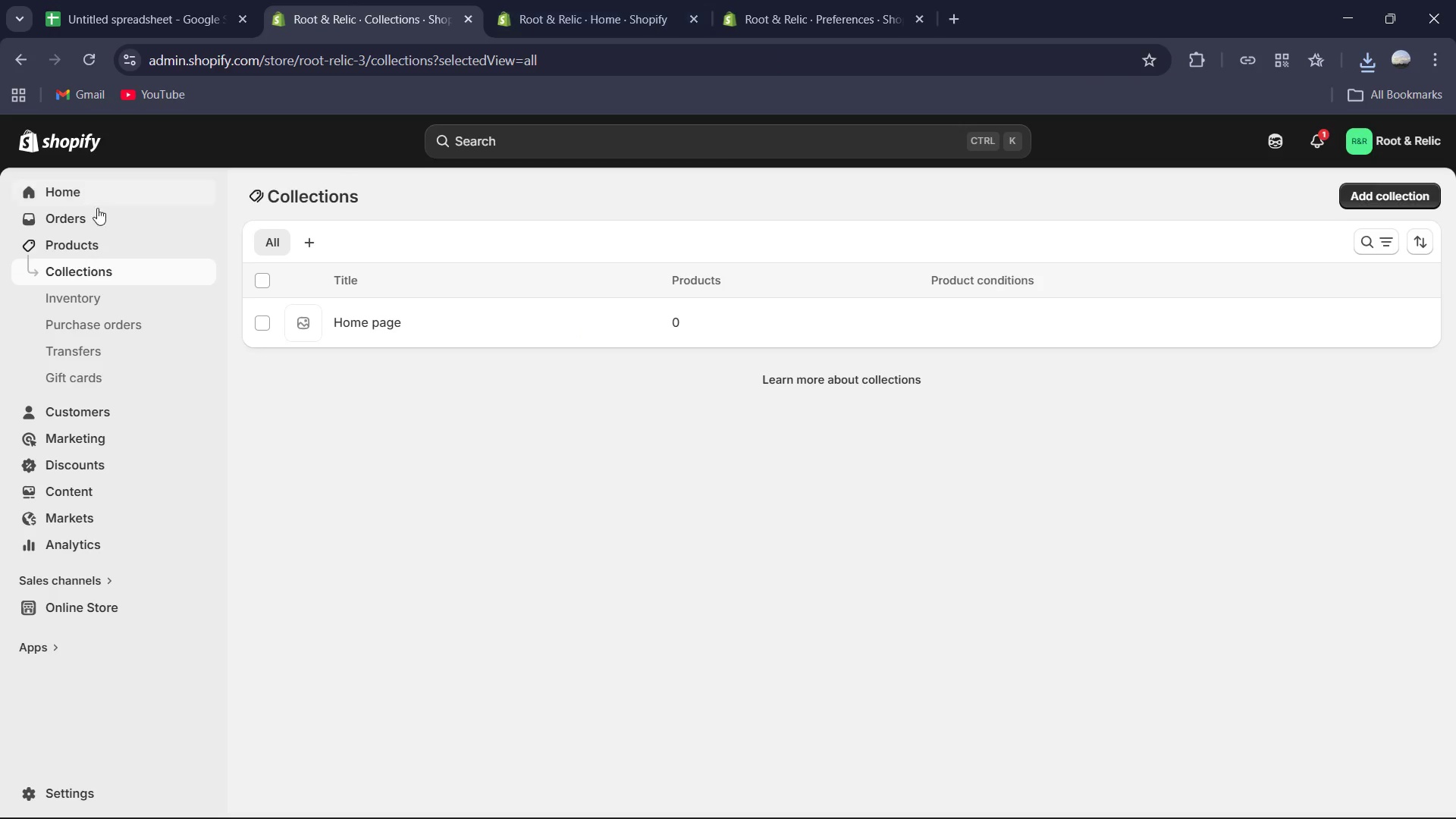 
left_click([129, 247])
 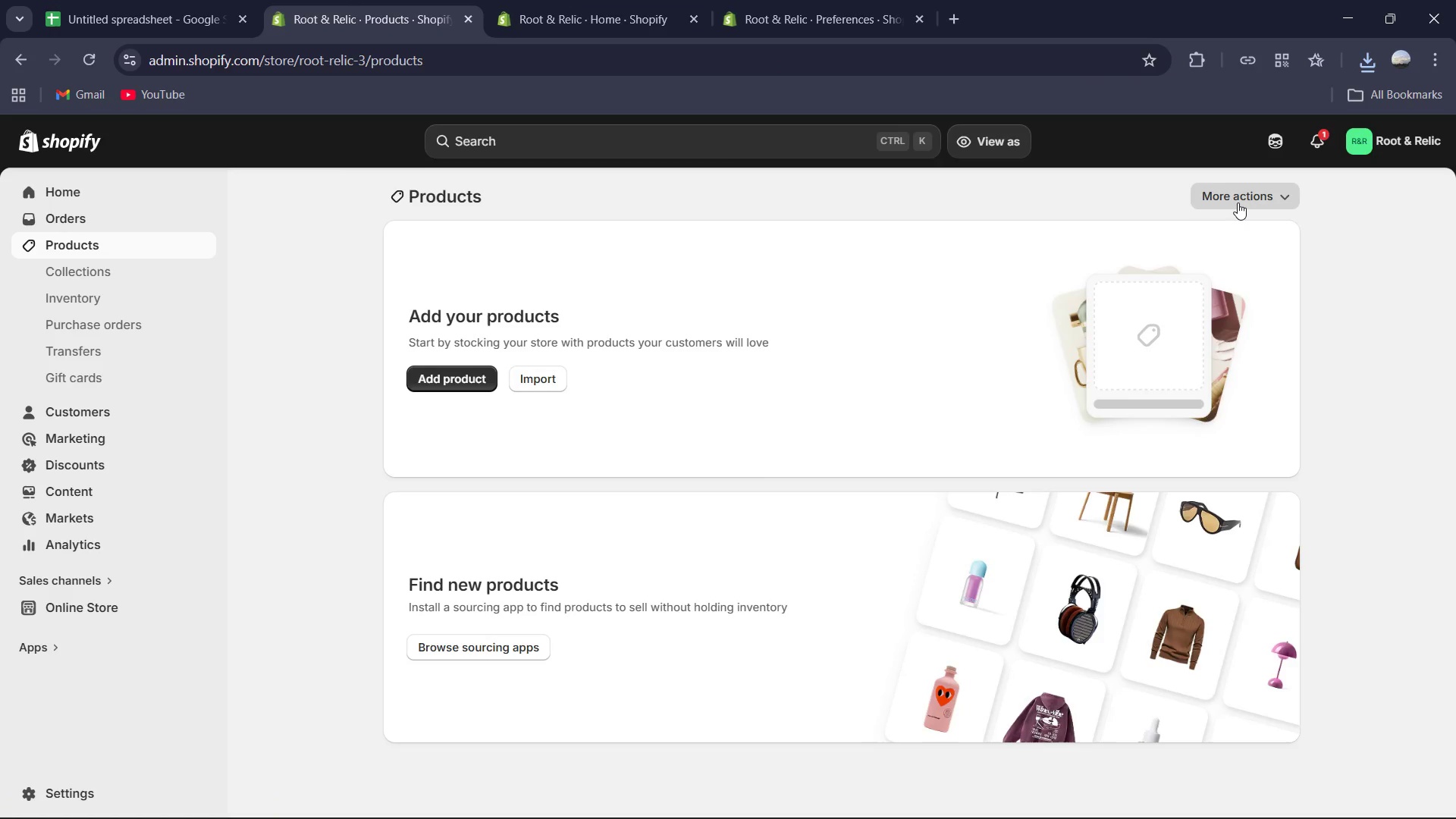 
left_click_drag(start_coordinate=[1237, 203], to_coordinate=[1451, 484])
 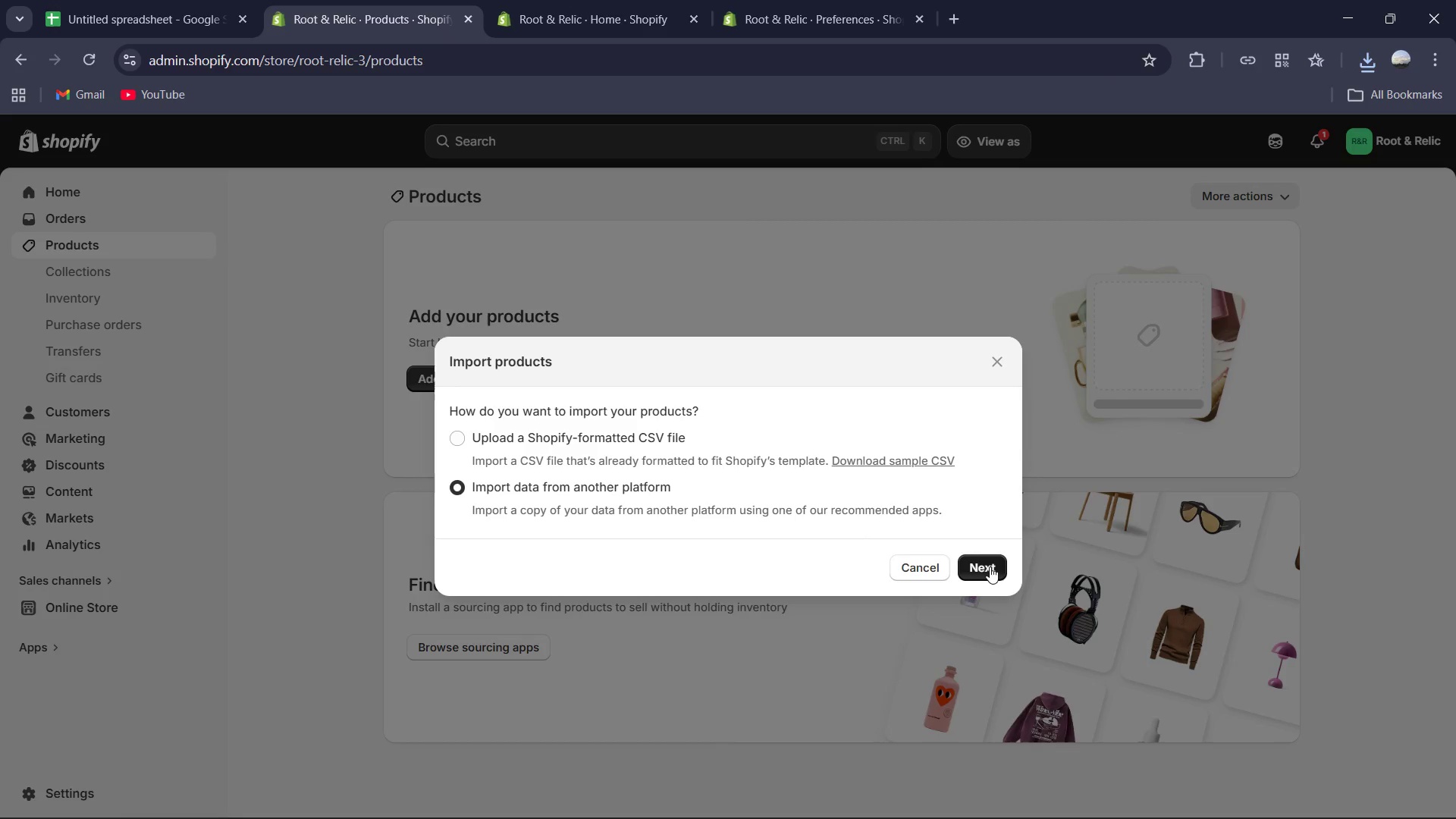 
left_click([990, 566])
 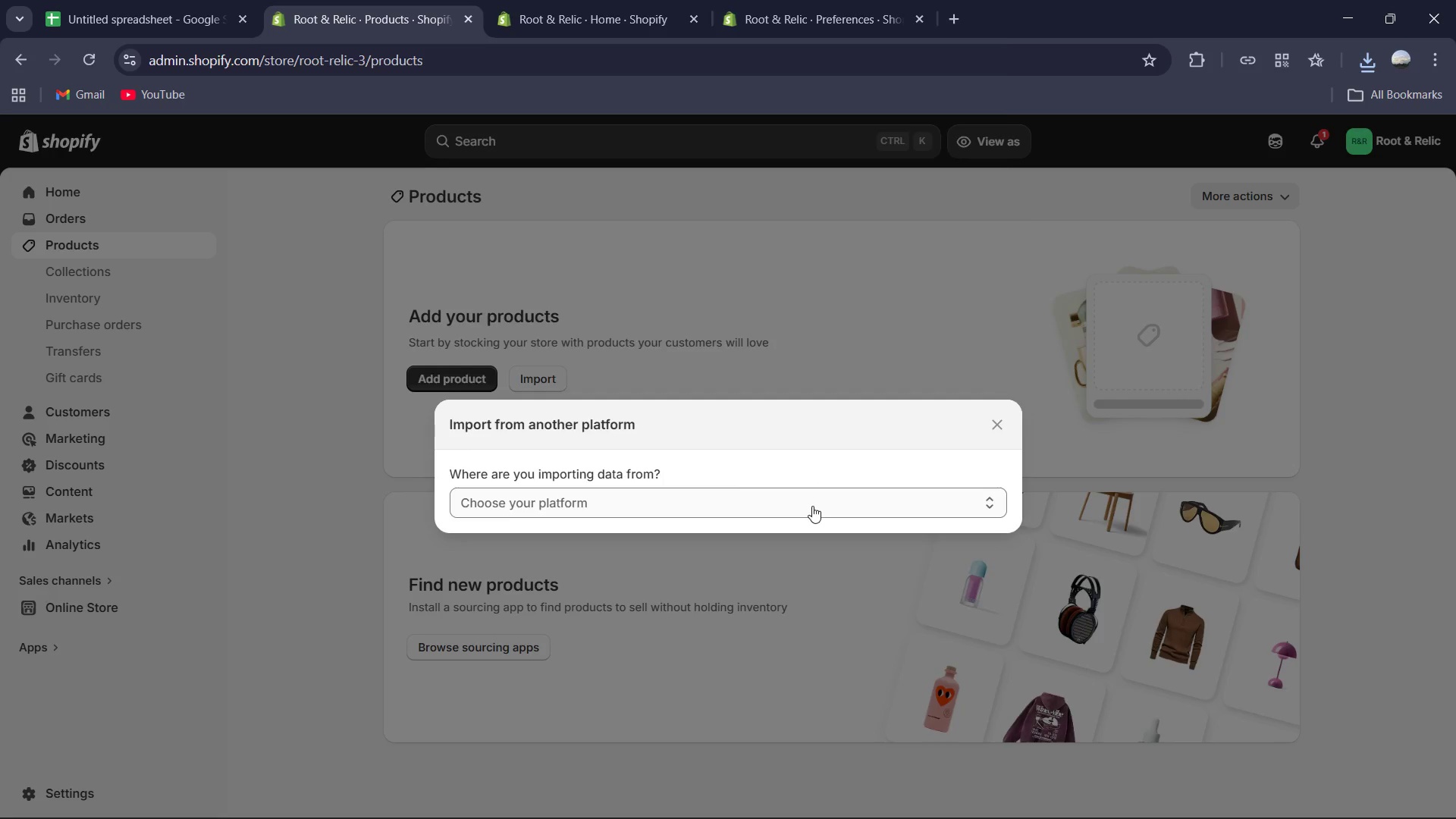 
wait(5.03)
 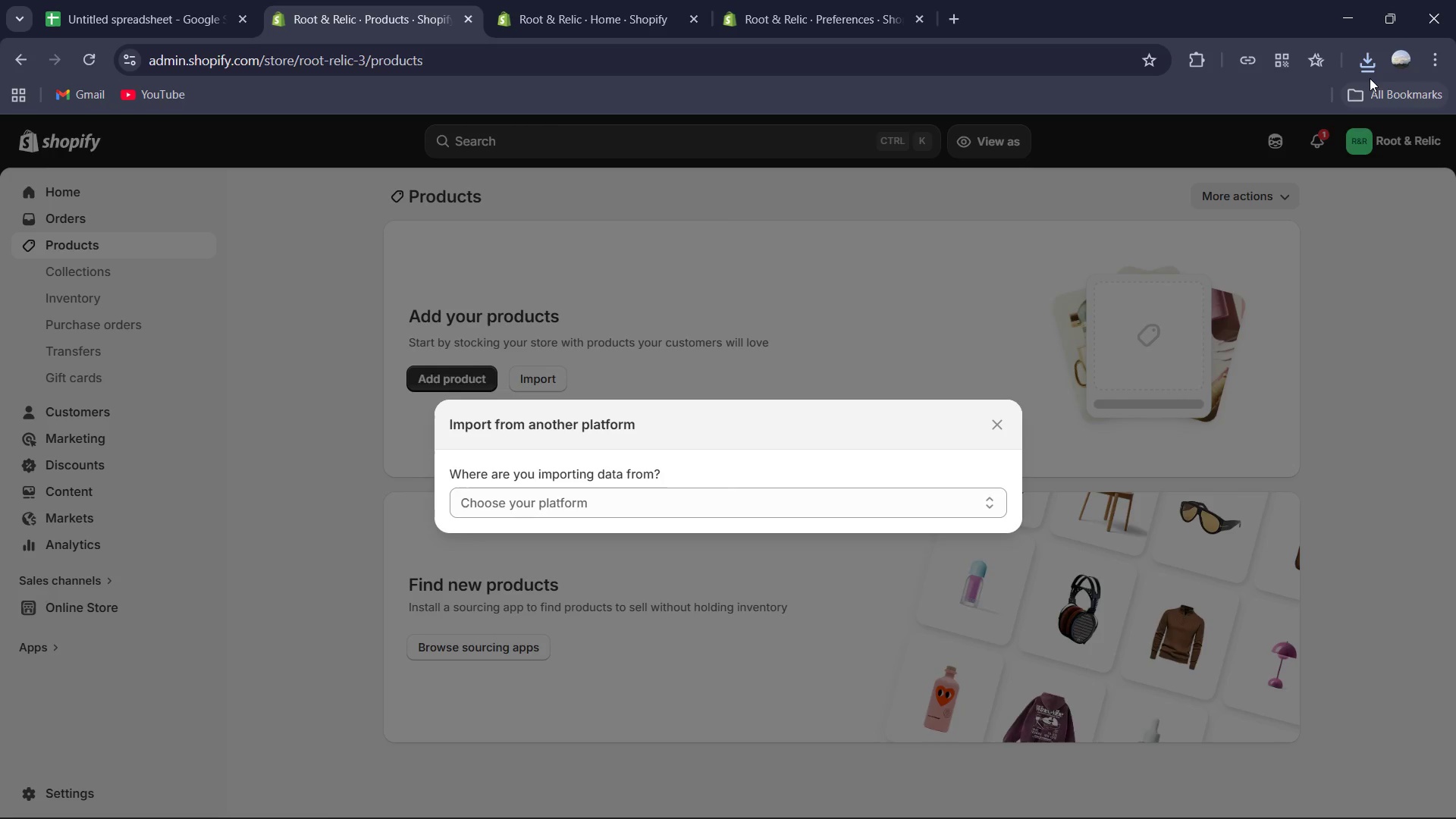 
left_click([812, 506])
 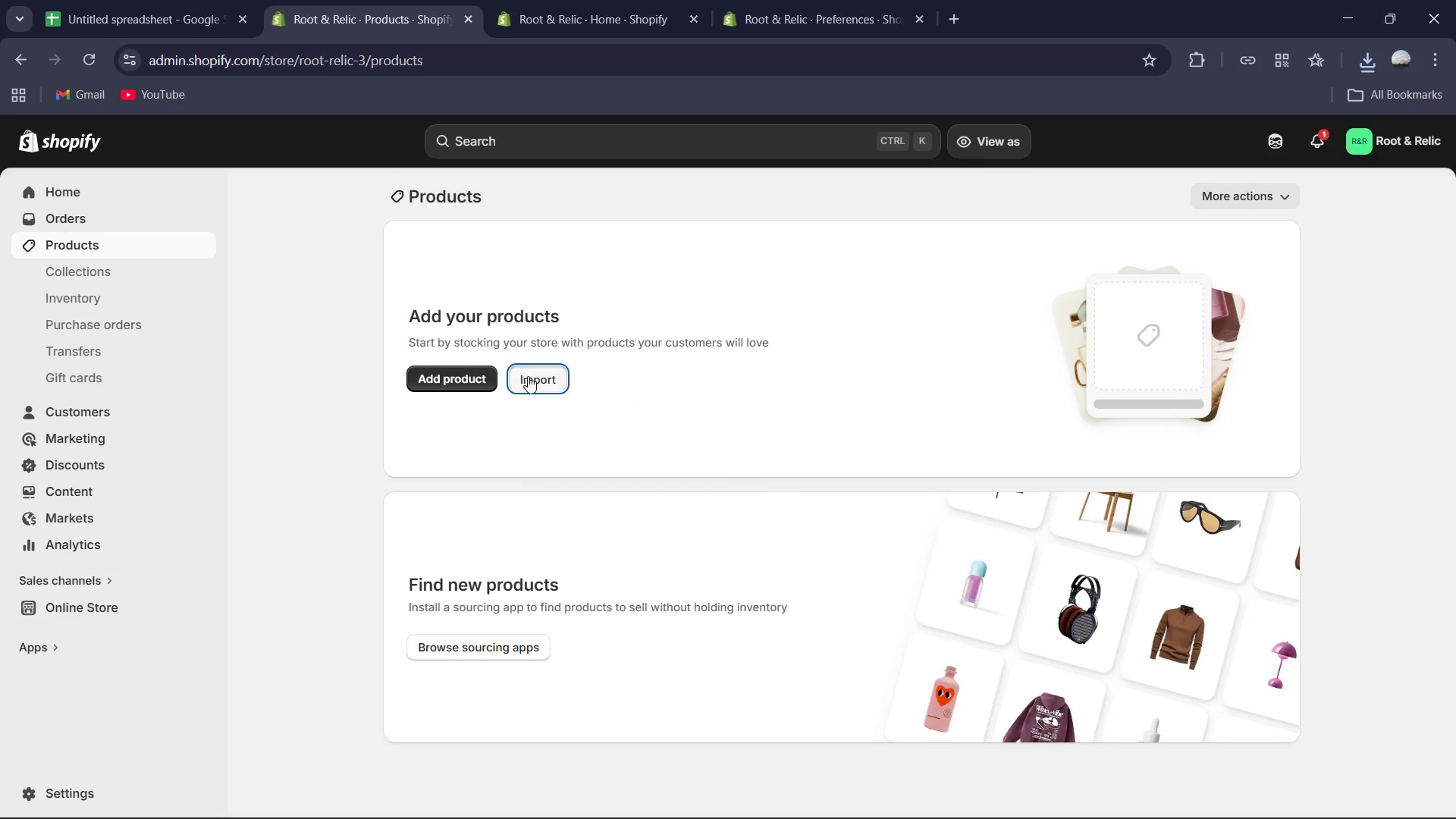 
left_click([514, 436])
 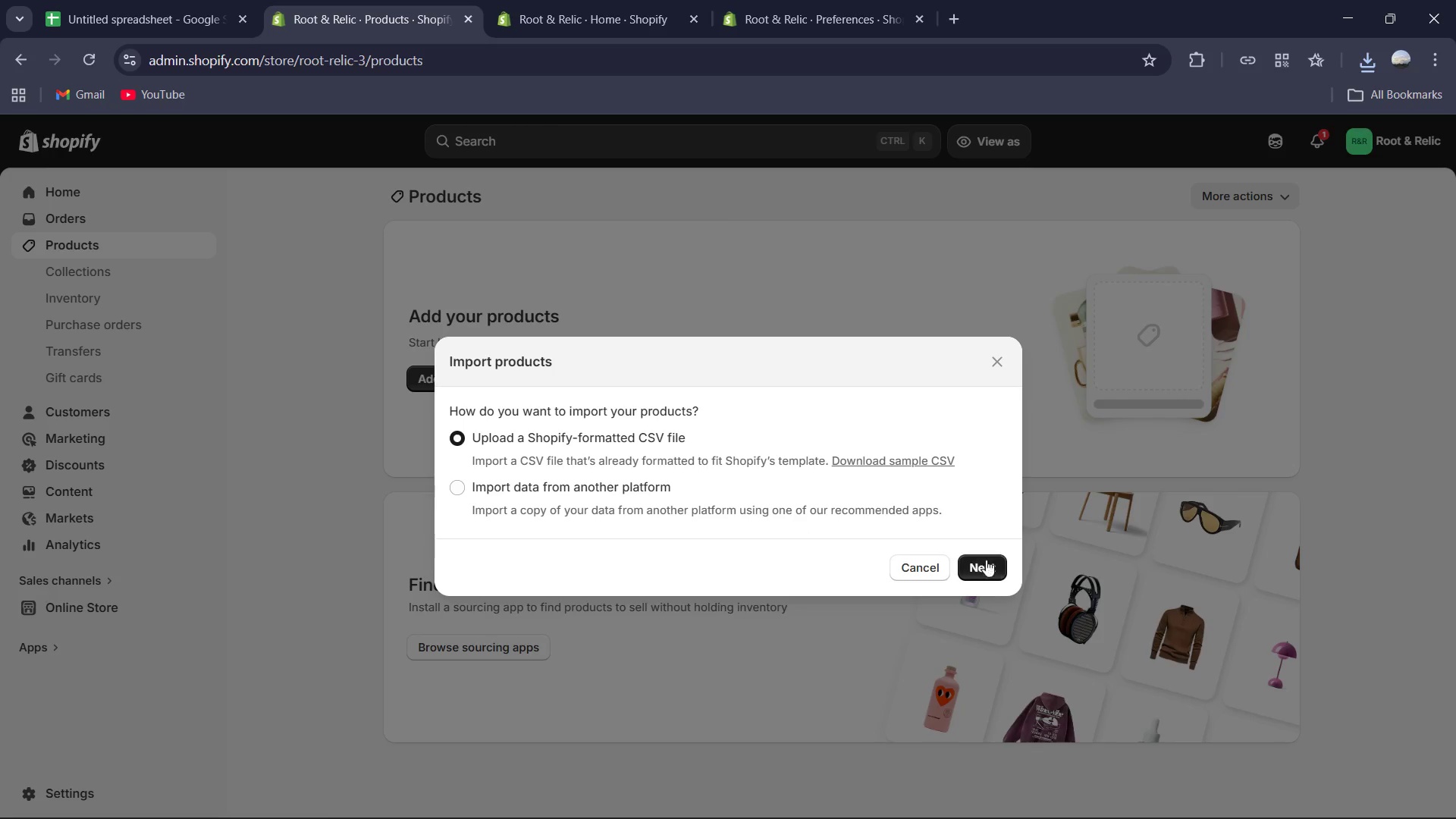 
left_click_drag(start_coordinate=[993, 568], to_coordinate=[990, 569])
 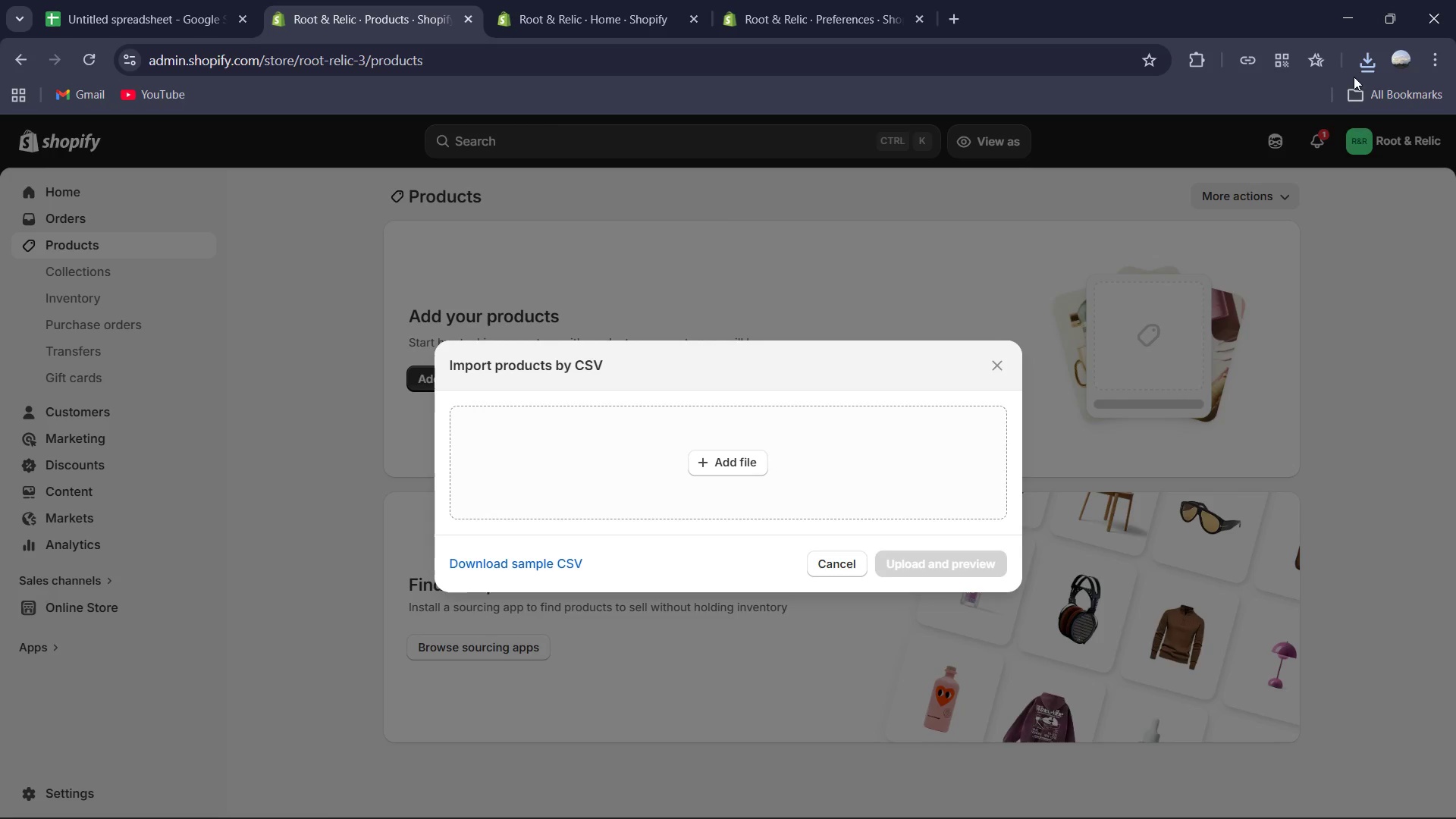 
left_click_drag(start_coordinate=[1367, 70], to_coordinate=[1361, 71])
 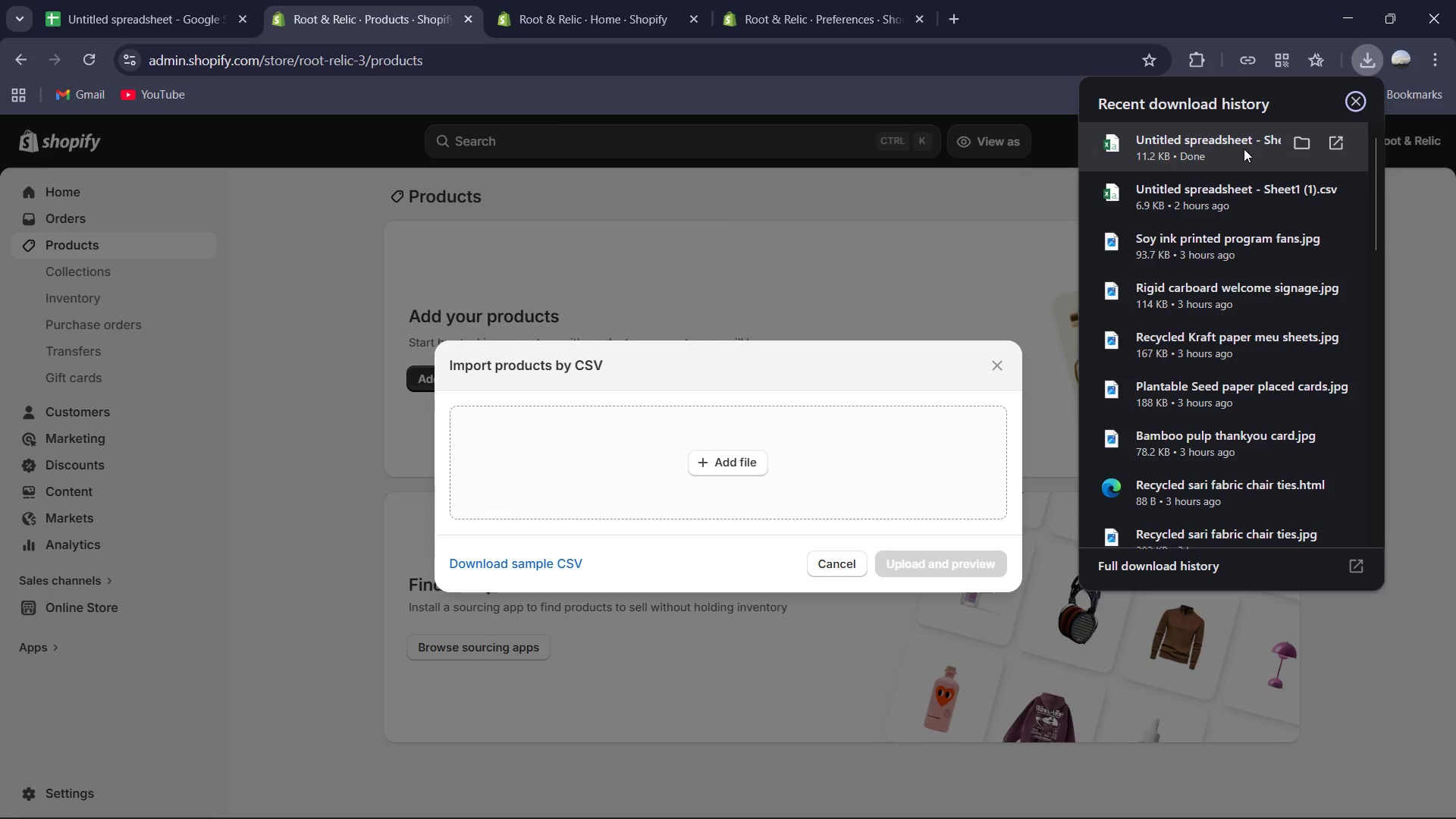 
left_click_drag(start_coordinate=[1206, 149], to_coordinate=[824, 444])
 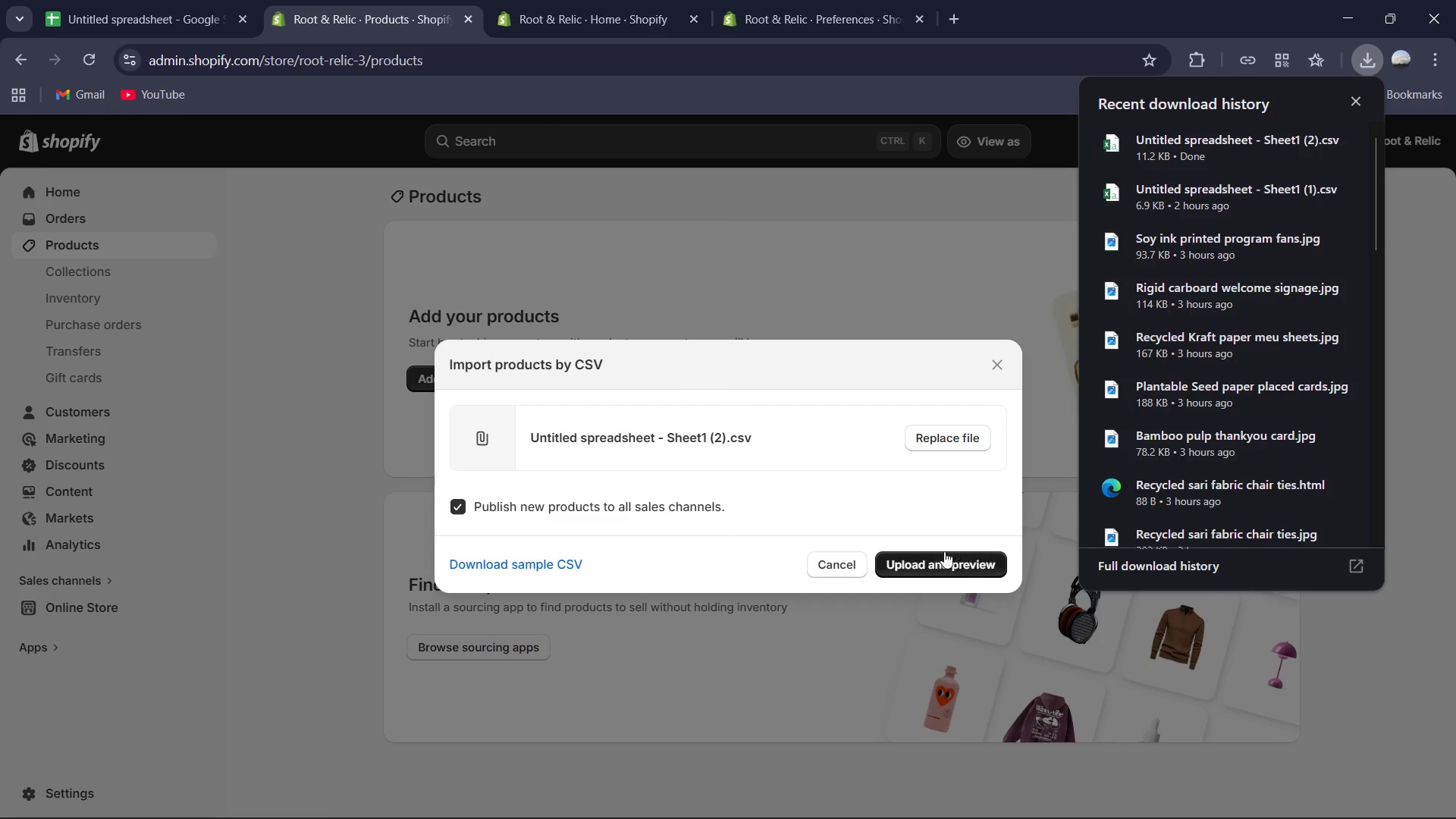 
left_click([941, 557])
 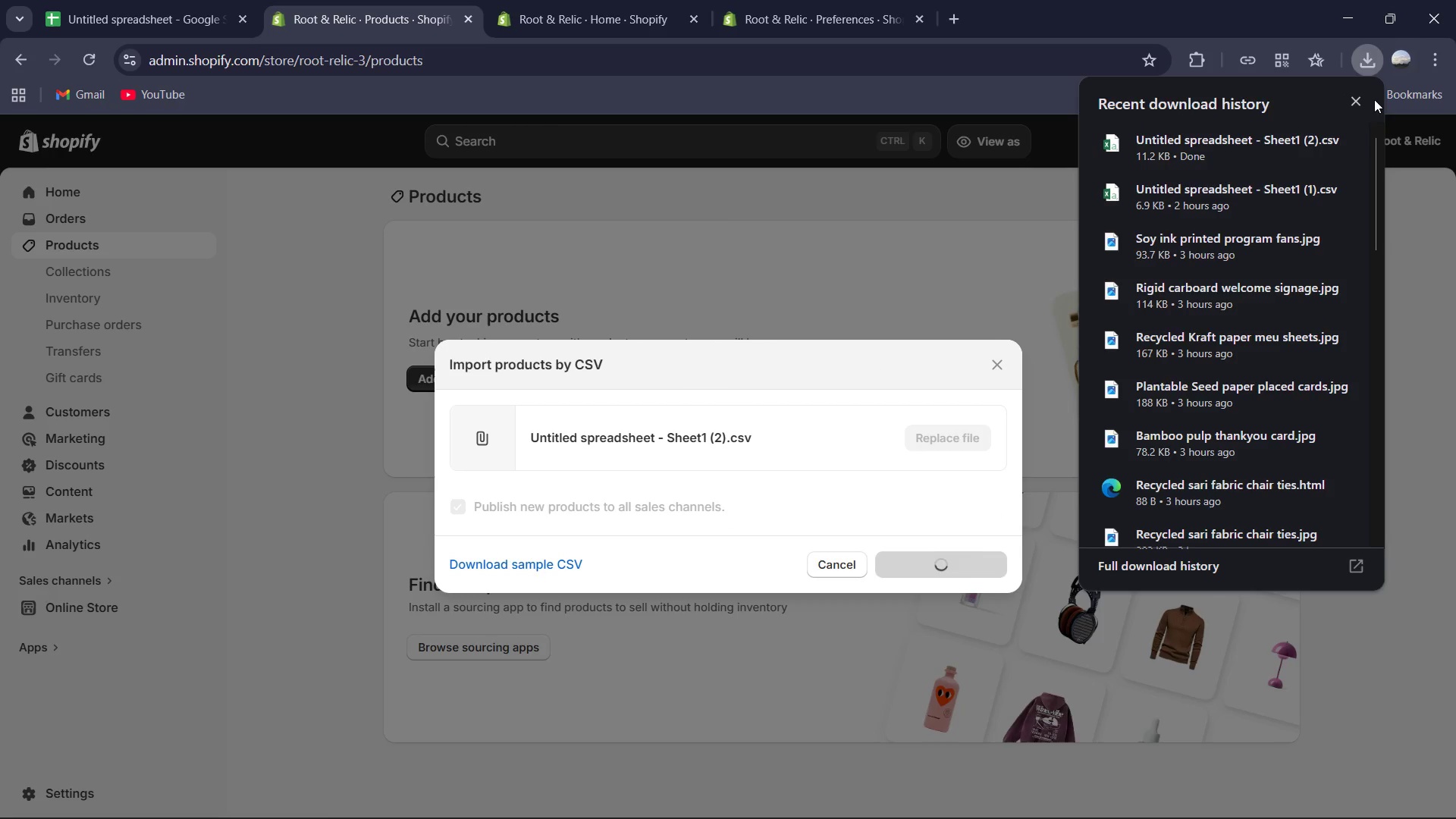 
left_click([1357, 101])
 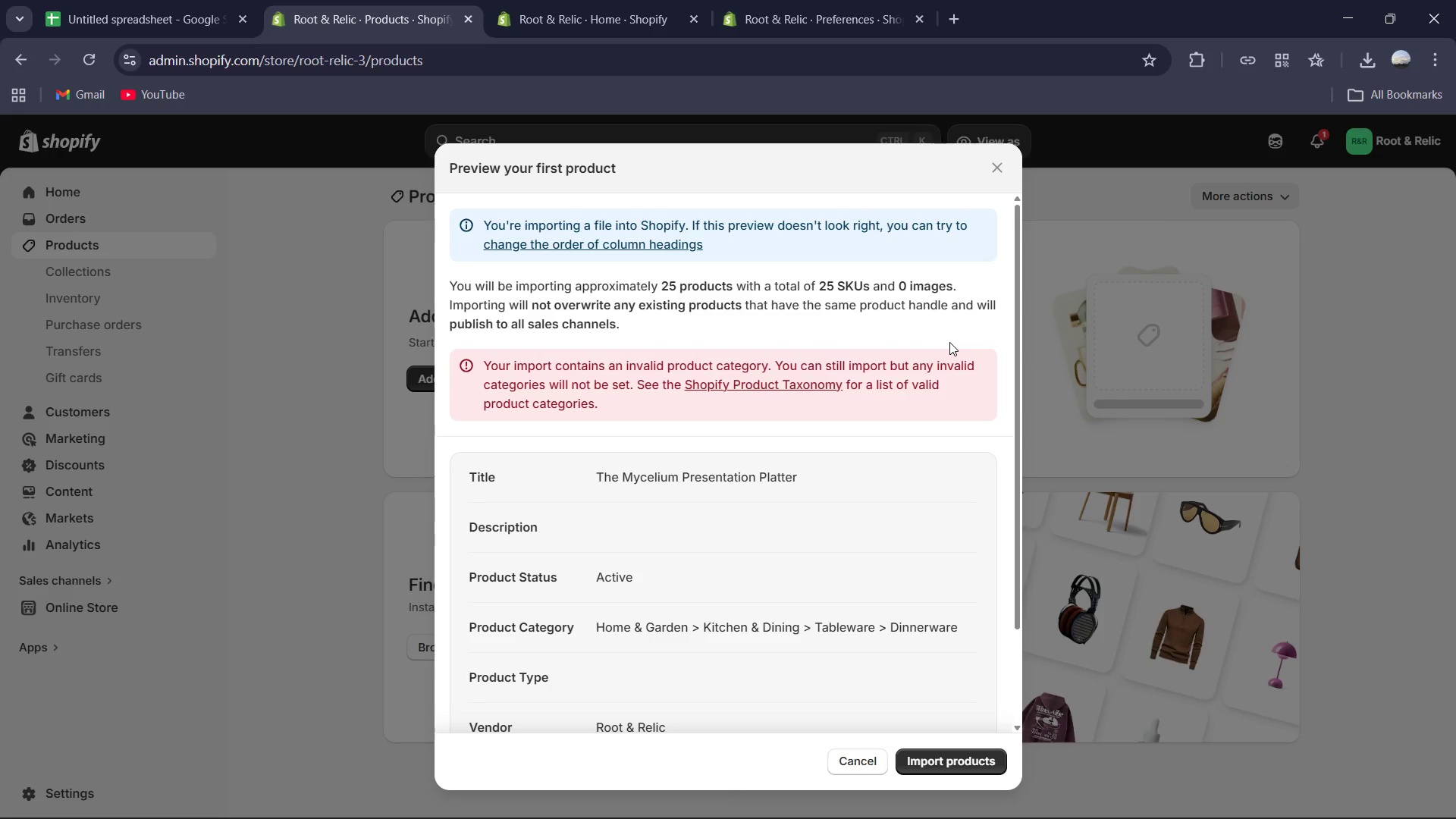 
wait(18.25)
 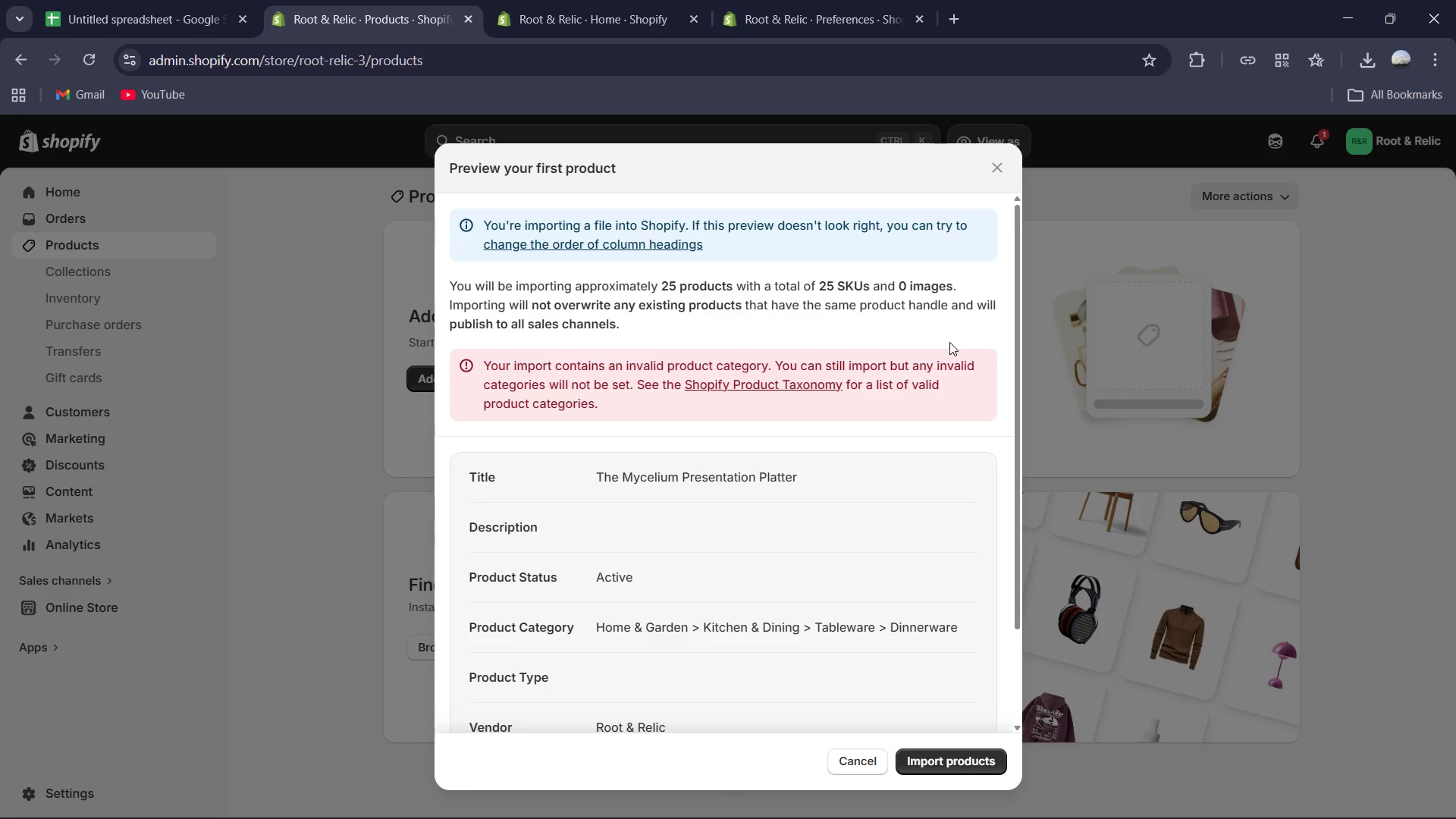 
scroll: coordinate [960, 328], scroll_direction: up, amount: 1.0
 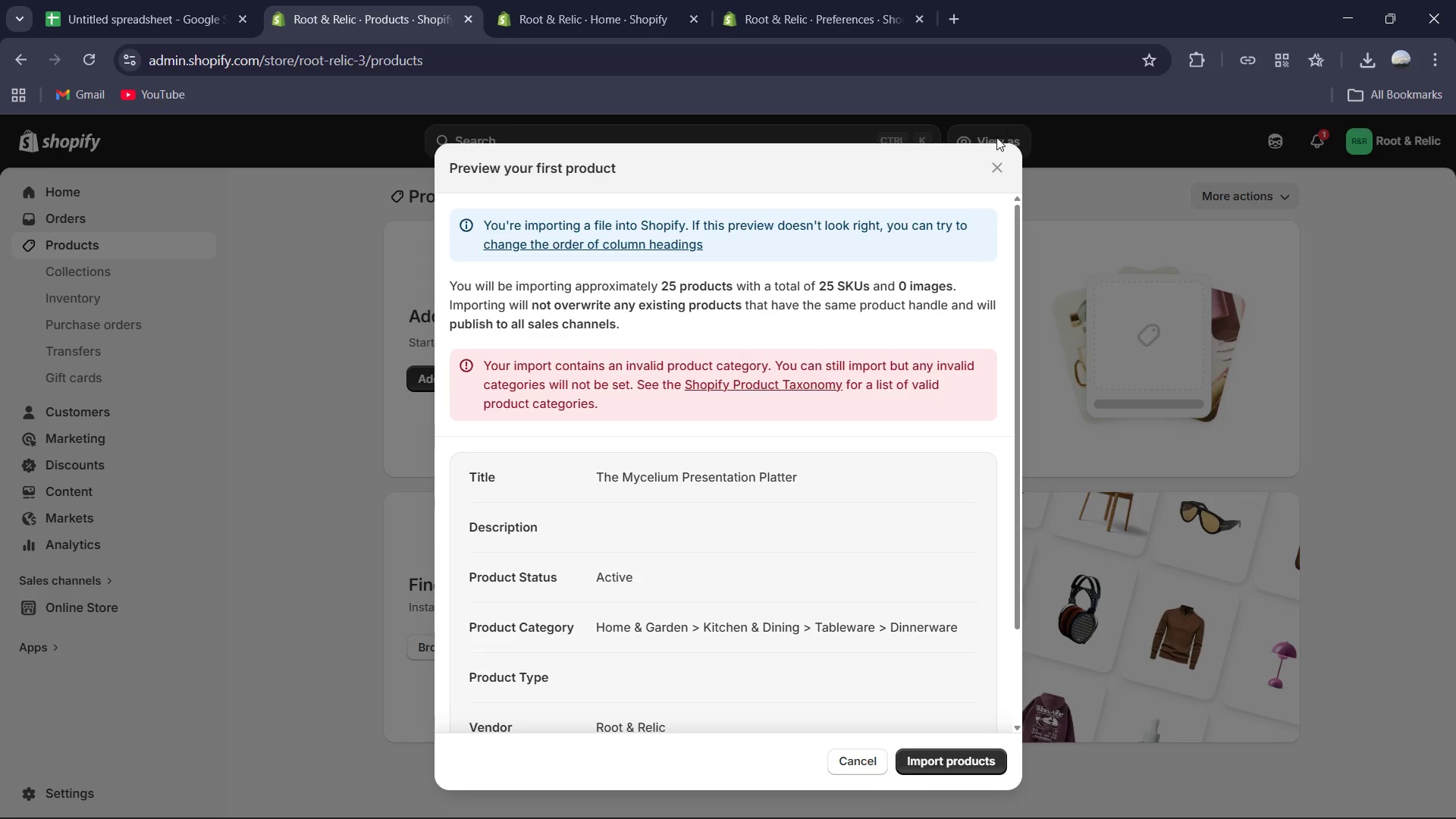 
left_click_drag(start_coordinate=[999, 162], to_coordinate=[995, 159])
 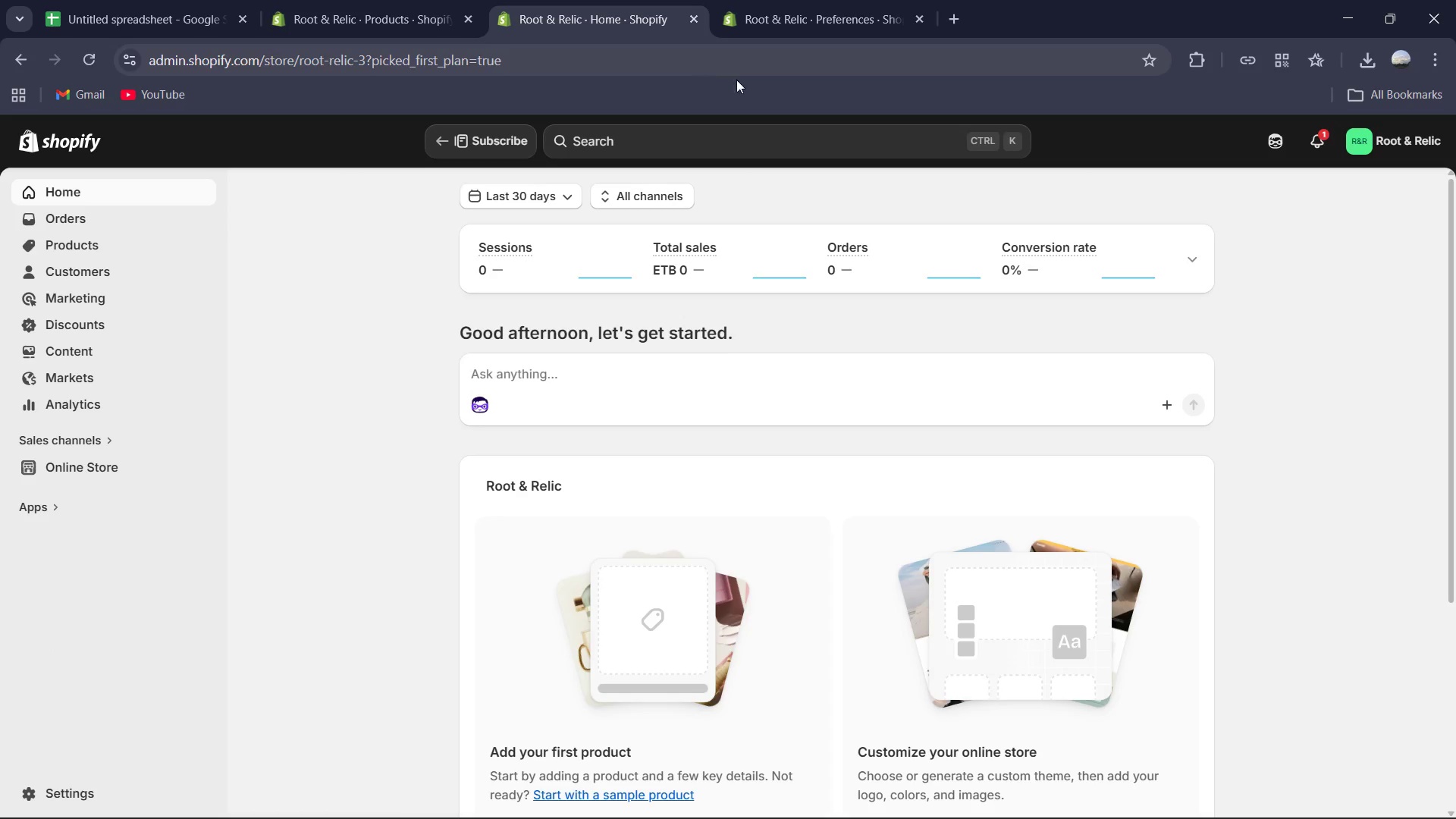 
left_click([774, 0])
 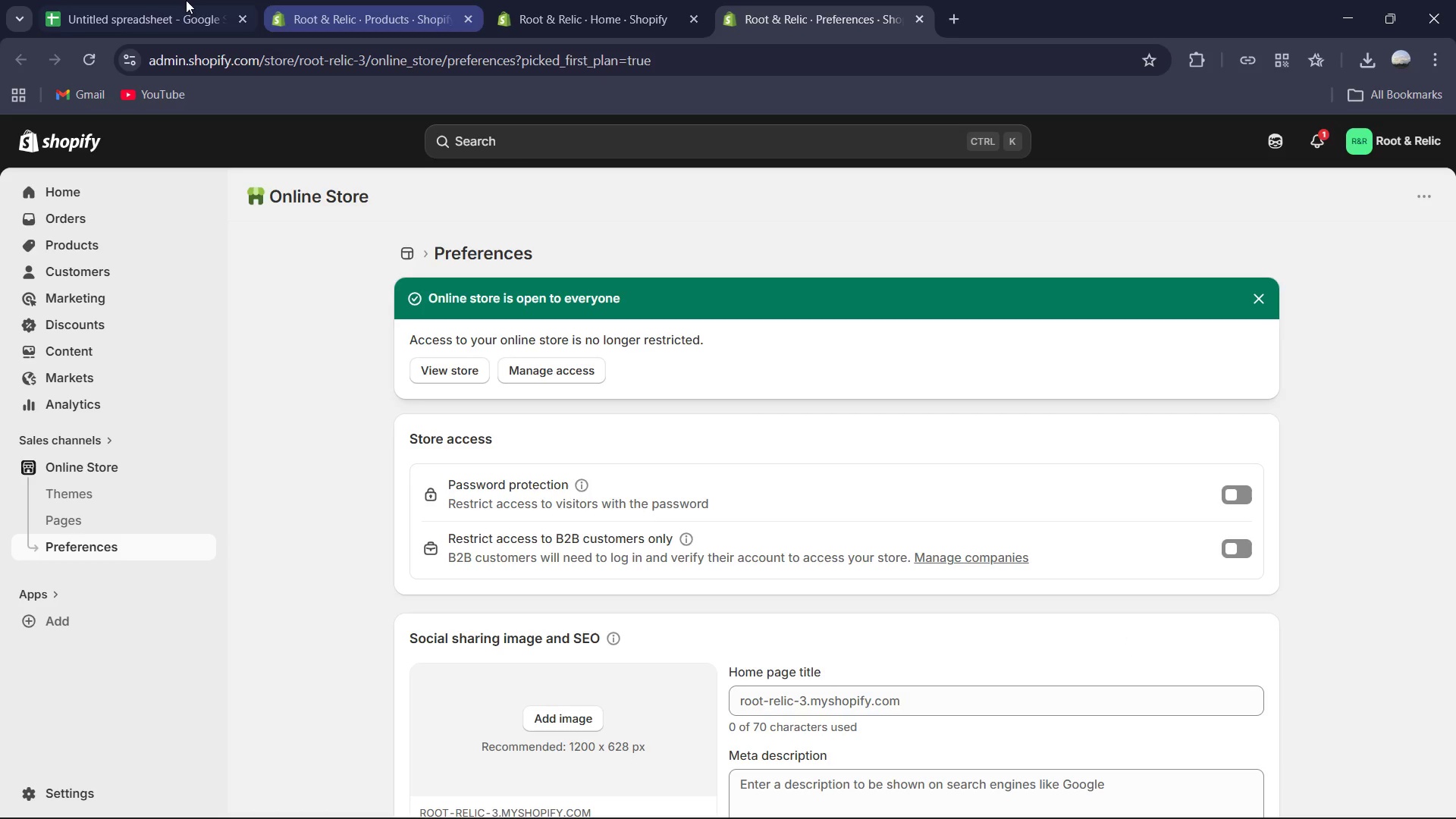 
left_click([57, 5])
 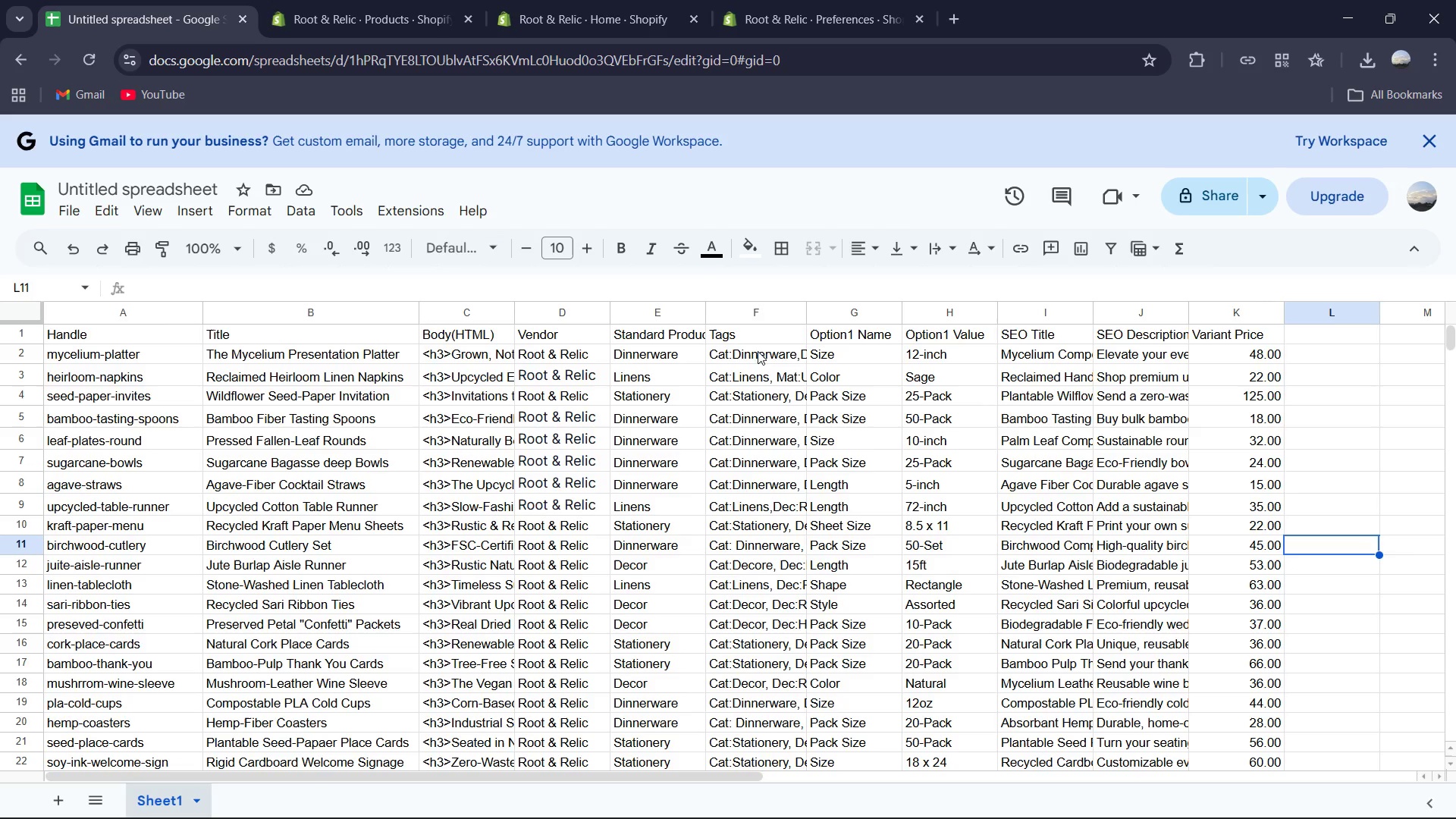 
scroll: coordinate [391, 375], scroll_direction: up, amount: 1.0
 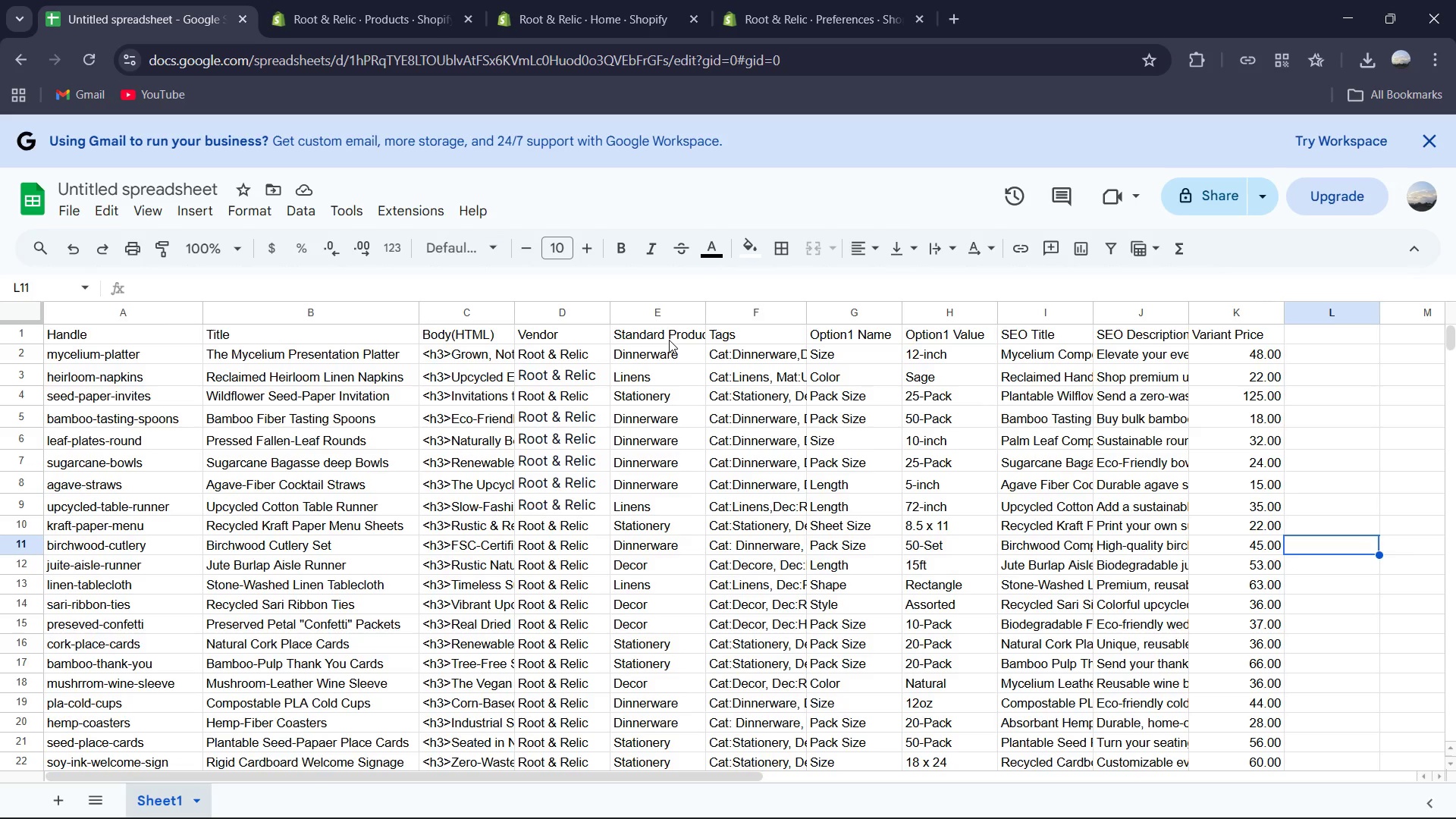 
wait(6.32)
 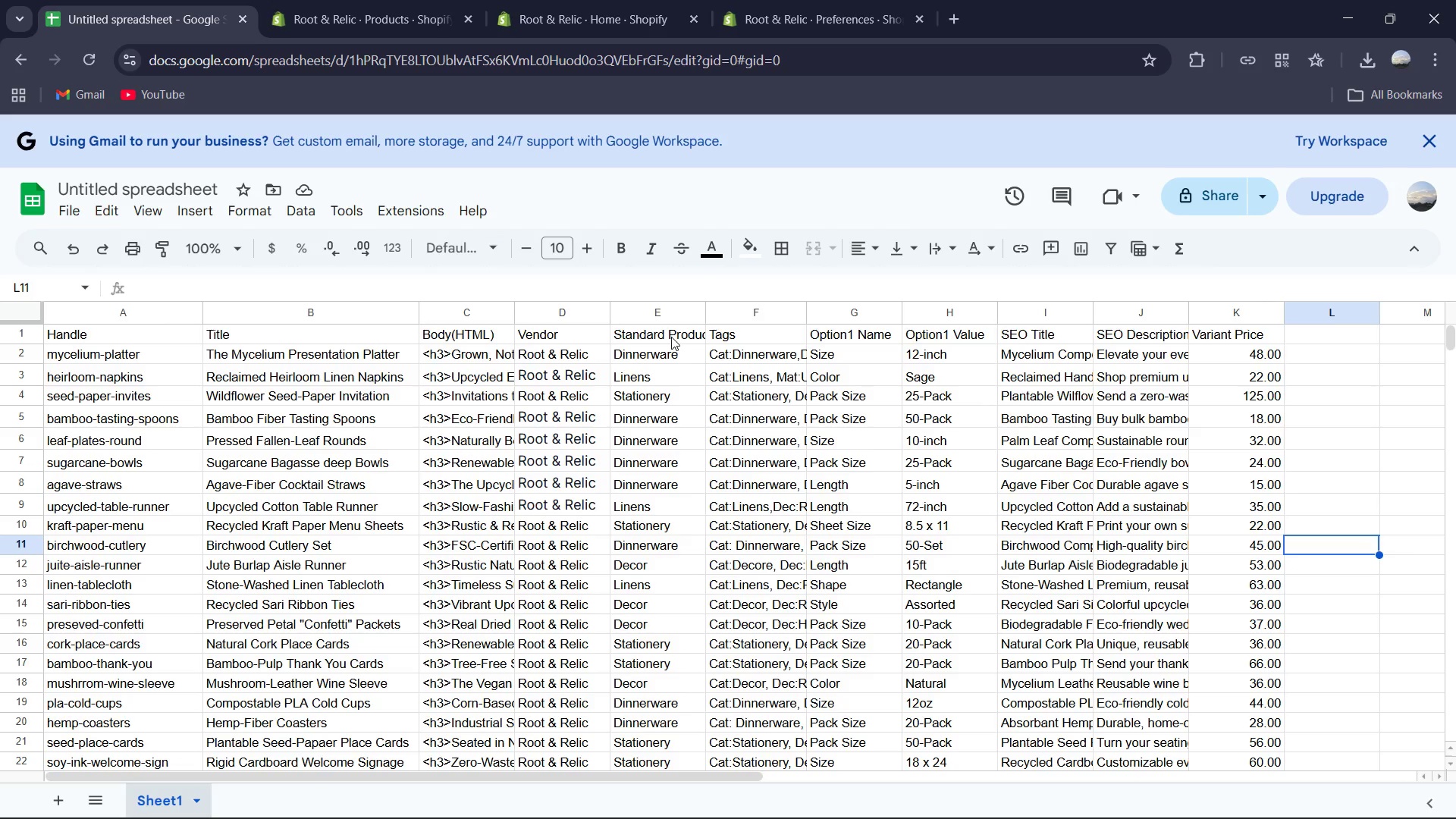 
scroll: coordinate [655, 378], scroll_direction: up, amount: 2.0
 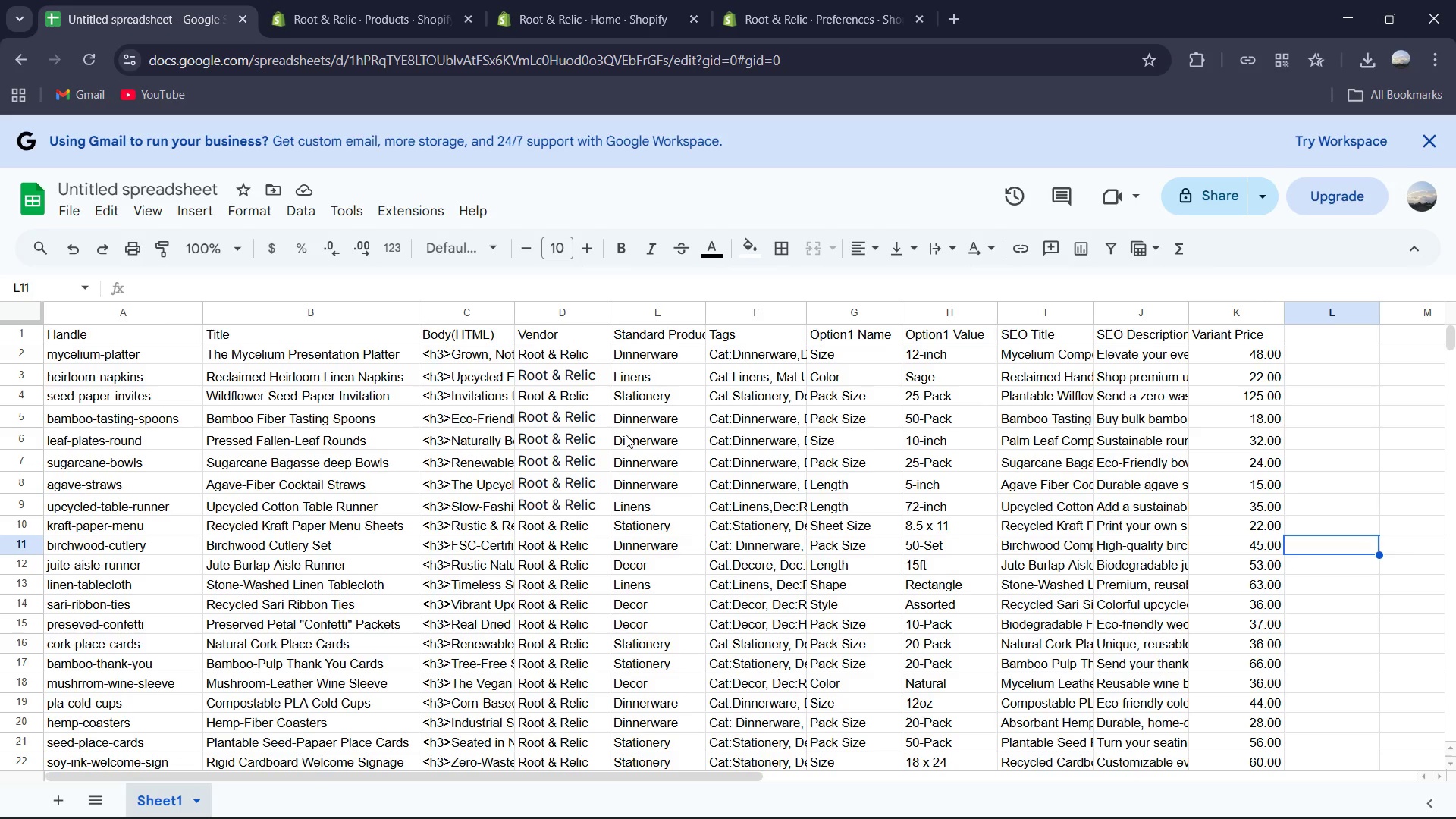 
scroll: coordinate [626, 435], scroll_direction: down, amount: 1.0
 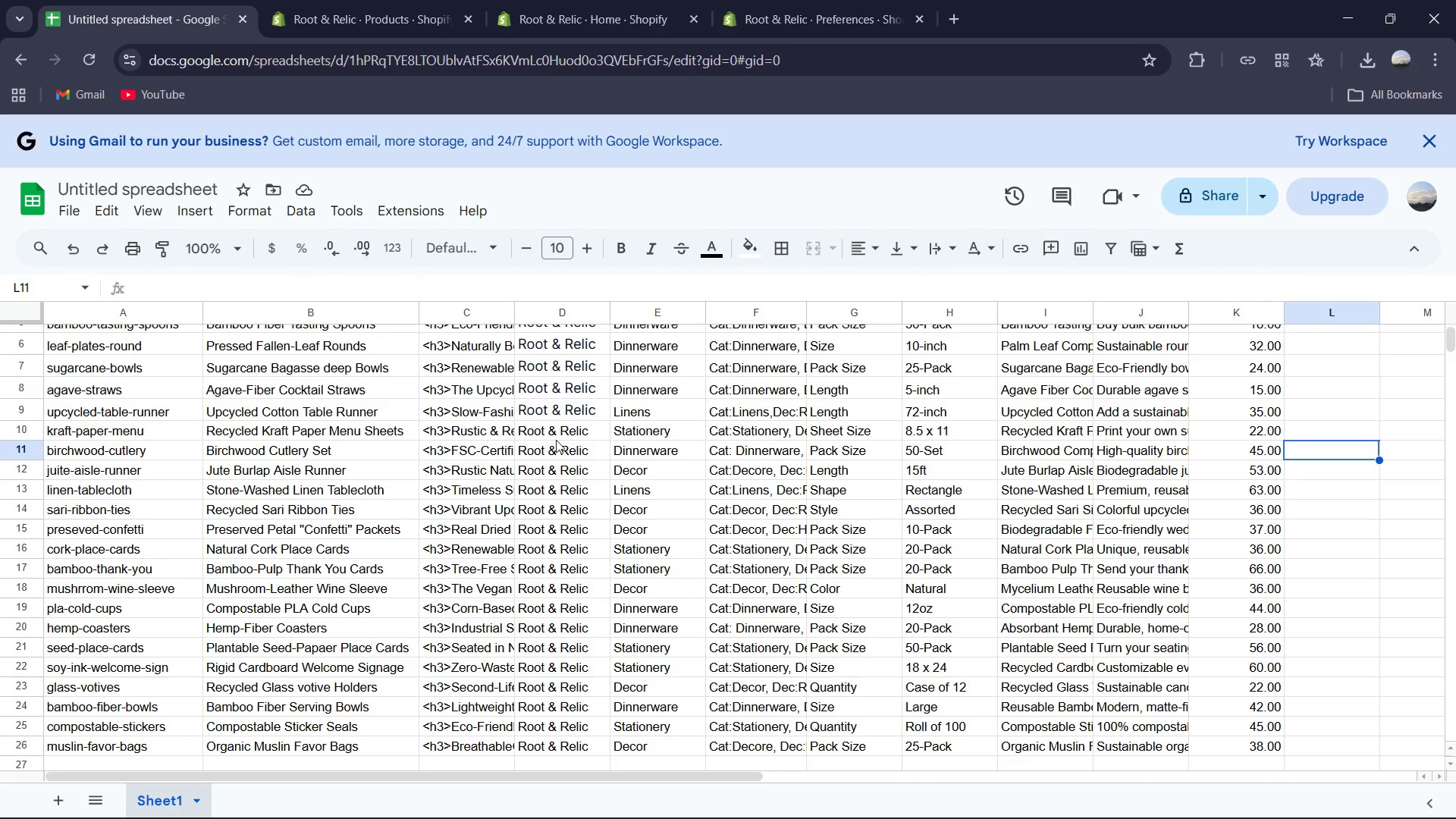 
scroll: coordinate [554, 491], scroll_direction: up, amount: 2.0
 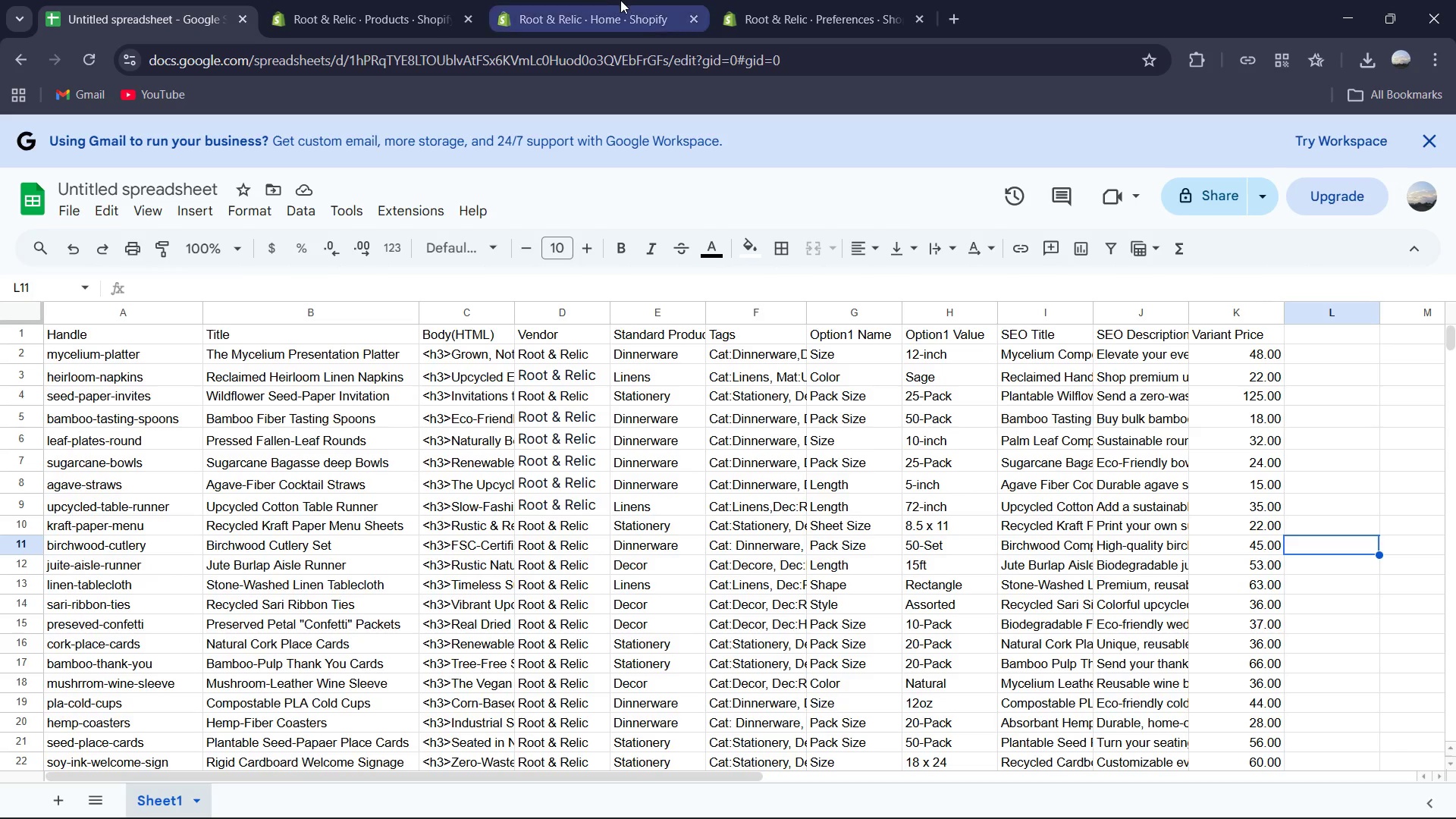 
left_click([615, 0])
 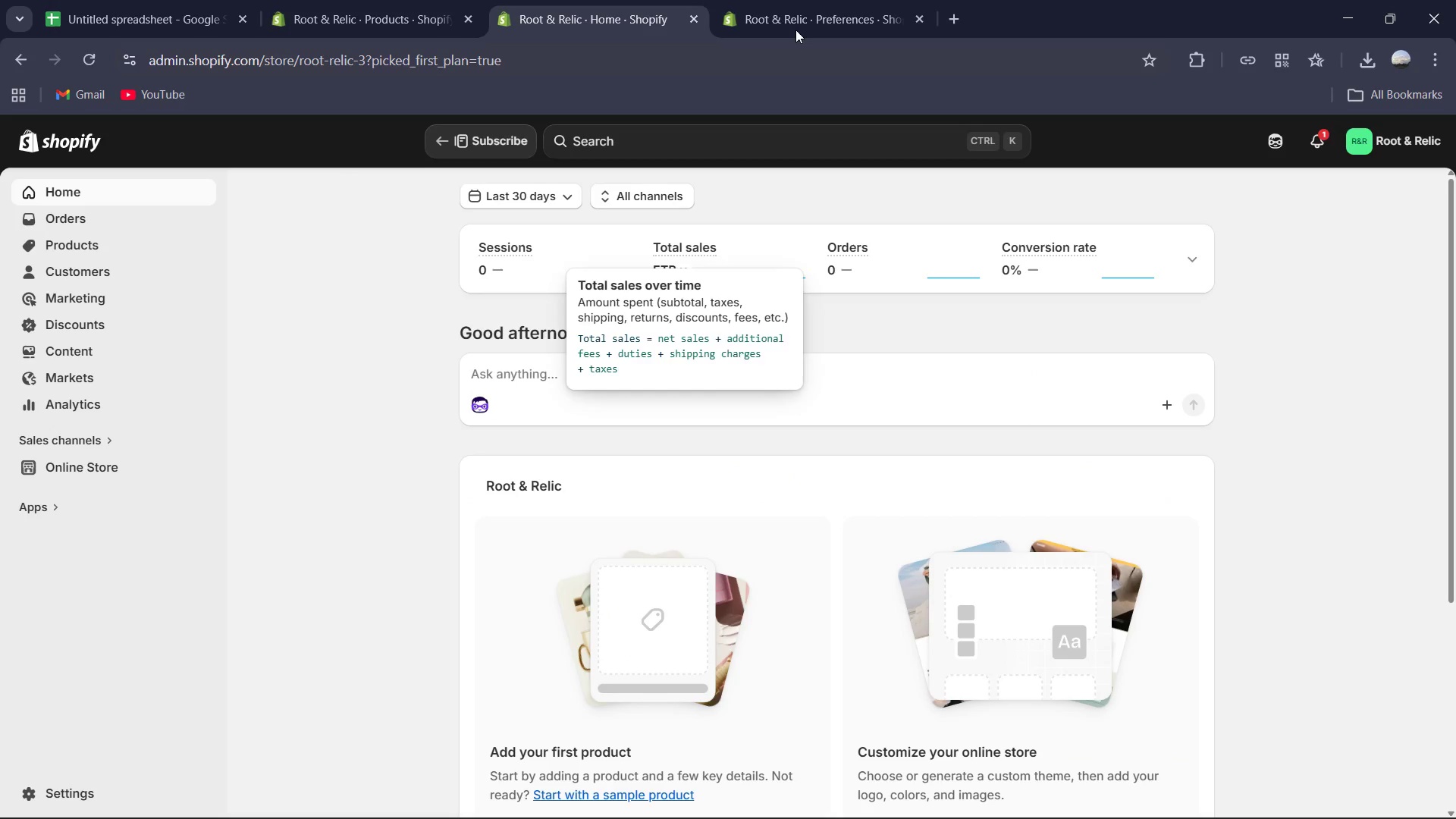 
left_click([792, 0])
 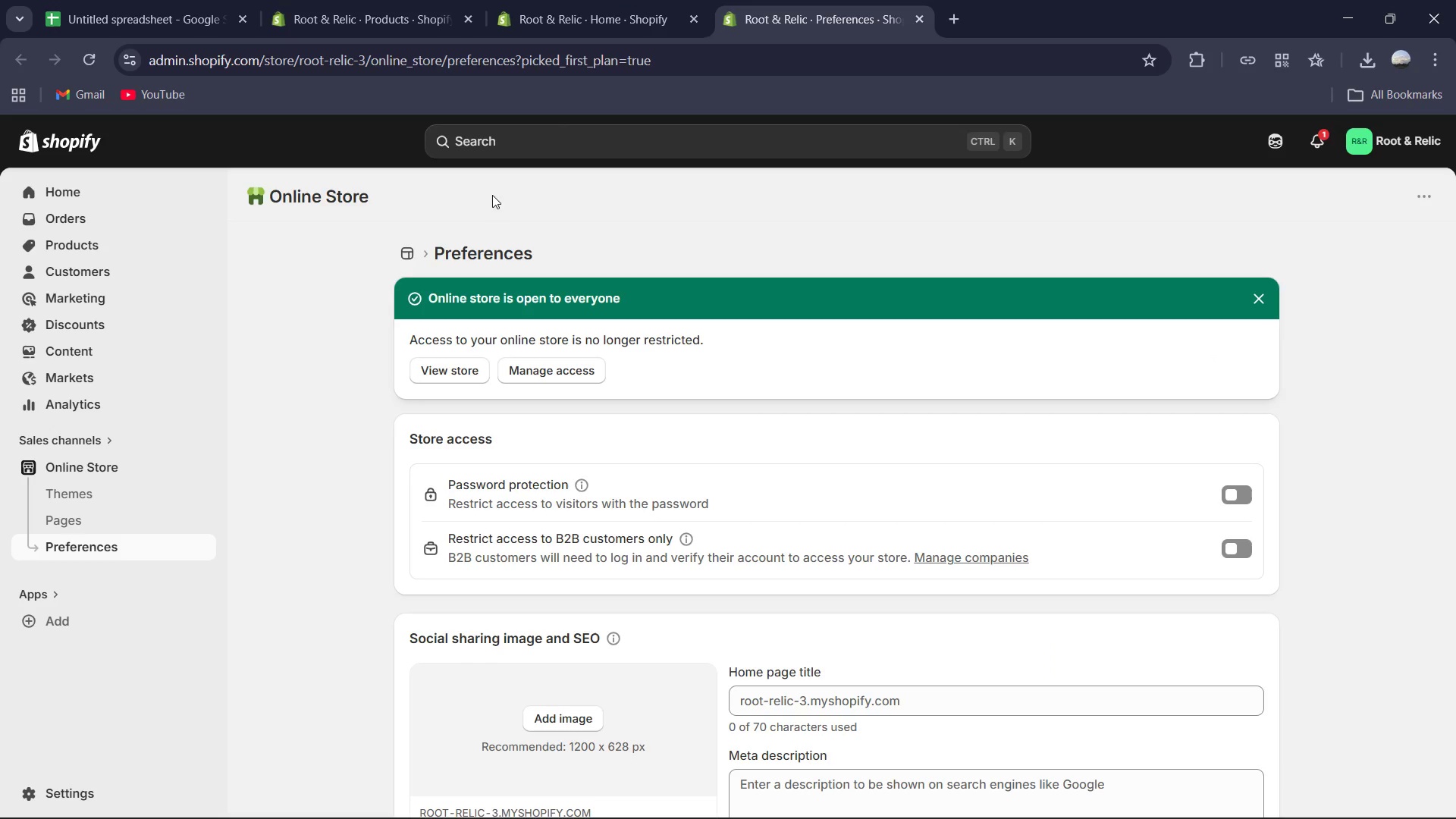 
left_click([358, 0])
 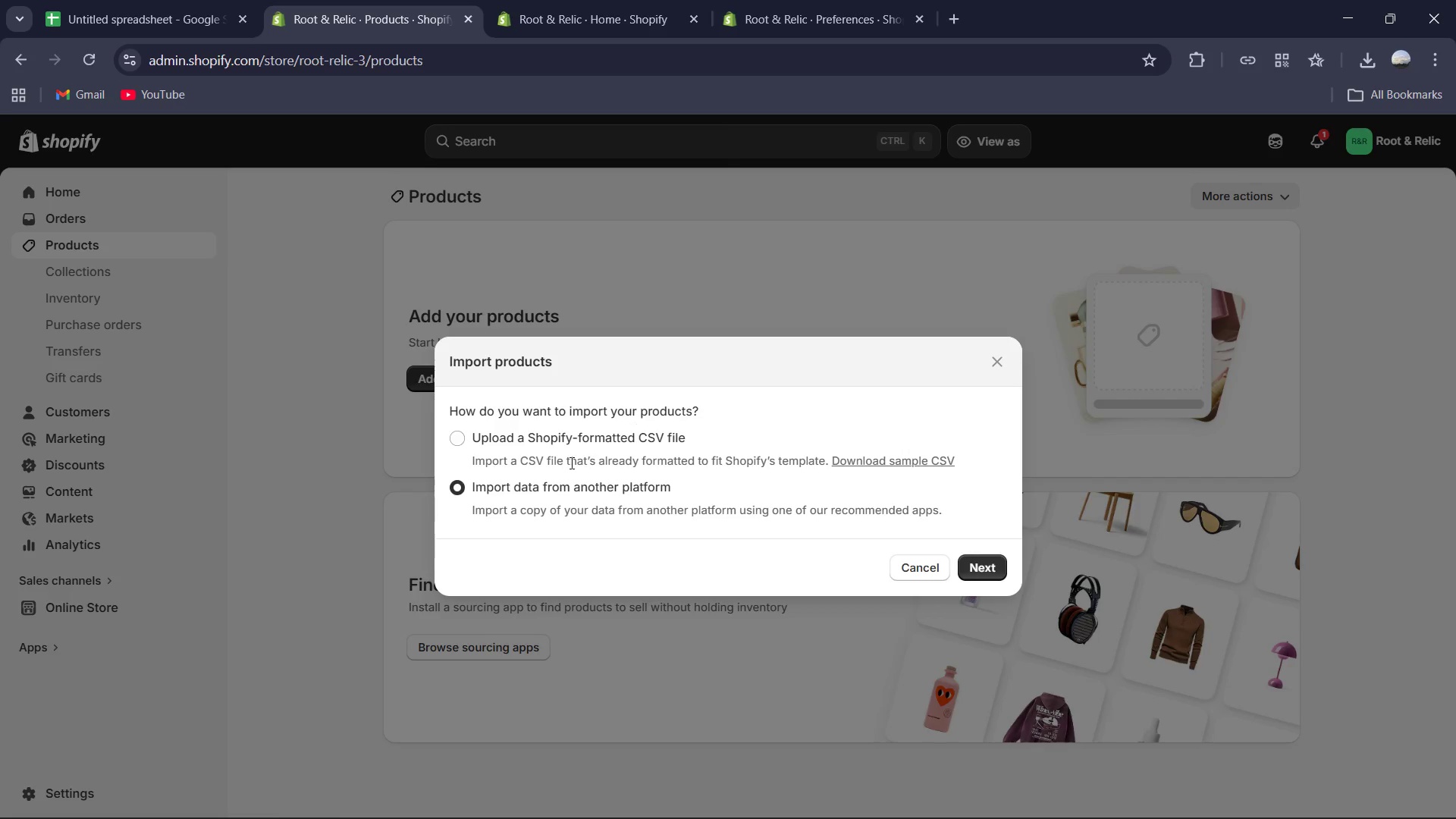 
left_click([554, 456])
 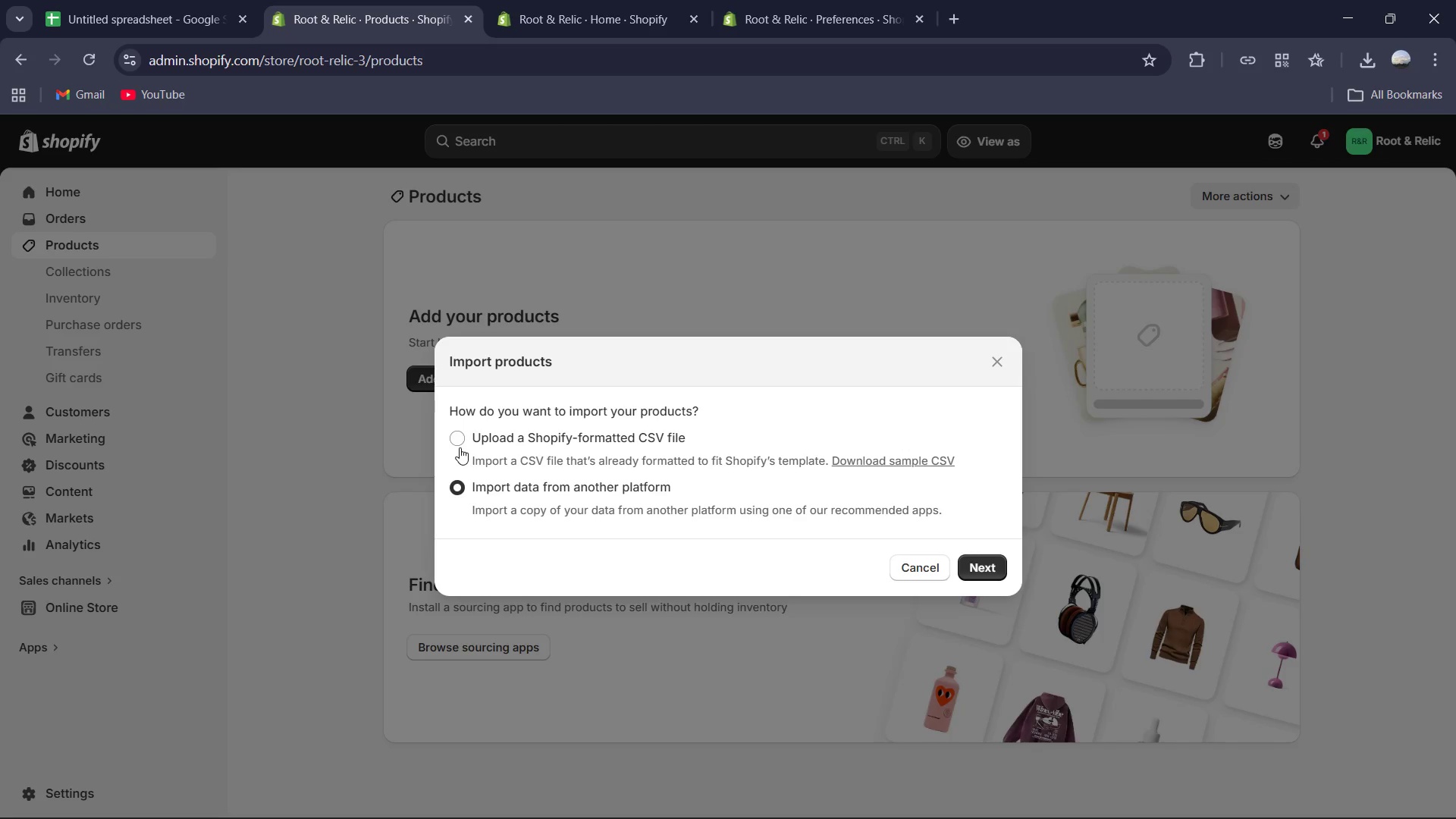 
left_click([458, 447])
 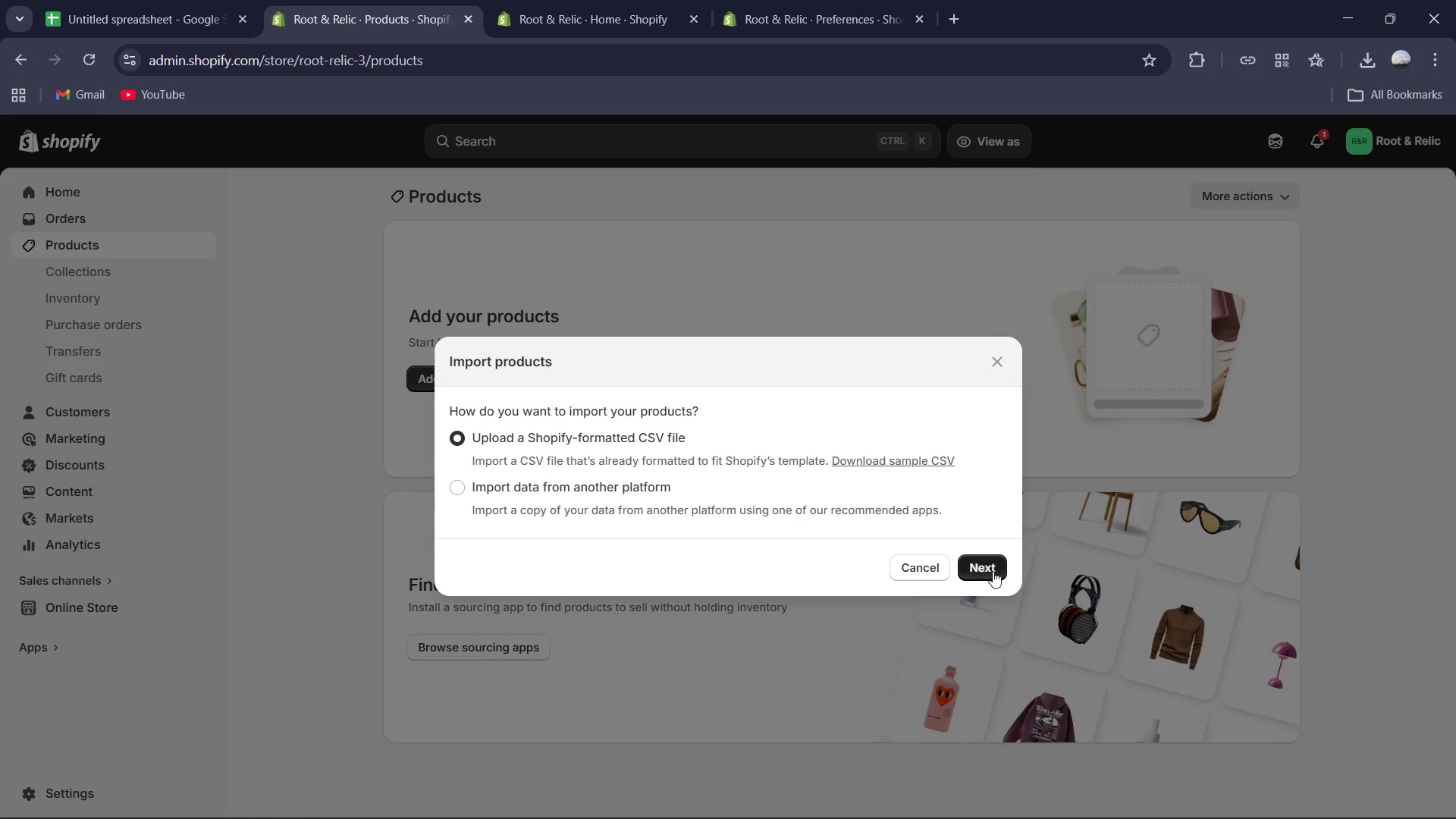 
double_click([971, 572])
 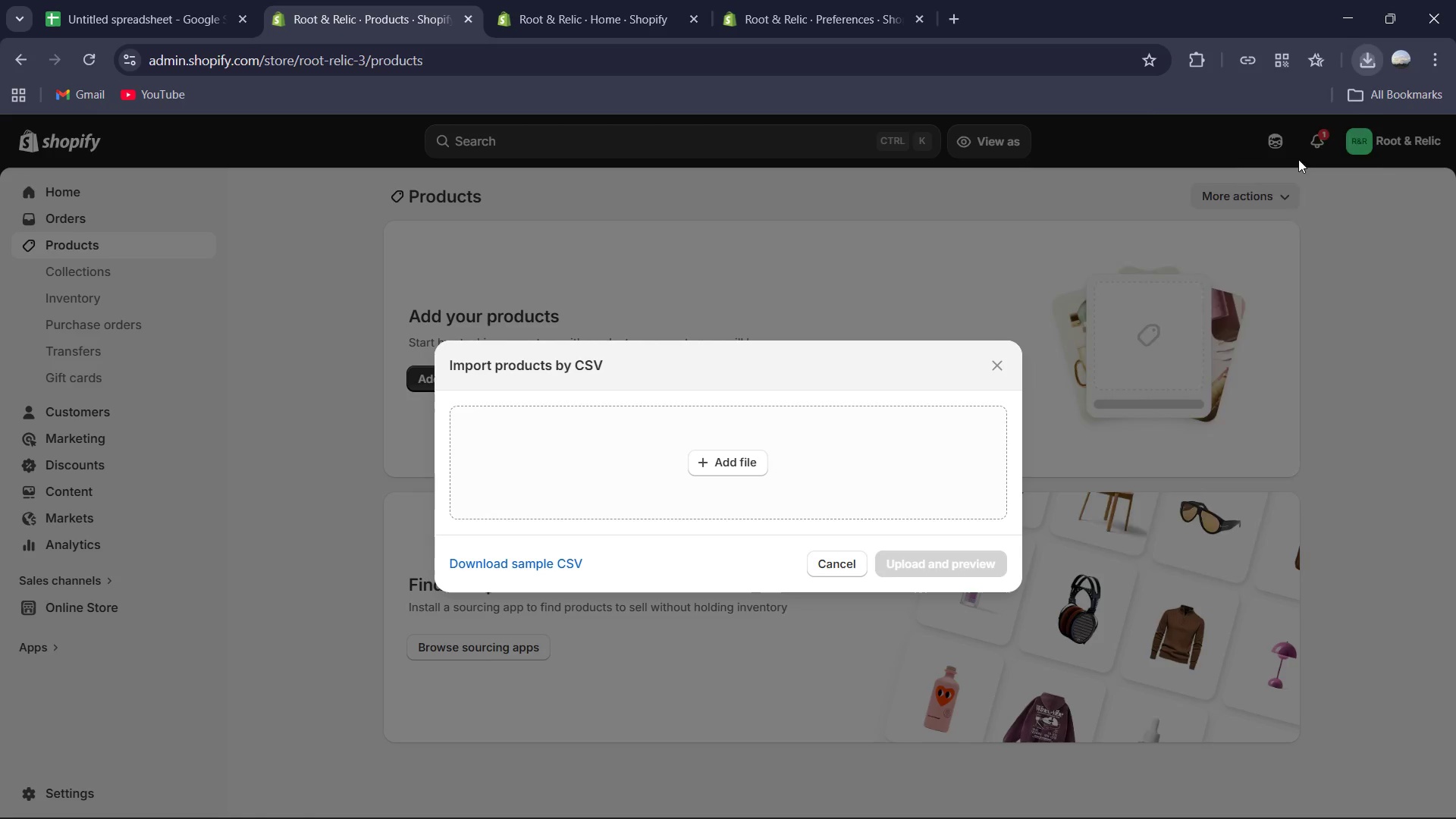 
left_click_drag(start_coordinate=[1155, 156], to_coordinate=[709, 466])
 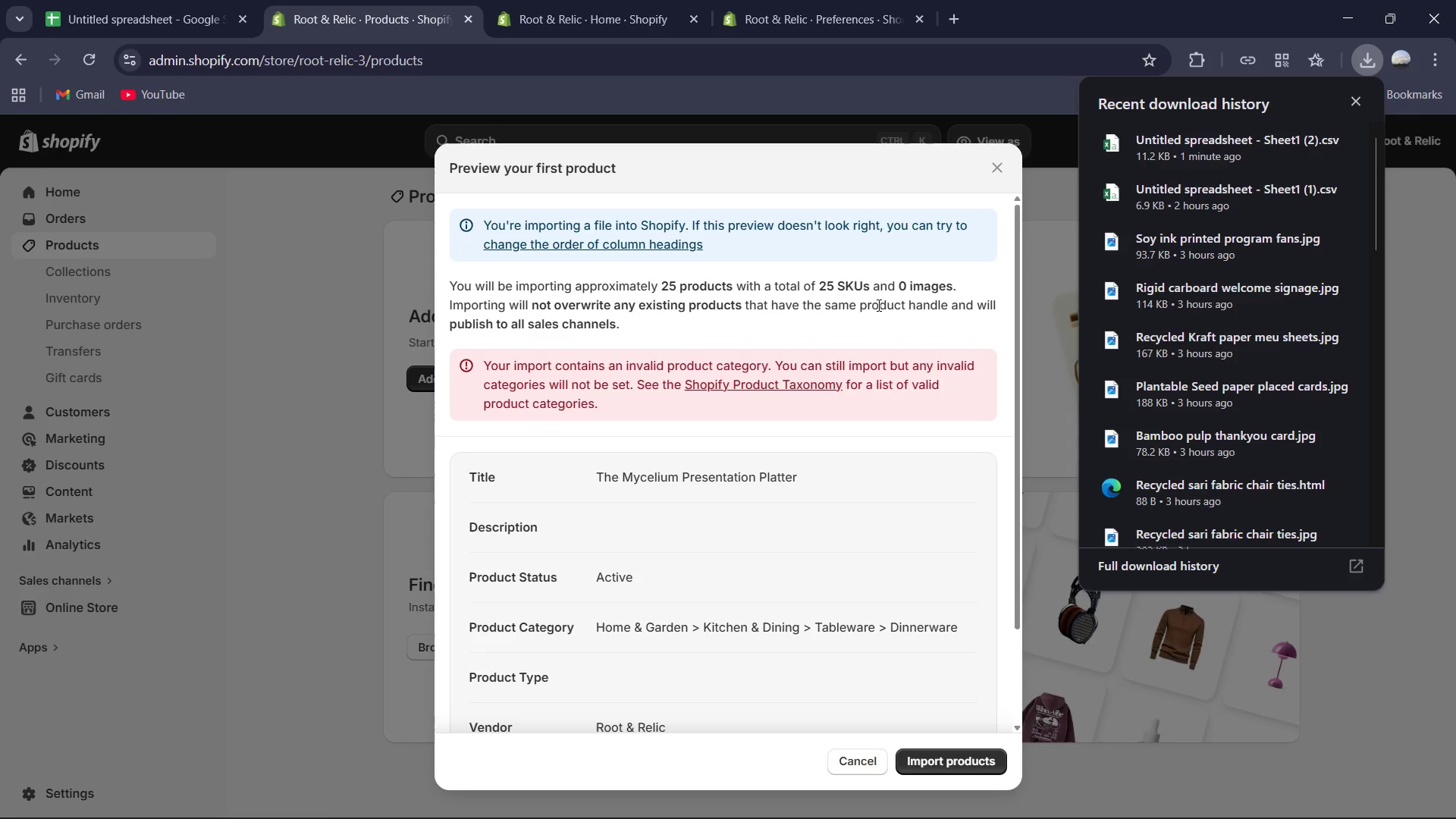 
wait(21.14)
 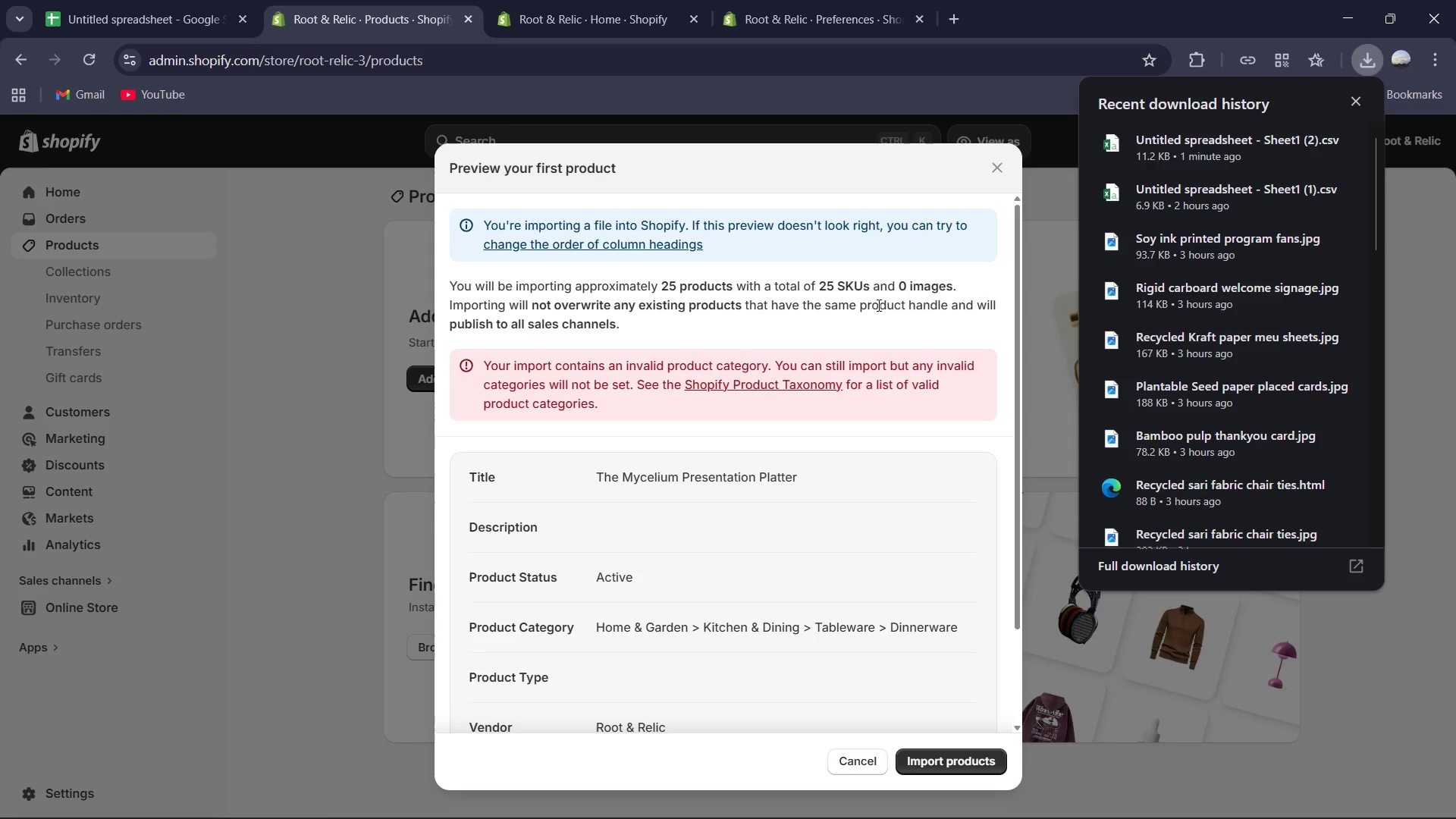 
scroll: coordinate [867, 321], scroll_direction: down, amount: 1.0
 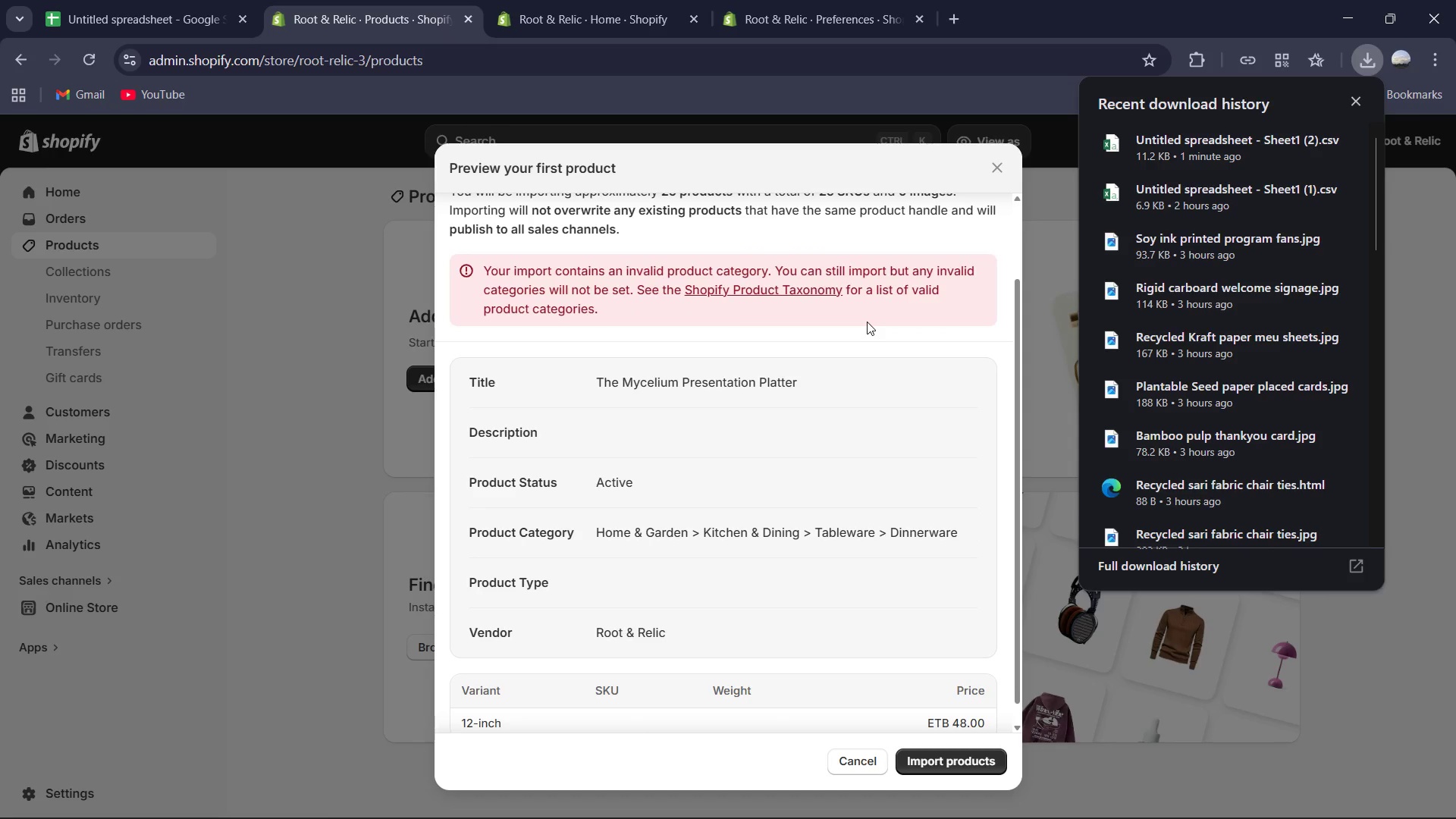 
wait(7.7)
 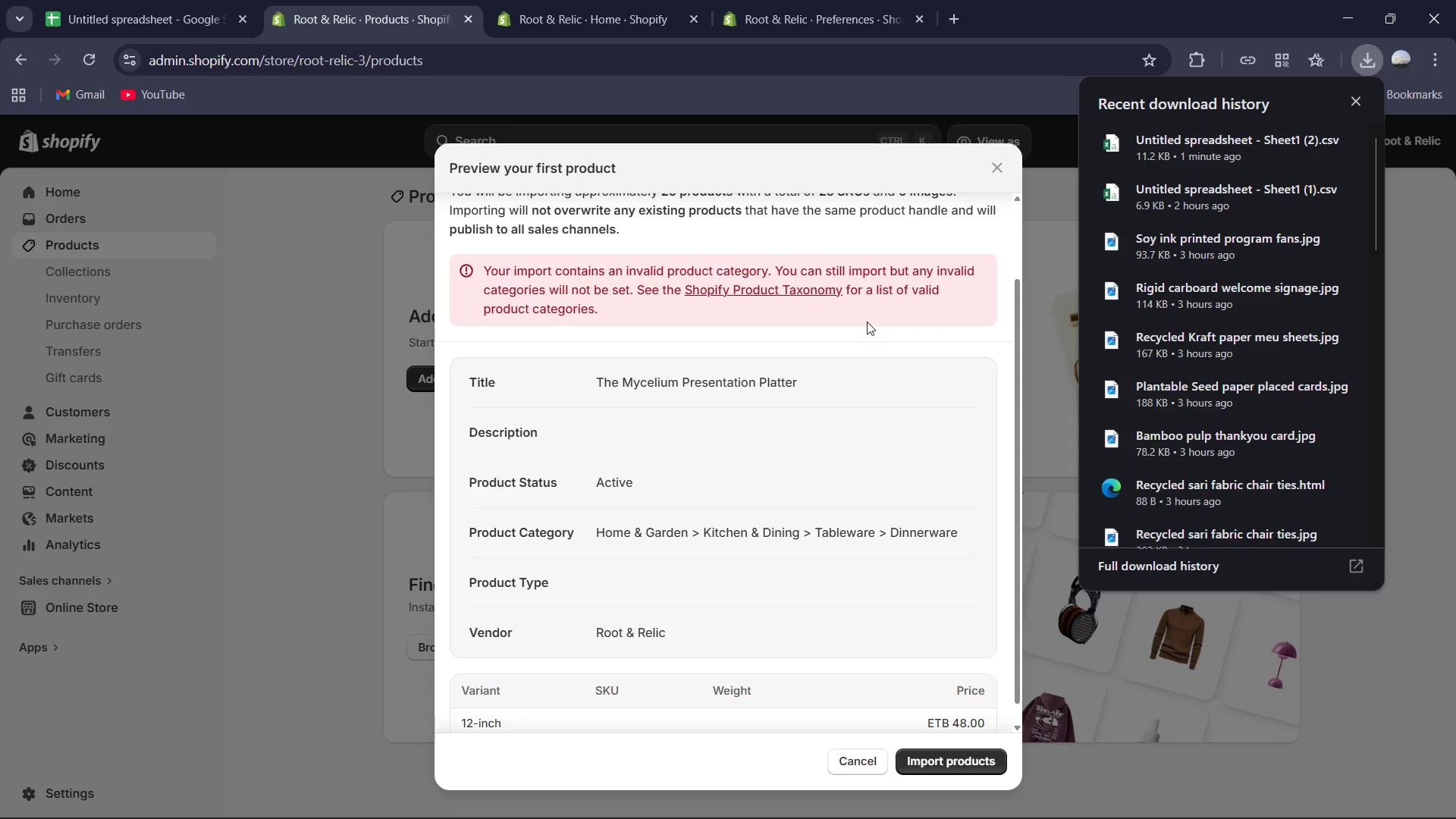 
scroll: coordinate [867, 322], scroll_direction: down, amount: 3.0
 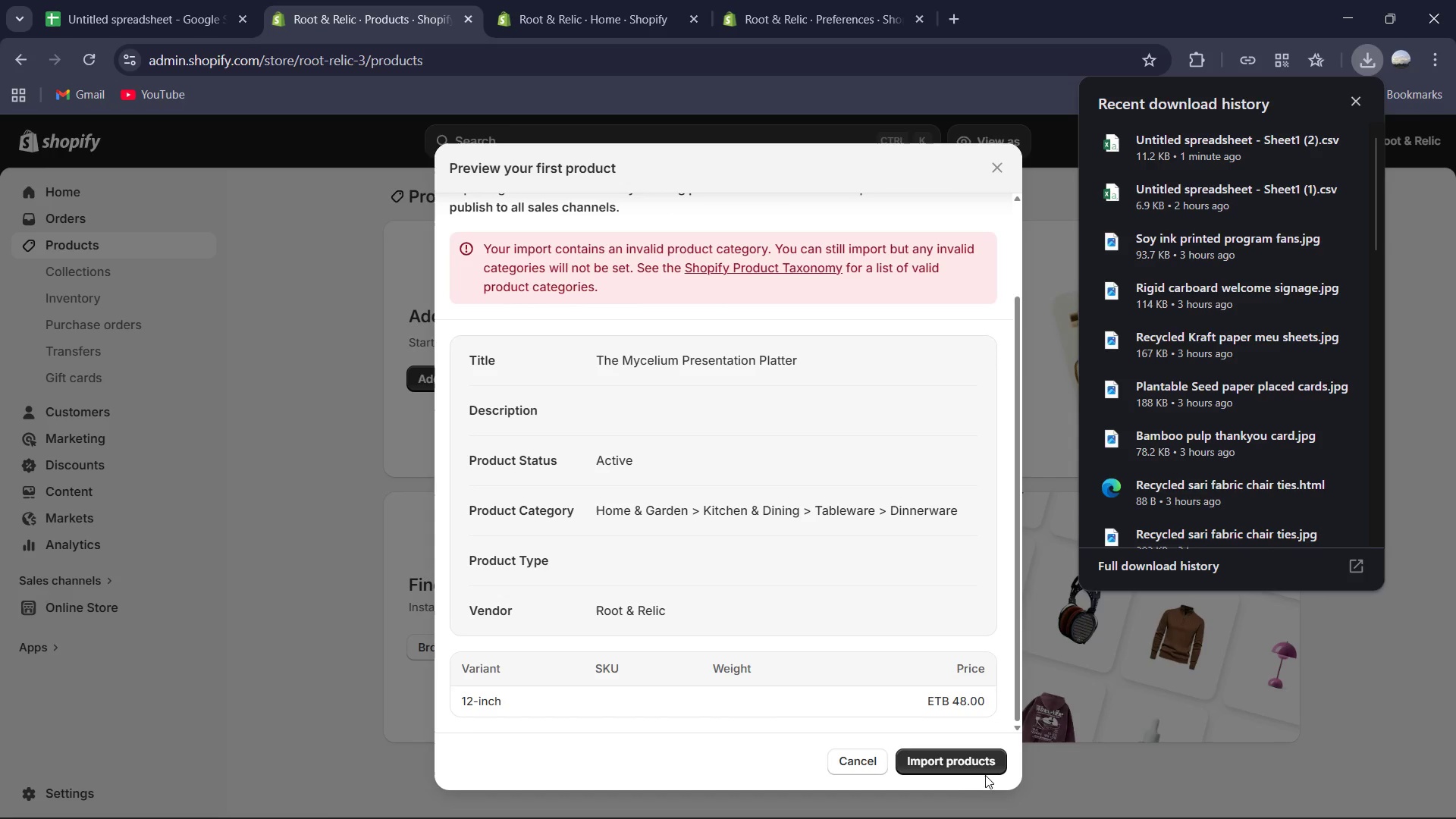 
left_click([938, 764])
 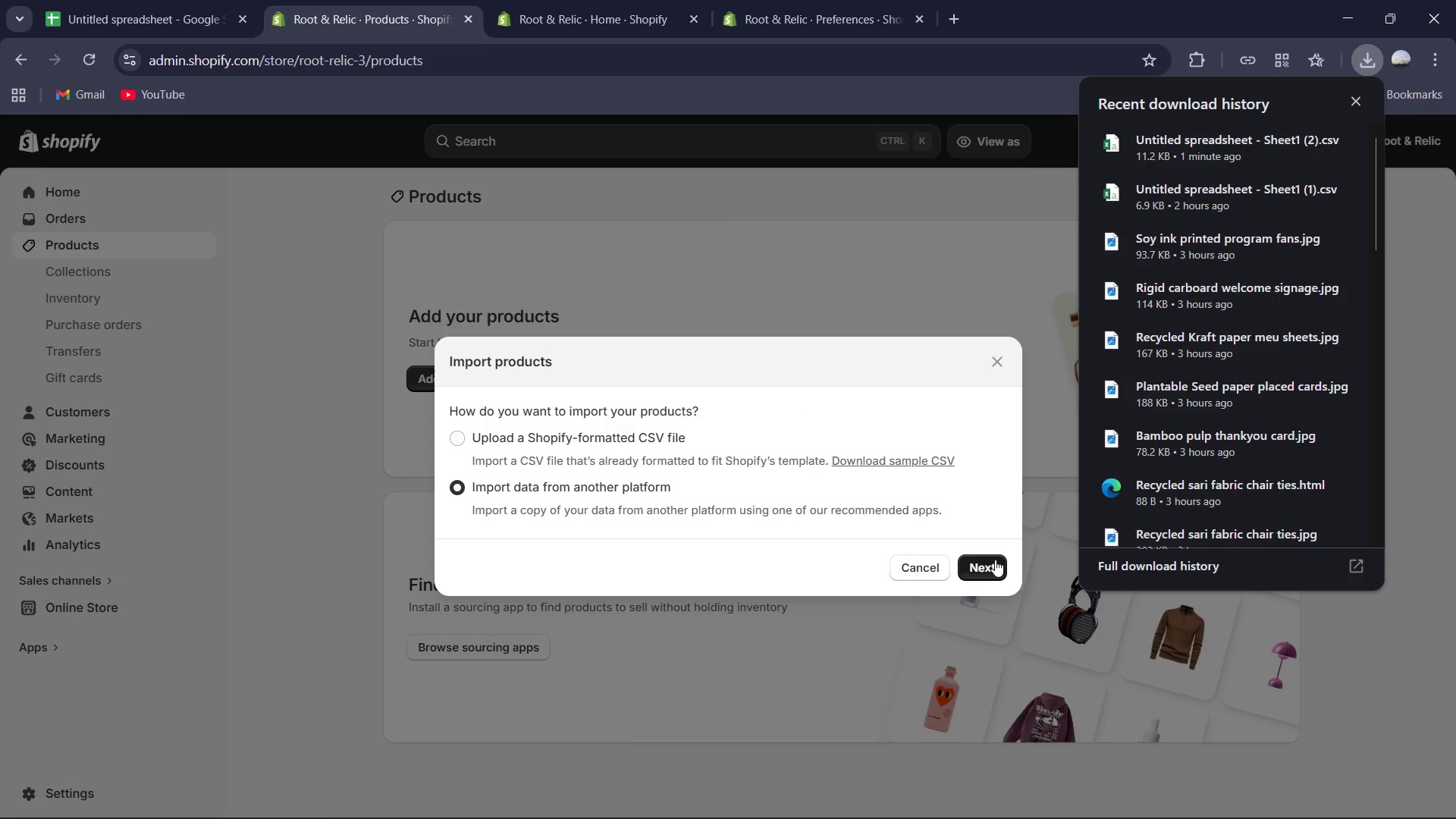 
wait(14.23)
 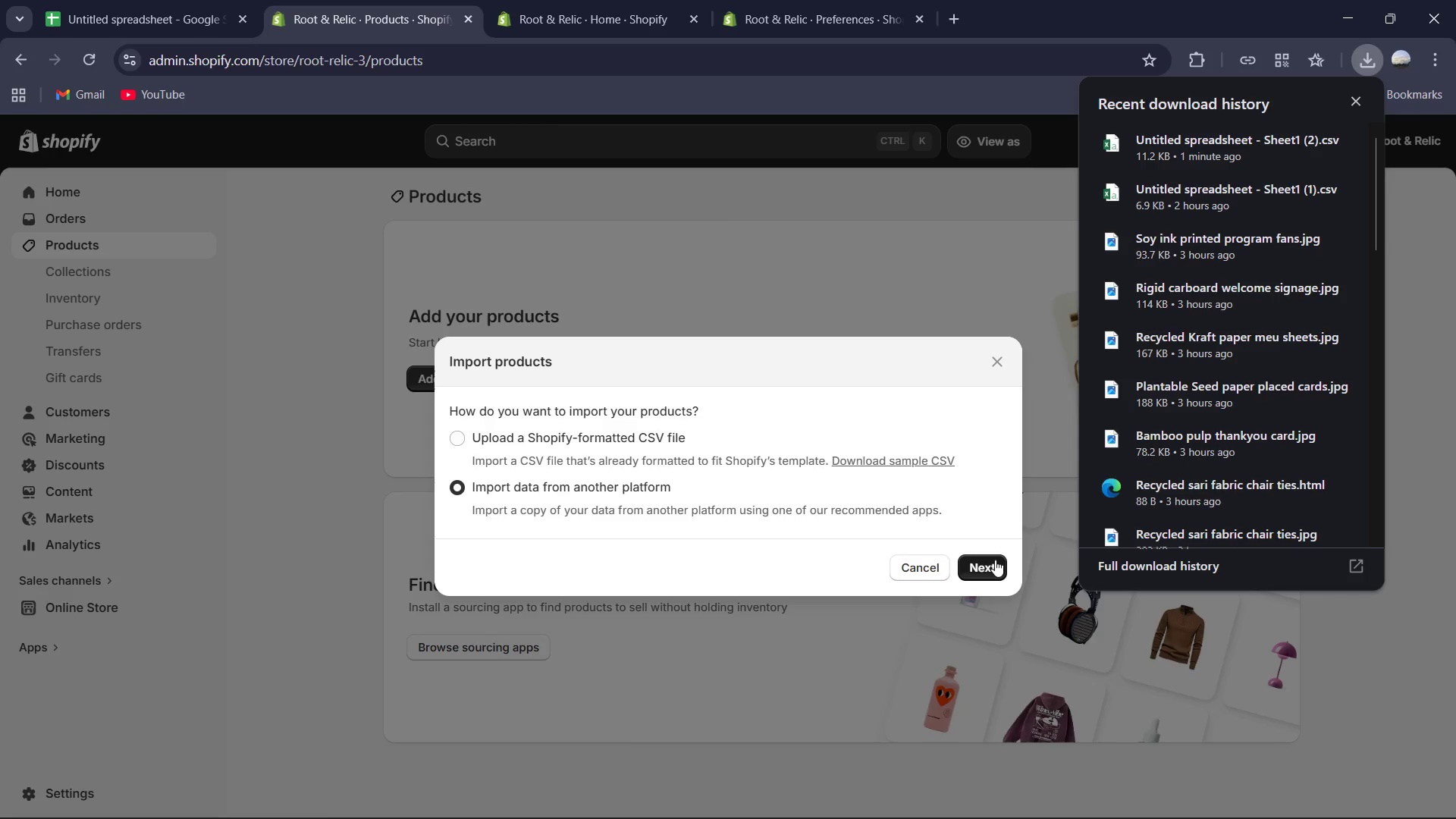 
left_click([558, 375])
 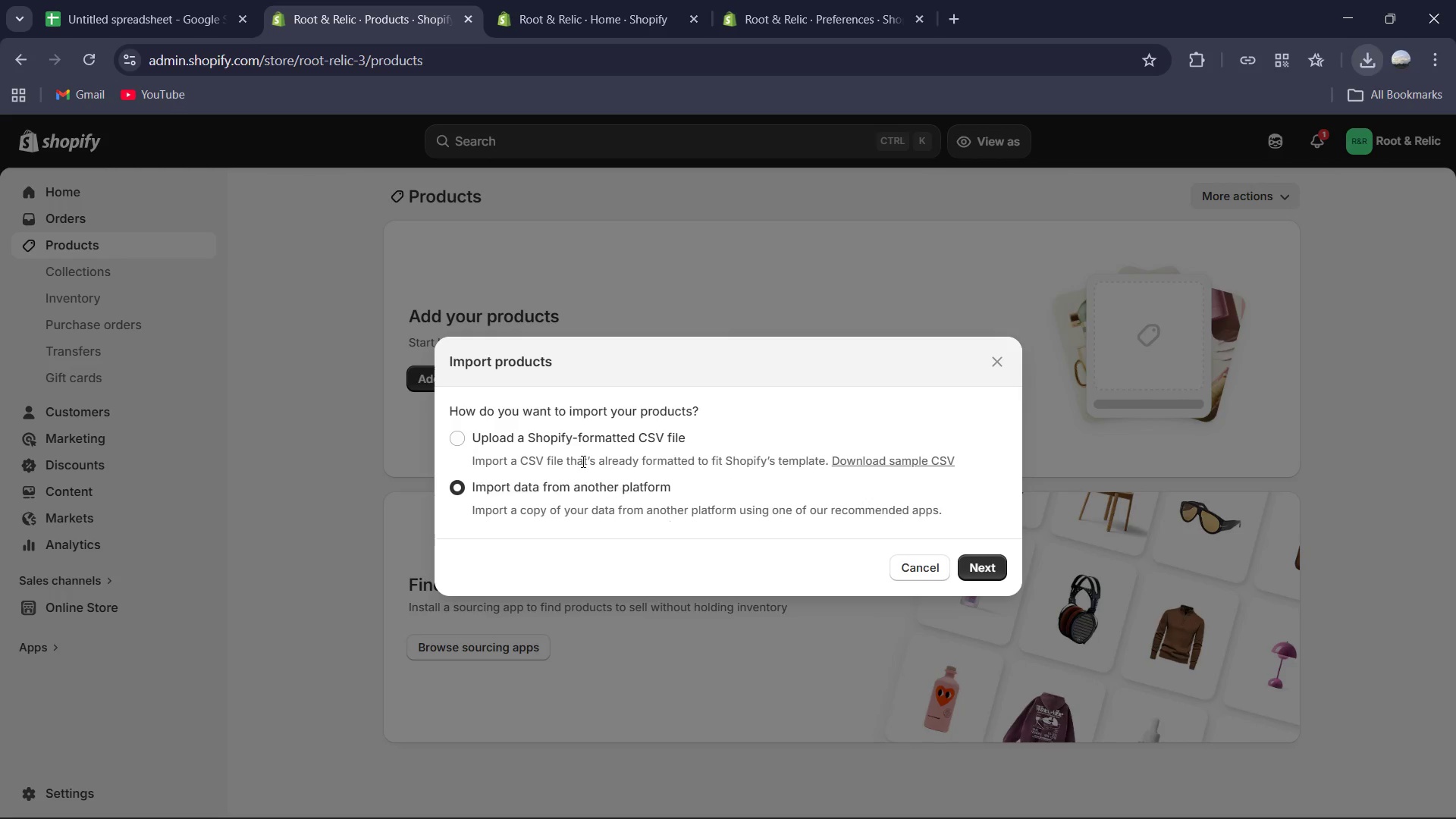 
left_click([572, 435])
 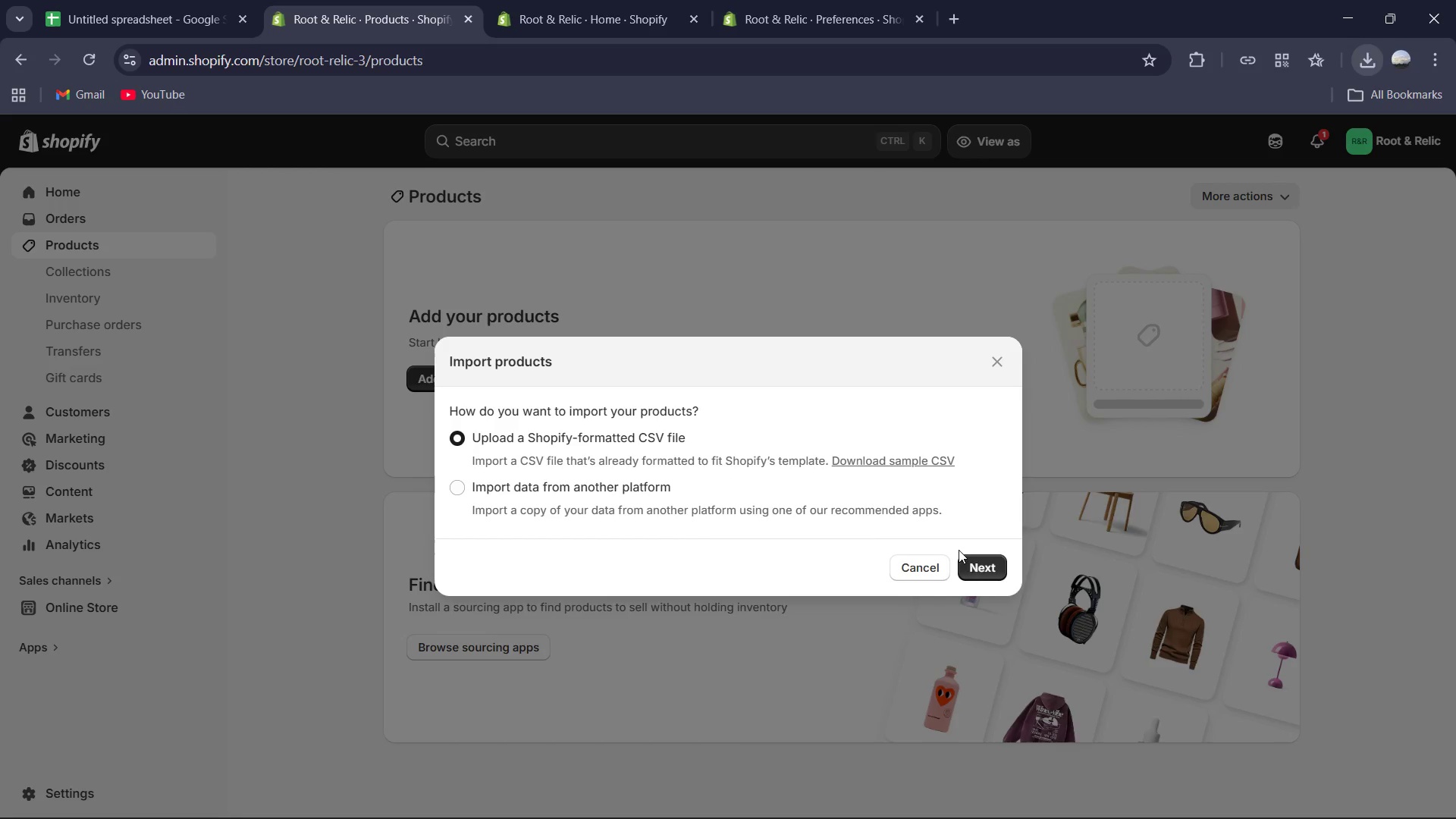 
left_click([1009, 582])
 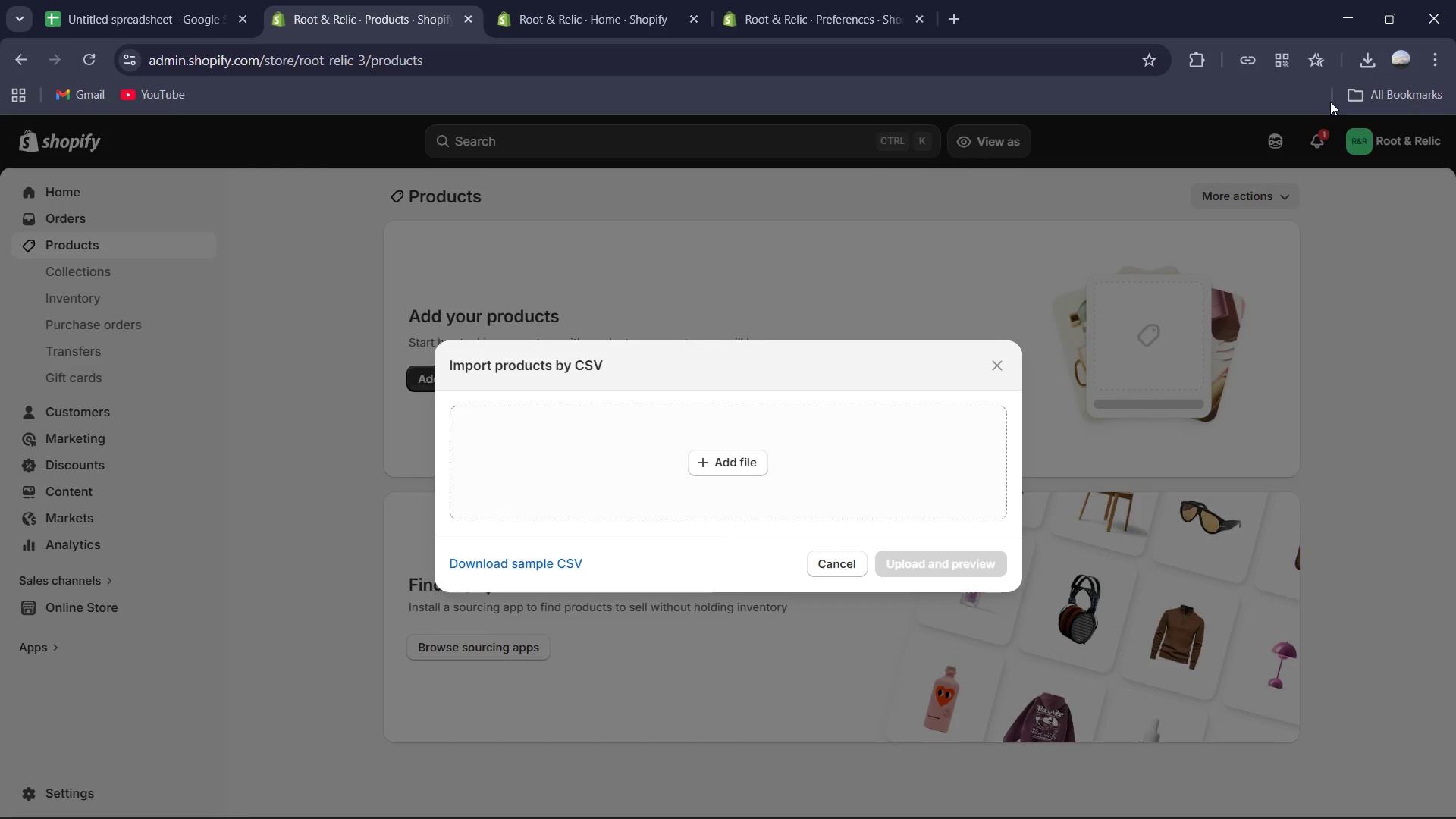 
left_click_drag(start_coordinate=[1374, 71], to_coordinate=[1370, 71])
 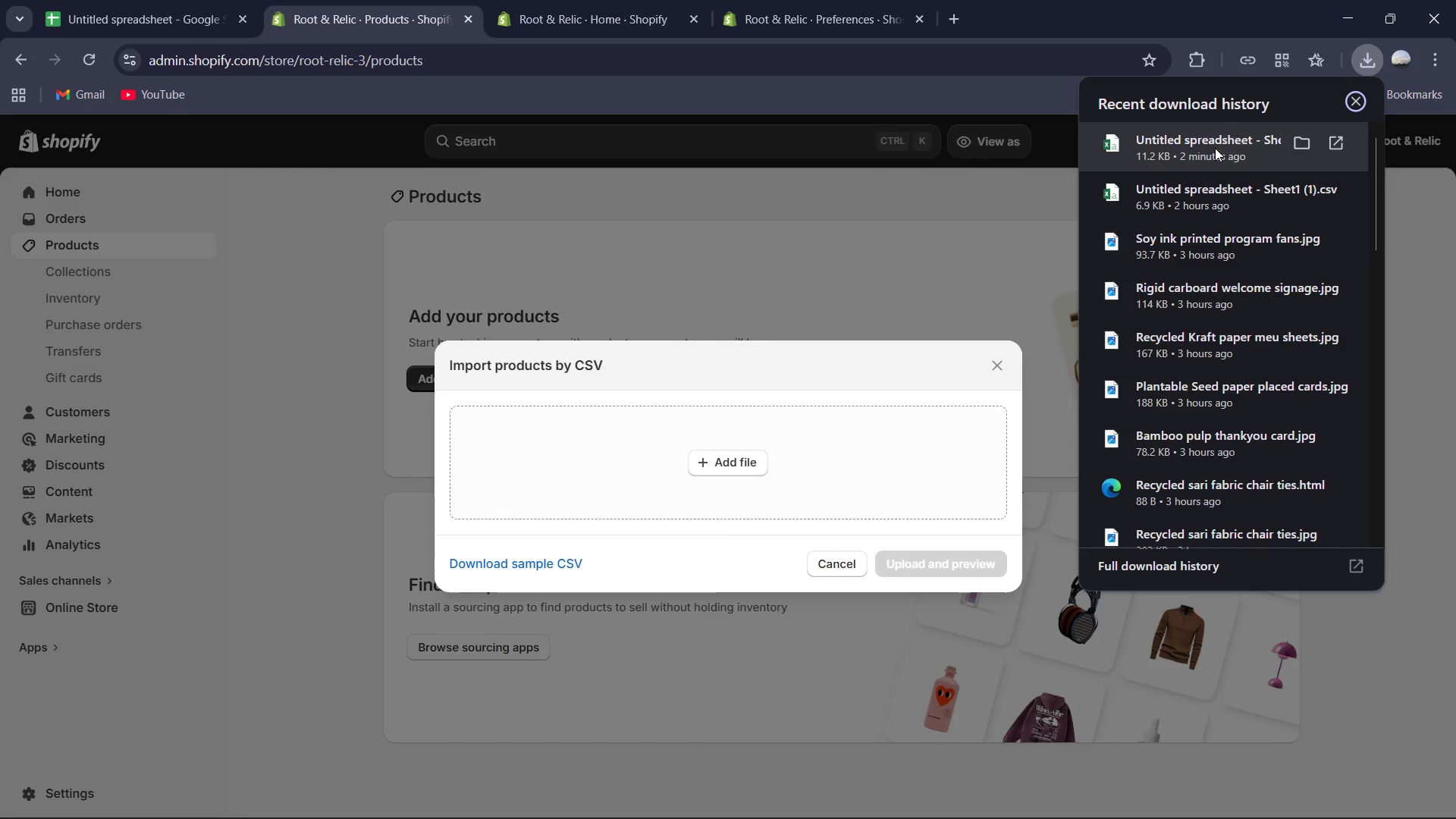 
left_click_drag(start_coordinate=[1215, 146], to_coordinate=[743, 475])
 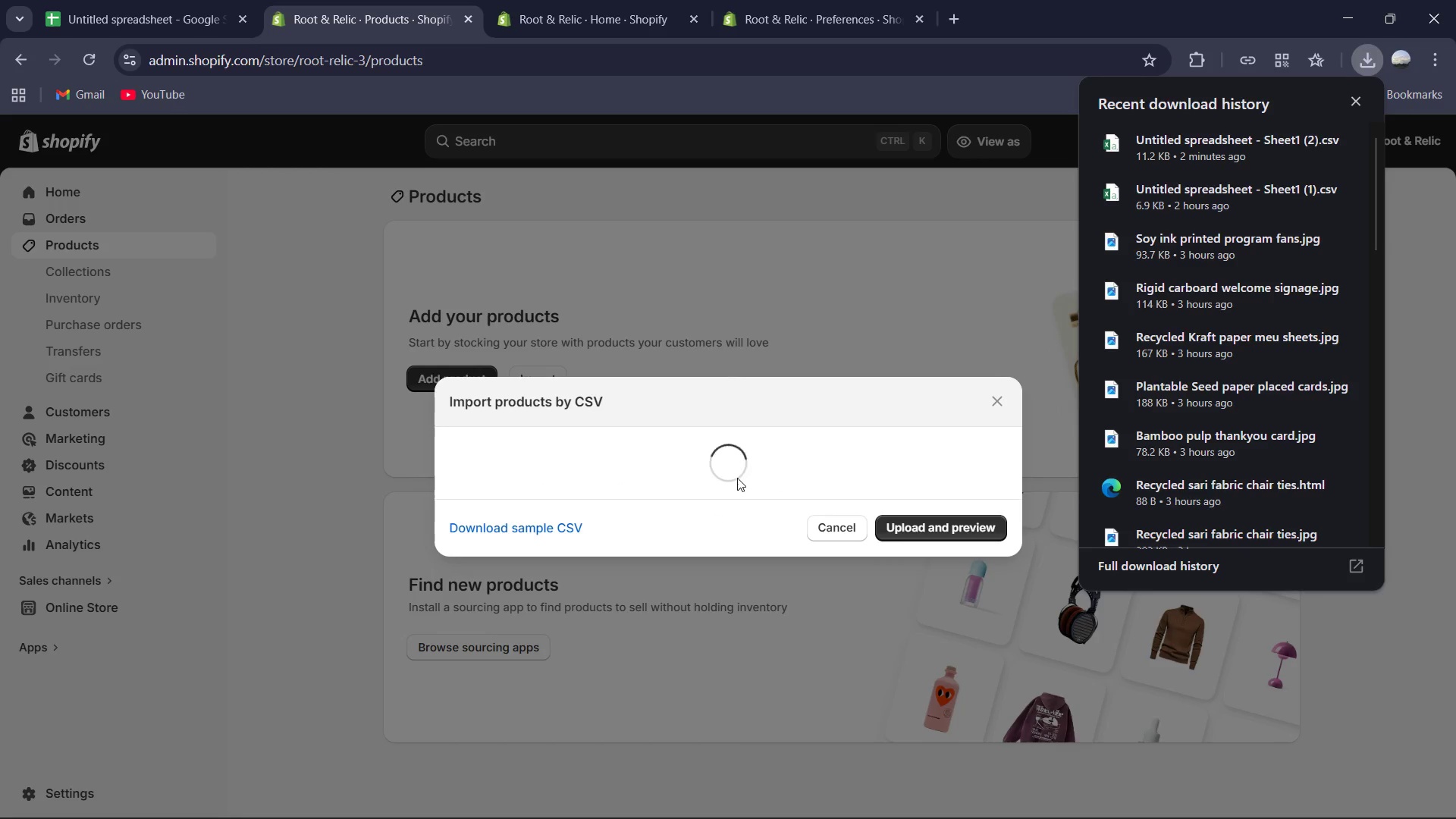 
mouse_move([795, 508])
 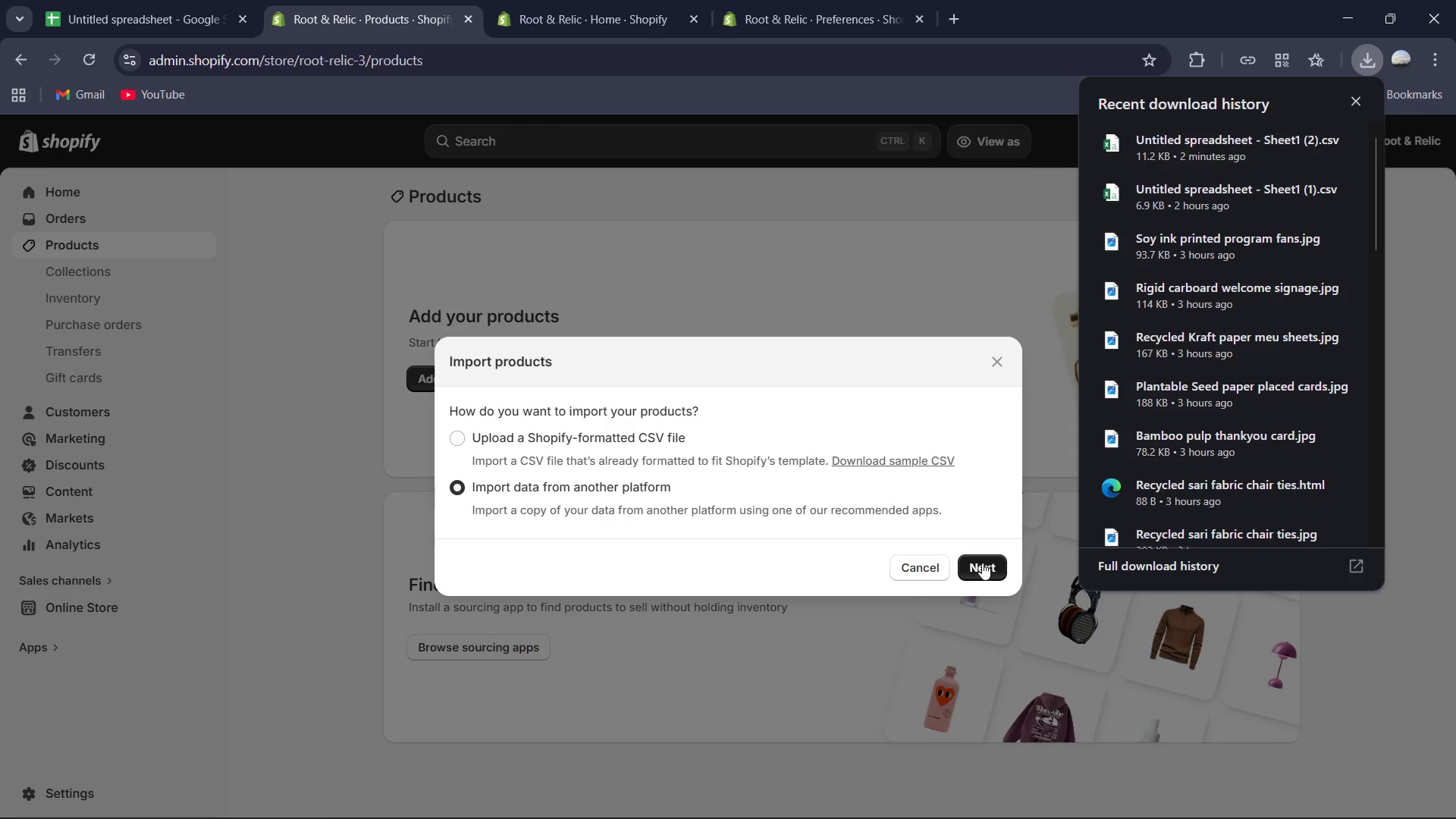 
left_click_drag(start_coordinate=[981, 562], to_coordinate=[876, 315])
 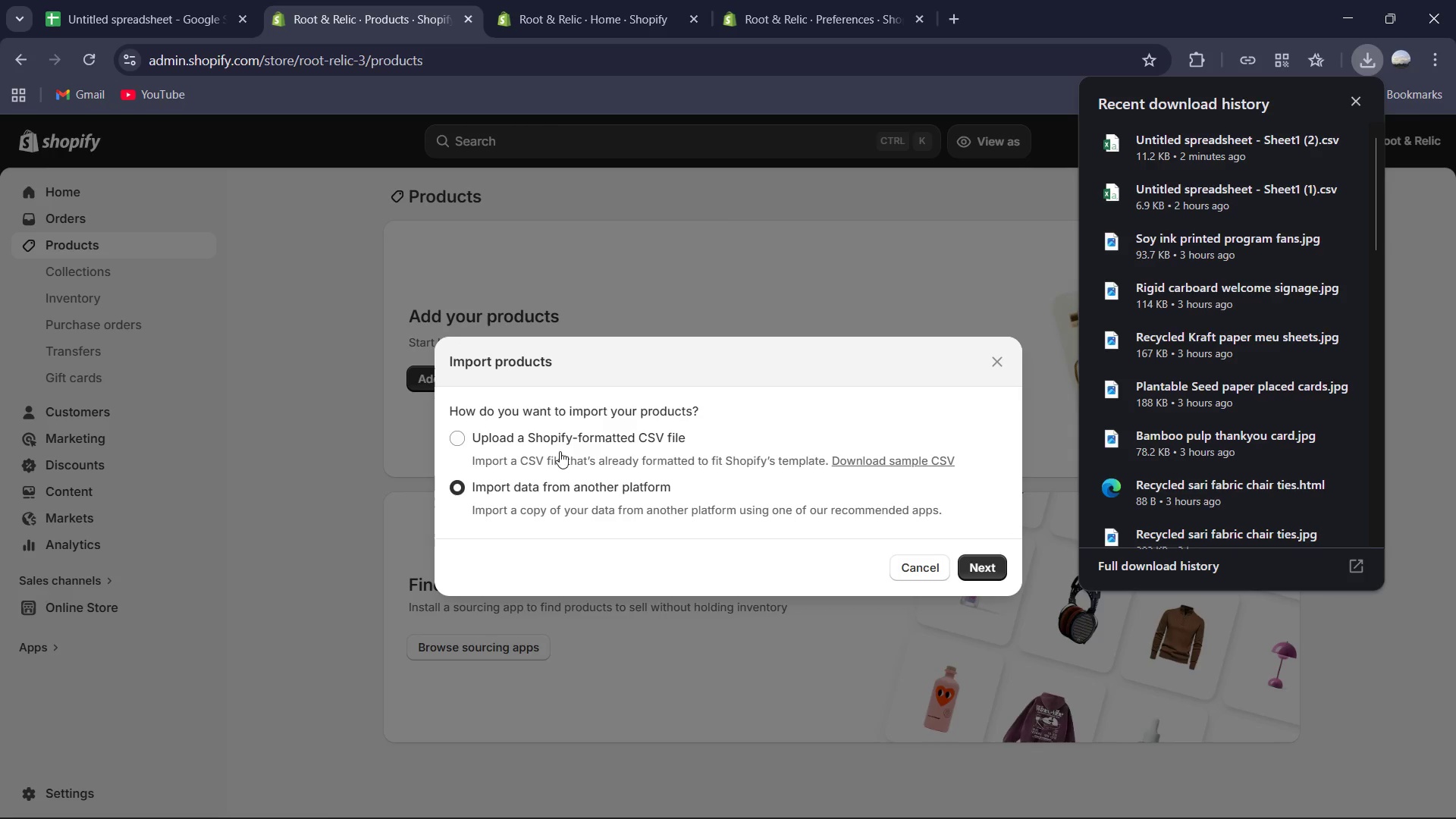 
left_click([482, 461])
 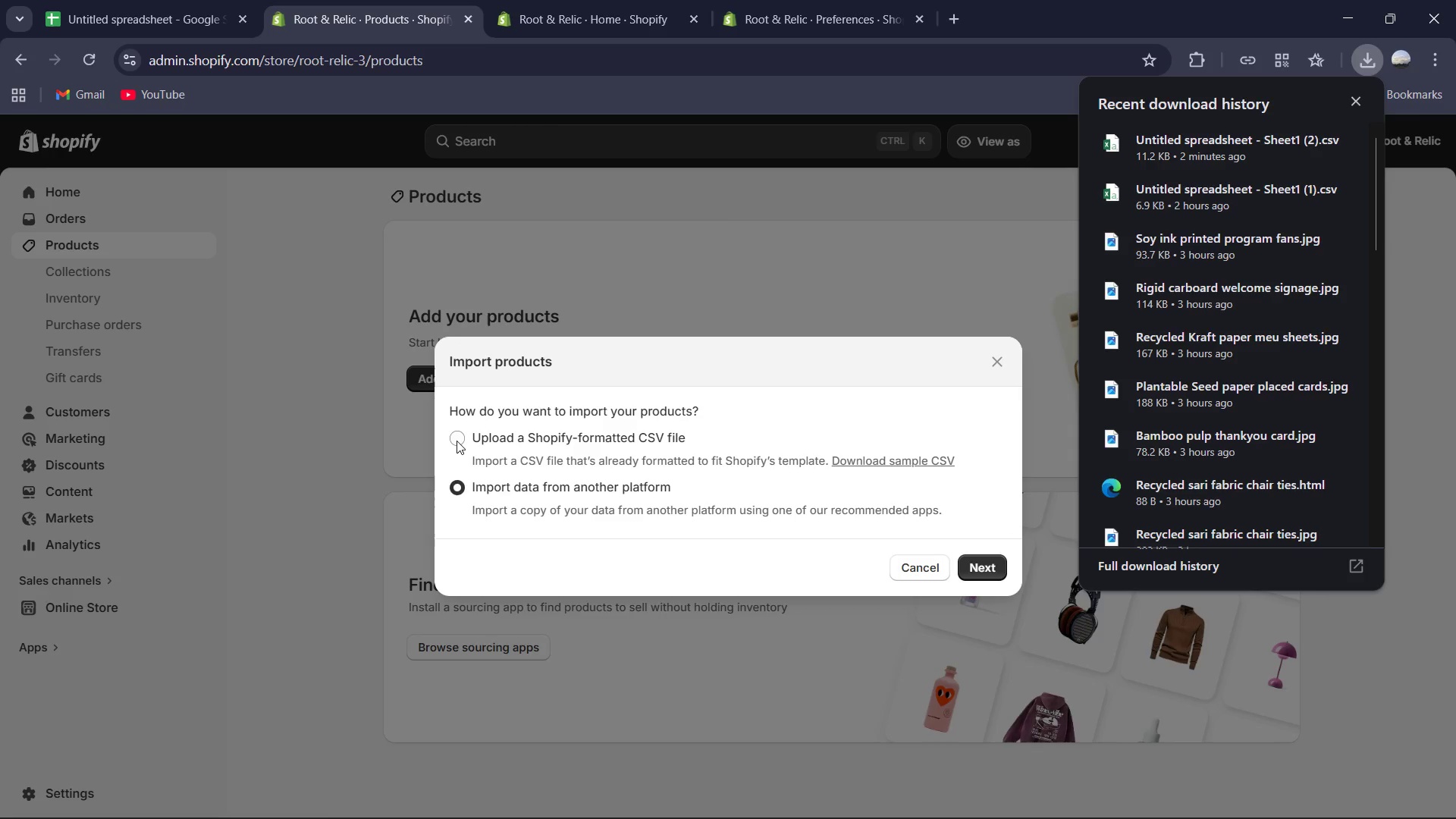 
left_click([457, 441])
 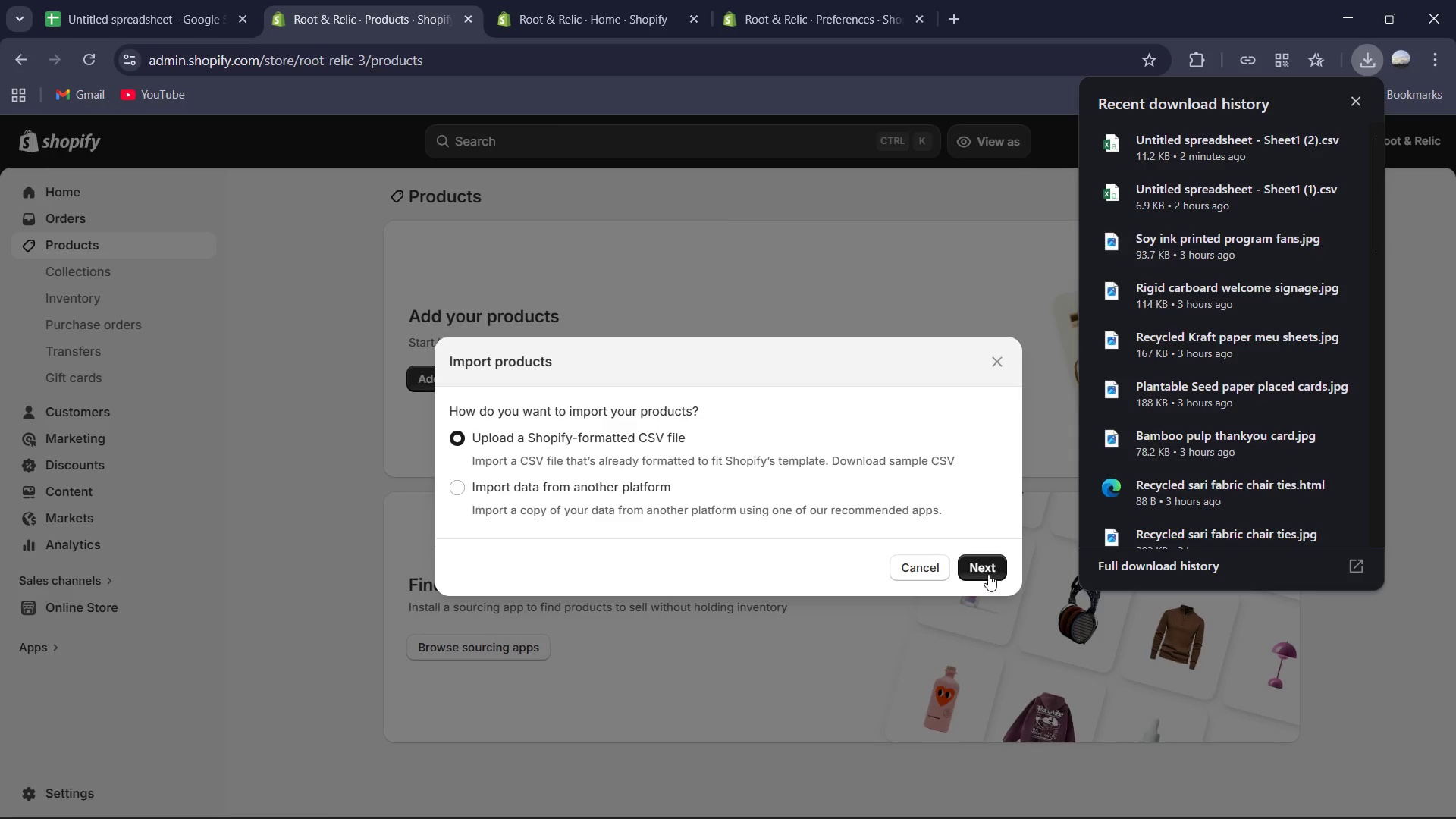 
left_click([984, 570])
 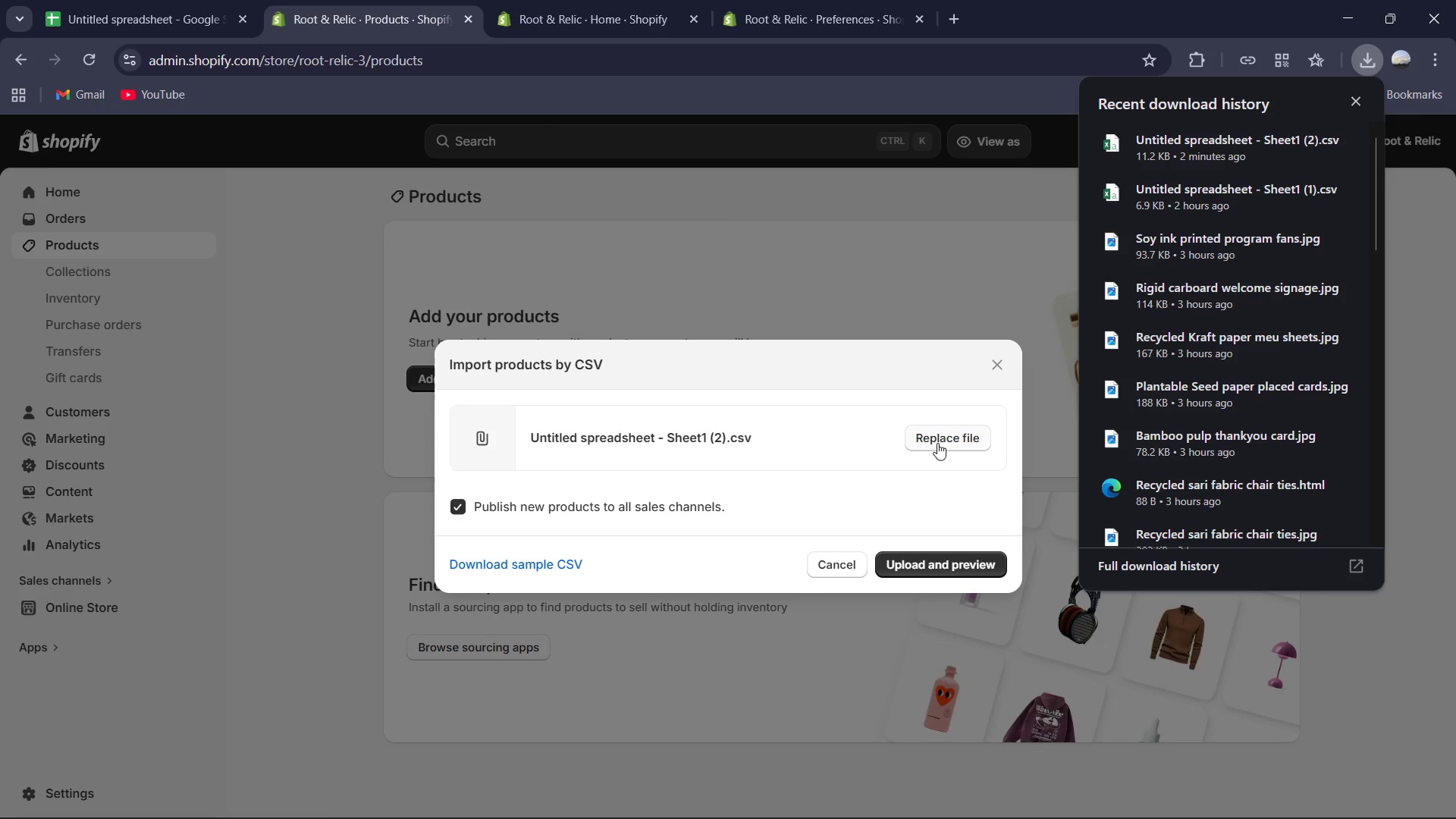 
wait(8.98)
 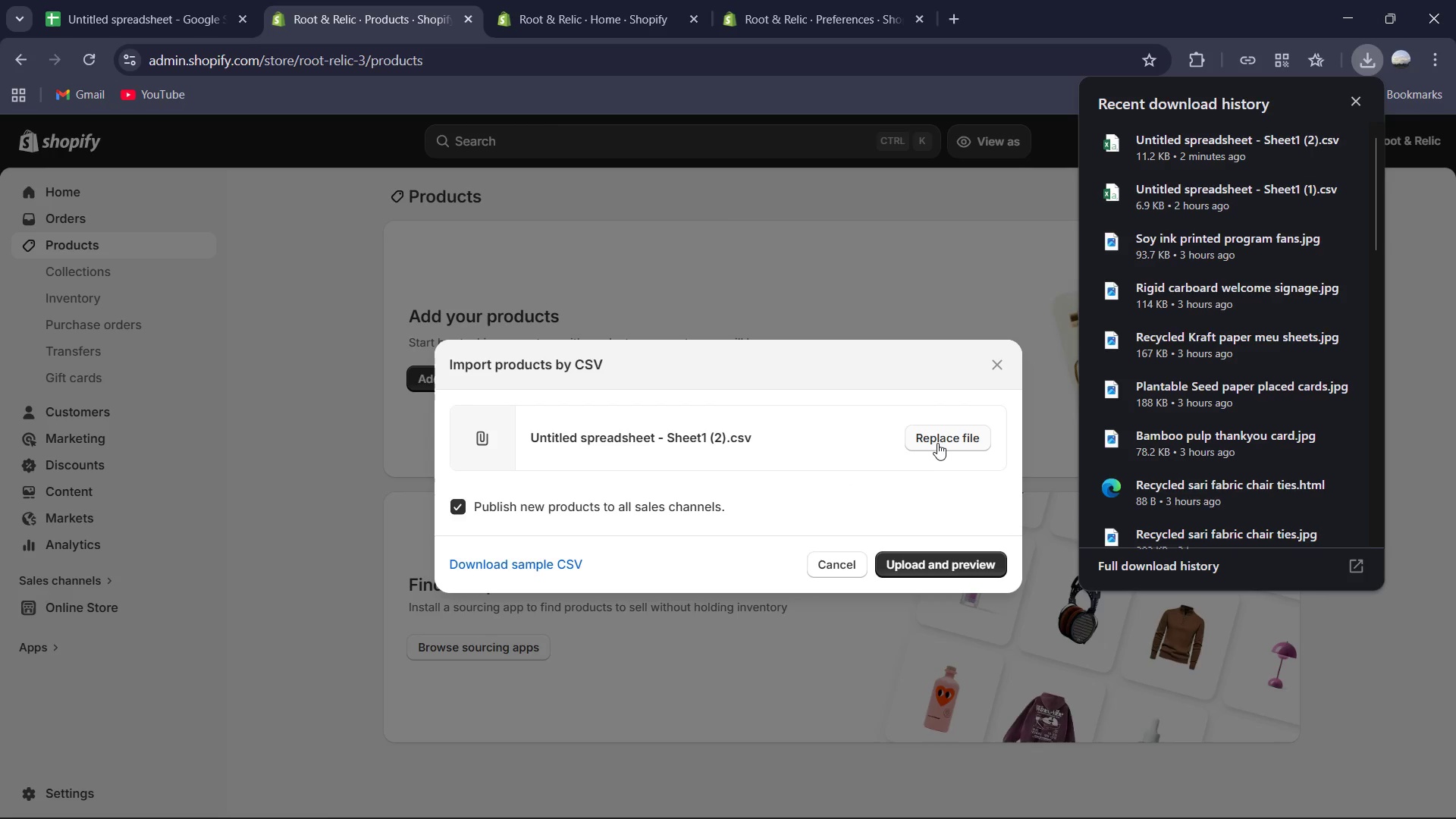 
left_click([1353, 103])
 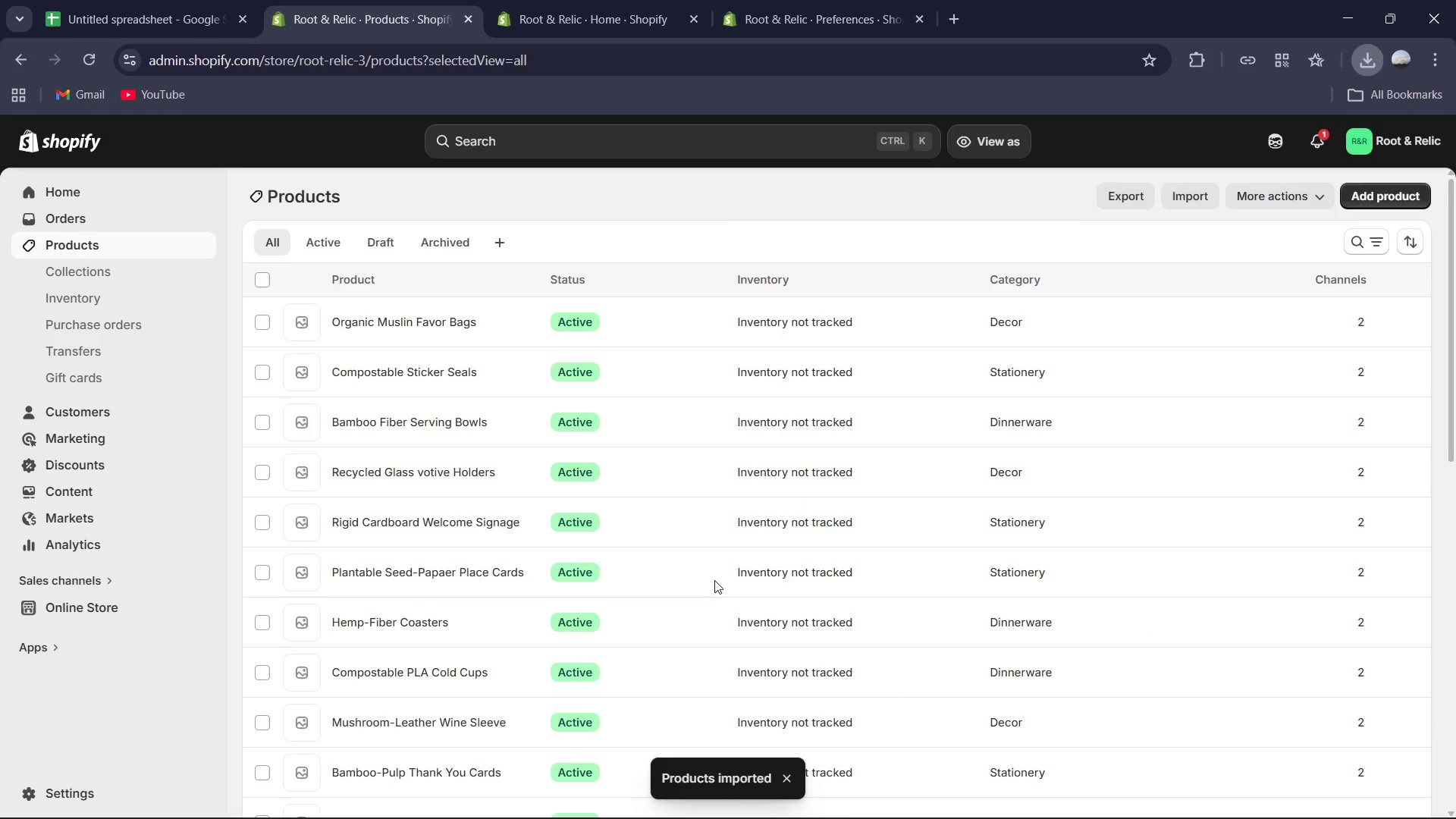 
scroll: coordinate [714, 578], scroll_direction: none, amount: 0.0
 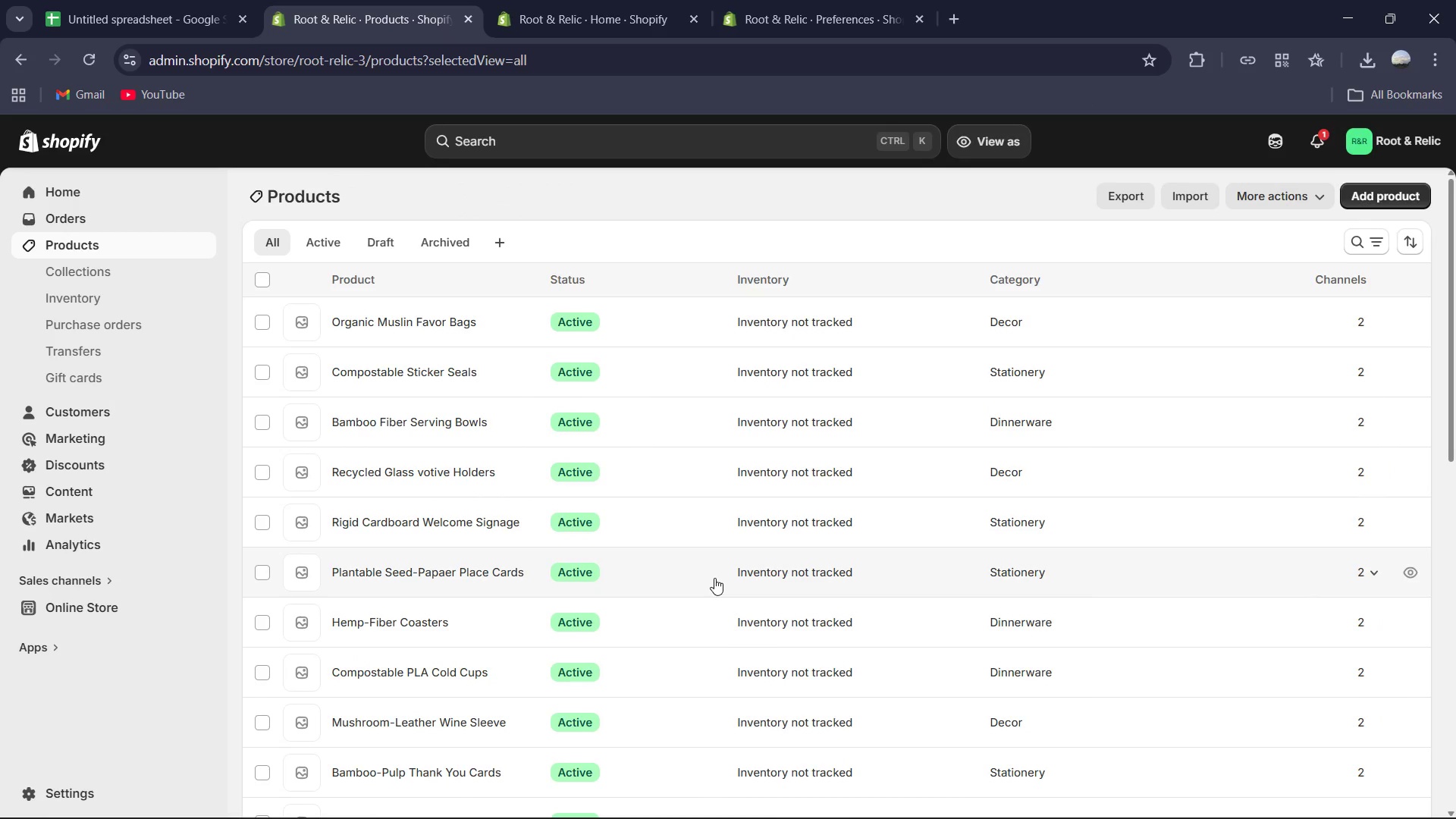 
scroll: coordinate [714, 578], scroll_direction: down, amount: 9.0
 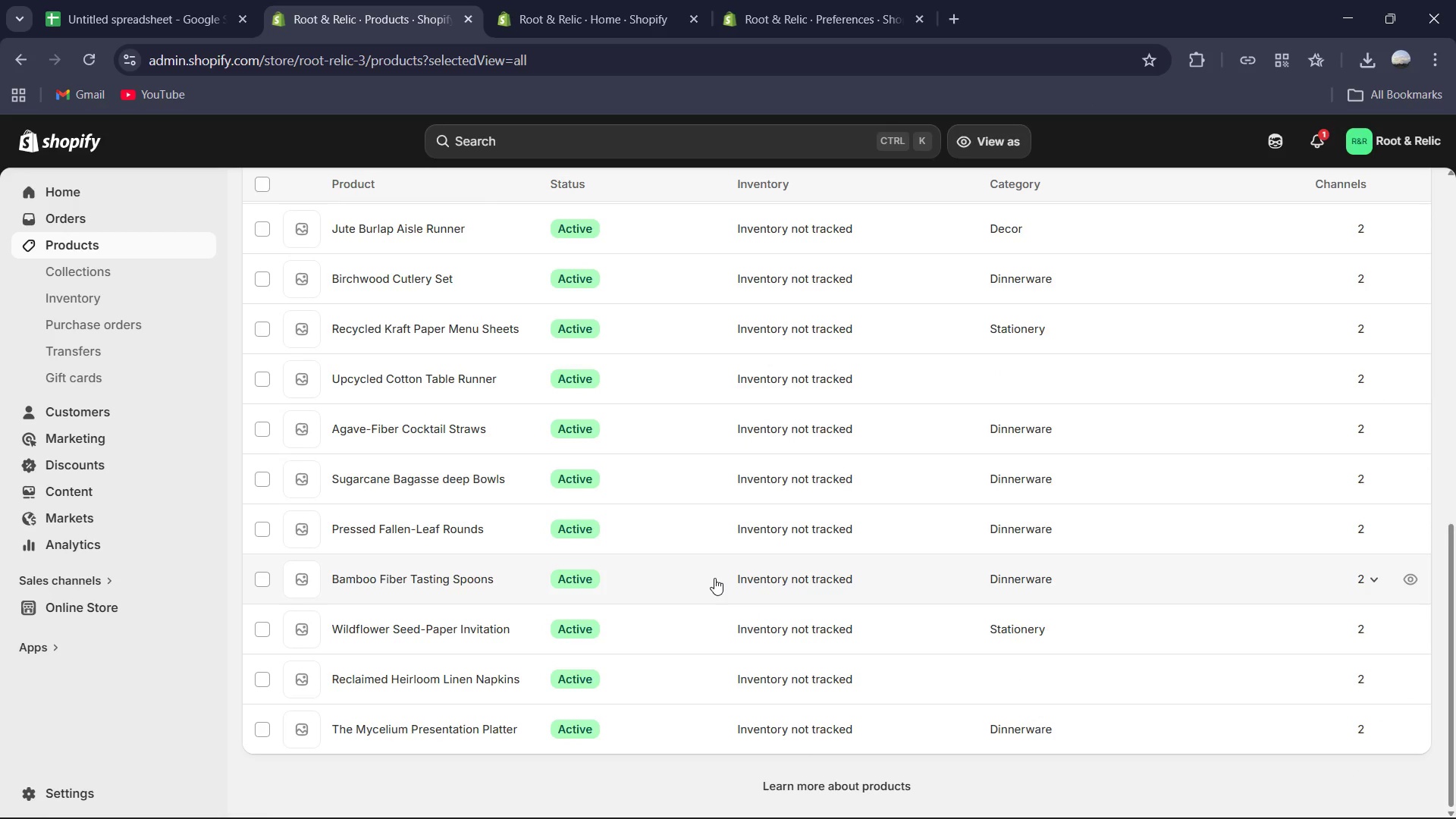 
scroll: coordinate [714, 578], scroll_direction: up, amount: 2.0
 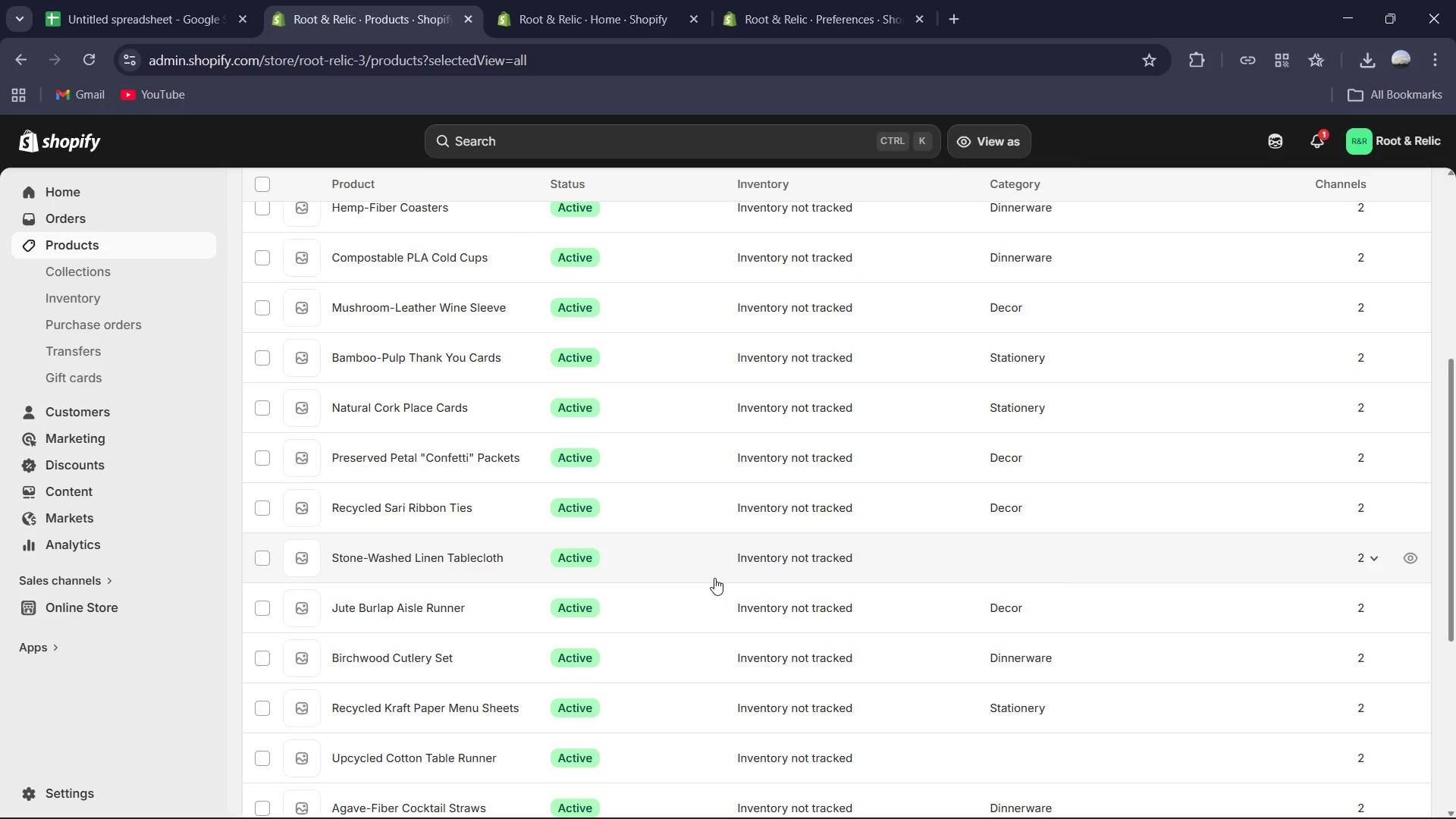 
scroll: coordinate [714, 578], scroll_direction: down, amount: 1.0
 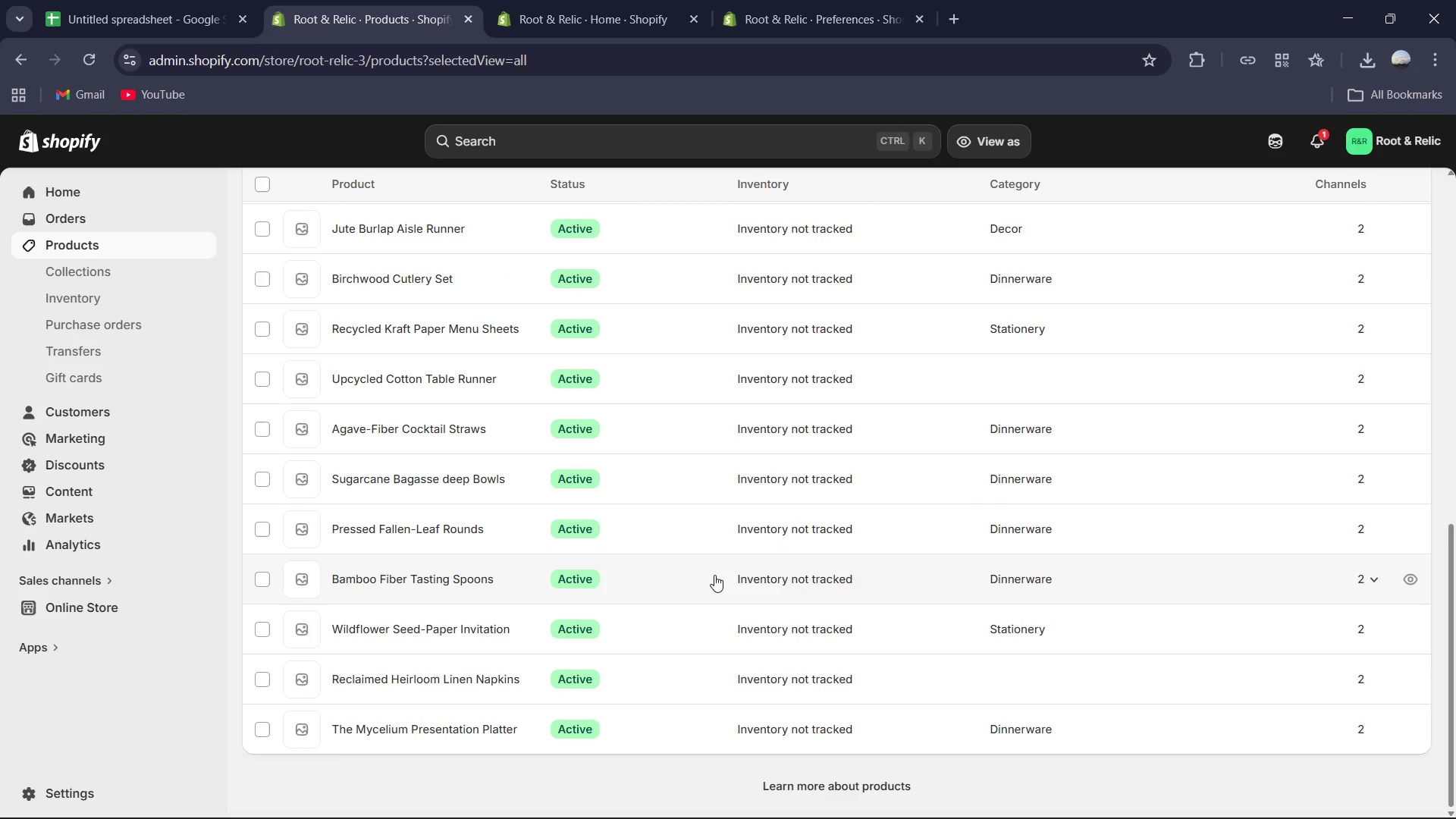 
wait(18.89)
 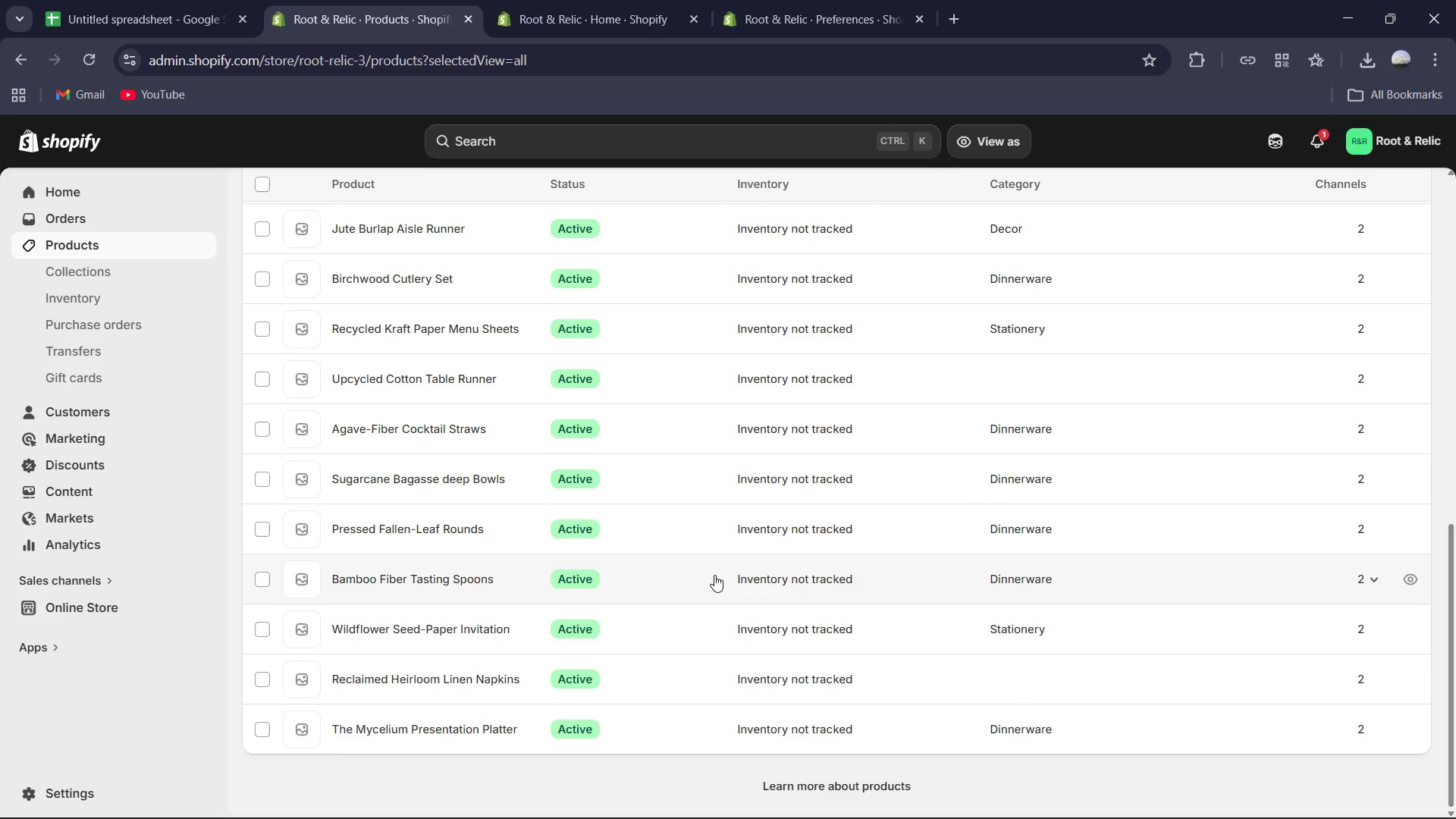 
left_click([414, 733])
 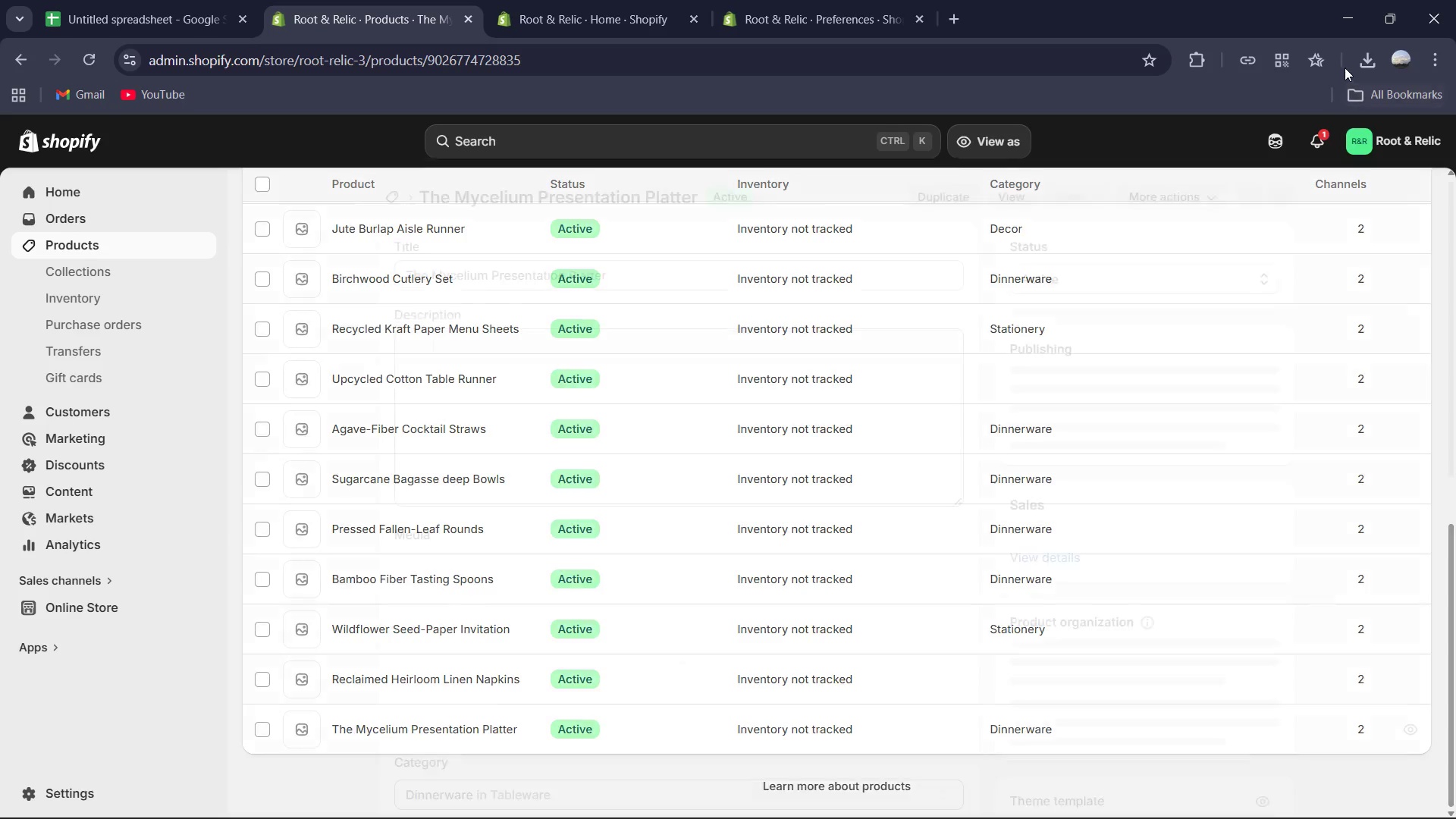 
left_click([1368, 58])
 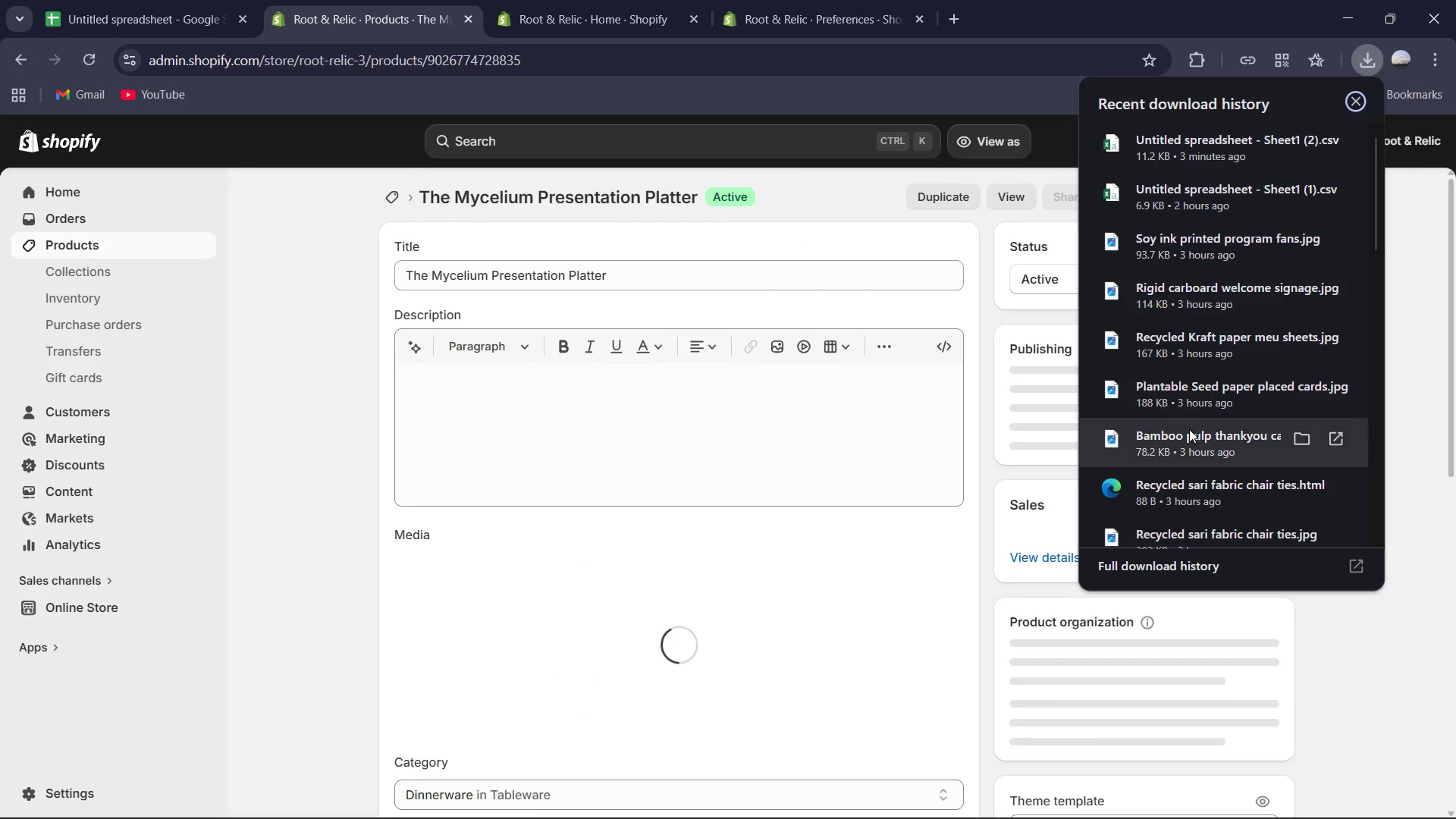 
scroll: coordinate [1198, 429], scroll_direction: down, amount: 18.0
 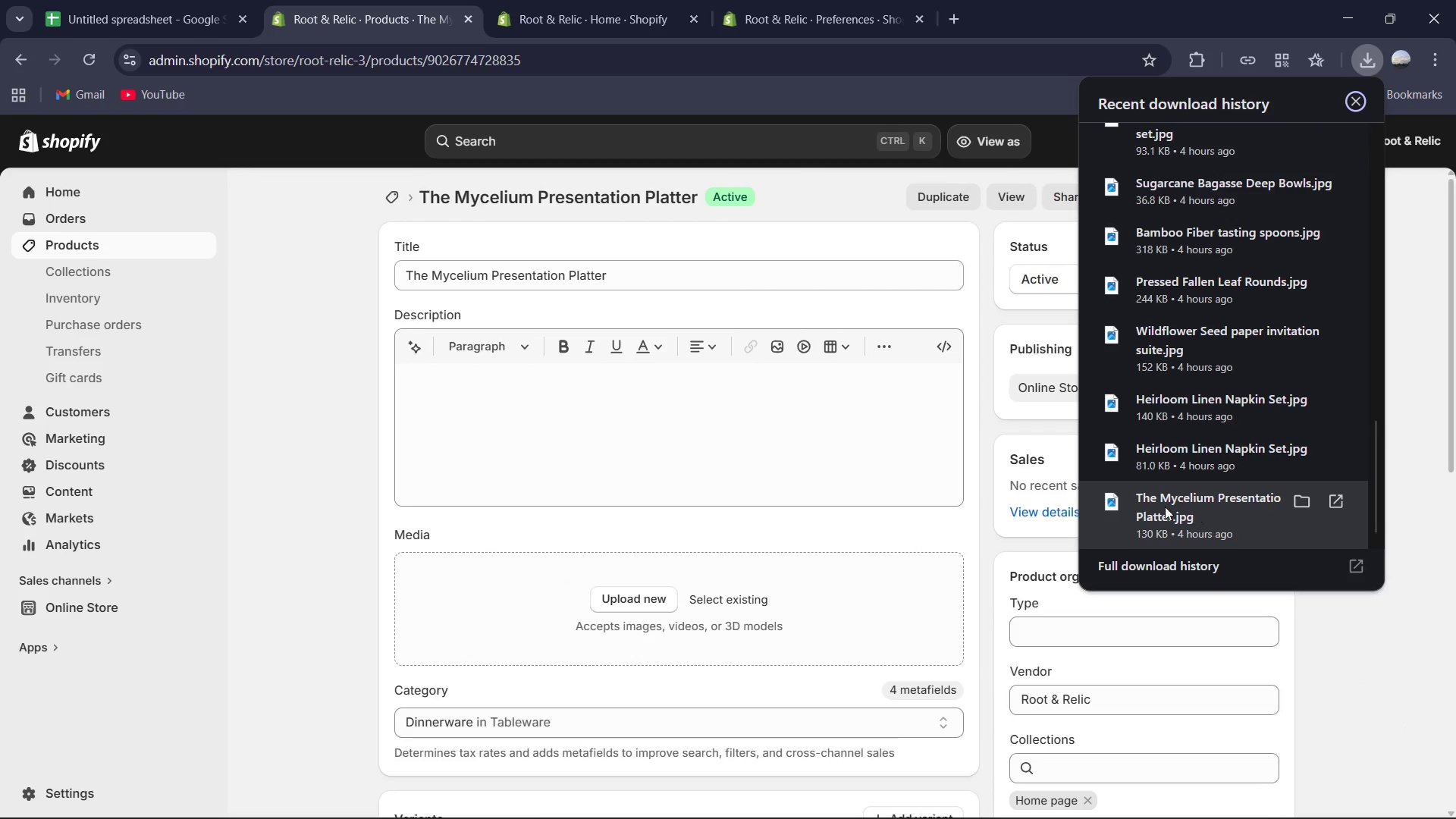 
left_click_drag(start_coordinate=[1157, 504], to_coordinate=[702, 629])
 